 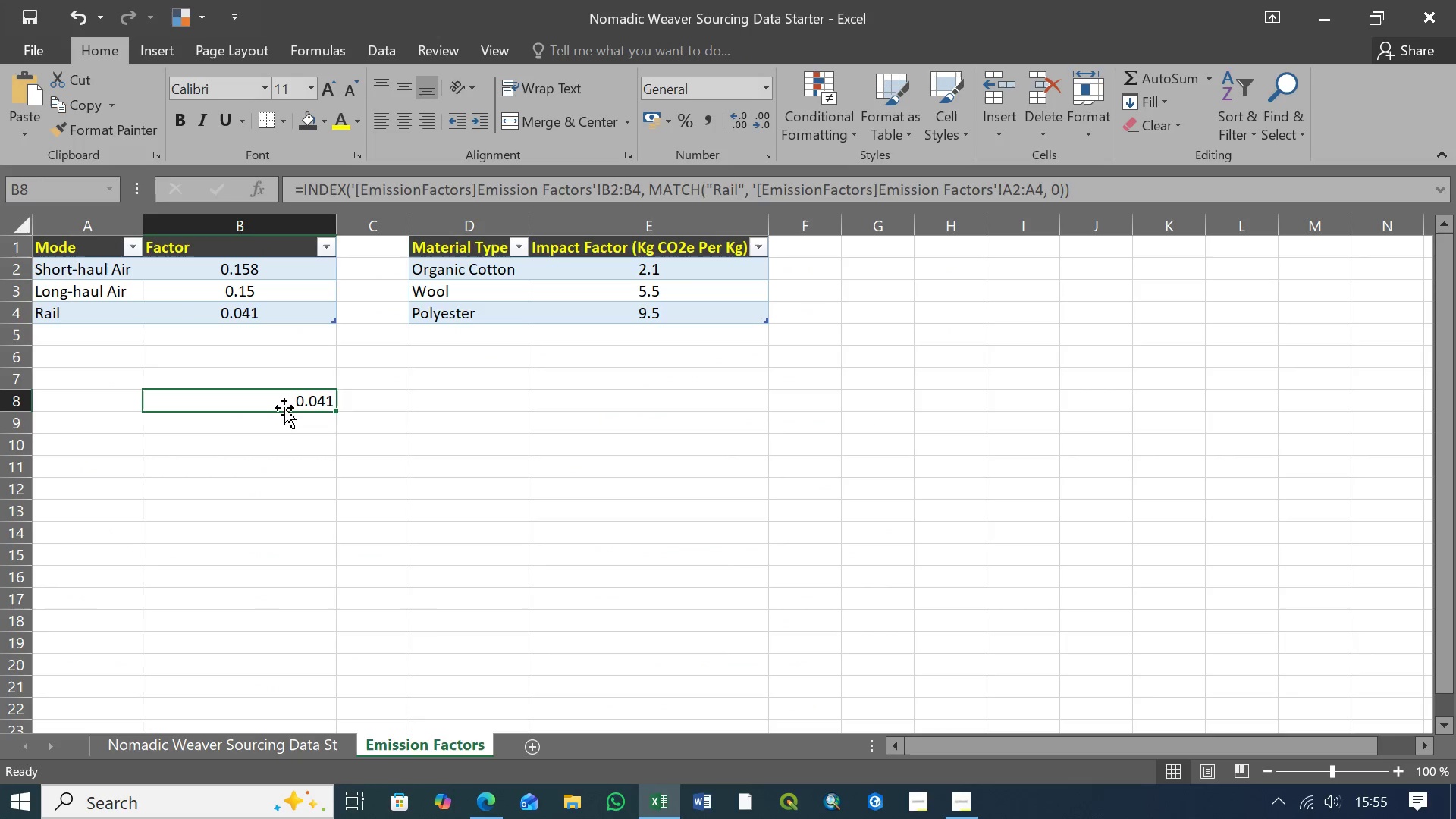 
left_click([95, 269])
 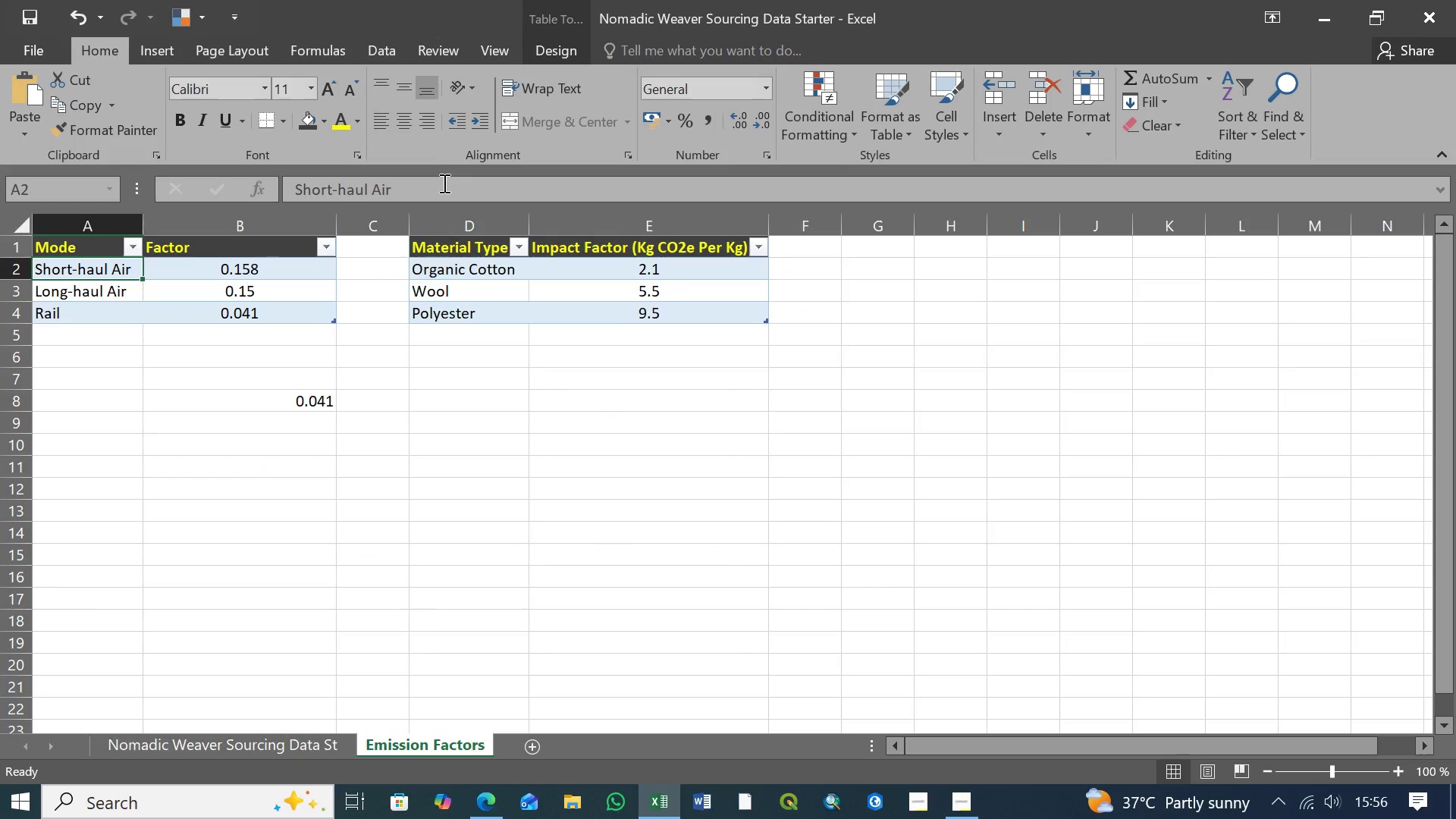 
left_click_drag(start_coordinate=[433, 187], to_coordinate=[272, 185])
 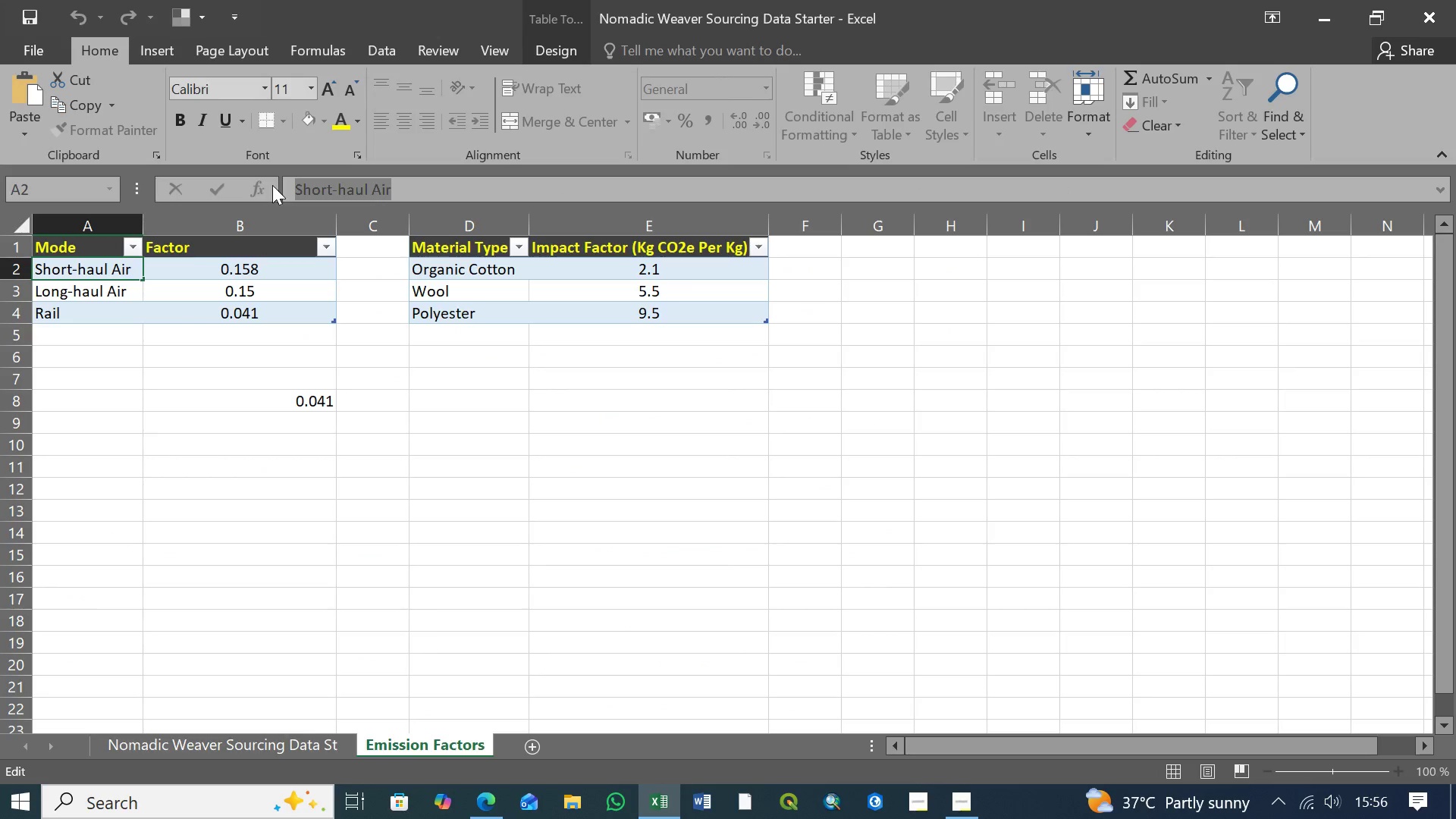 
key(Control+C)
 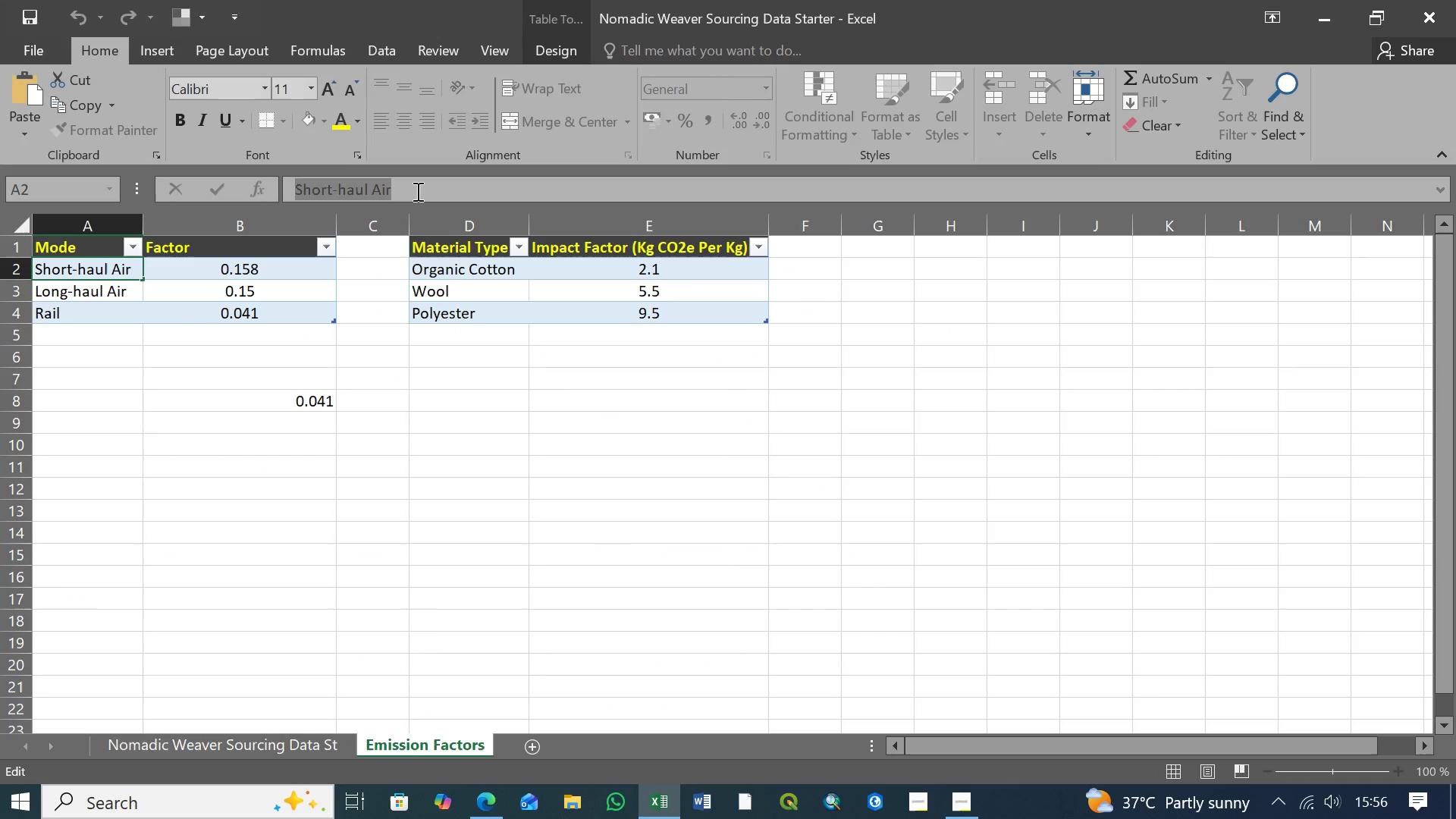 
left_click([416, 191])
 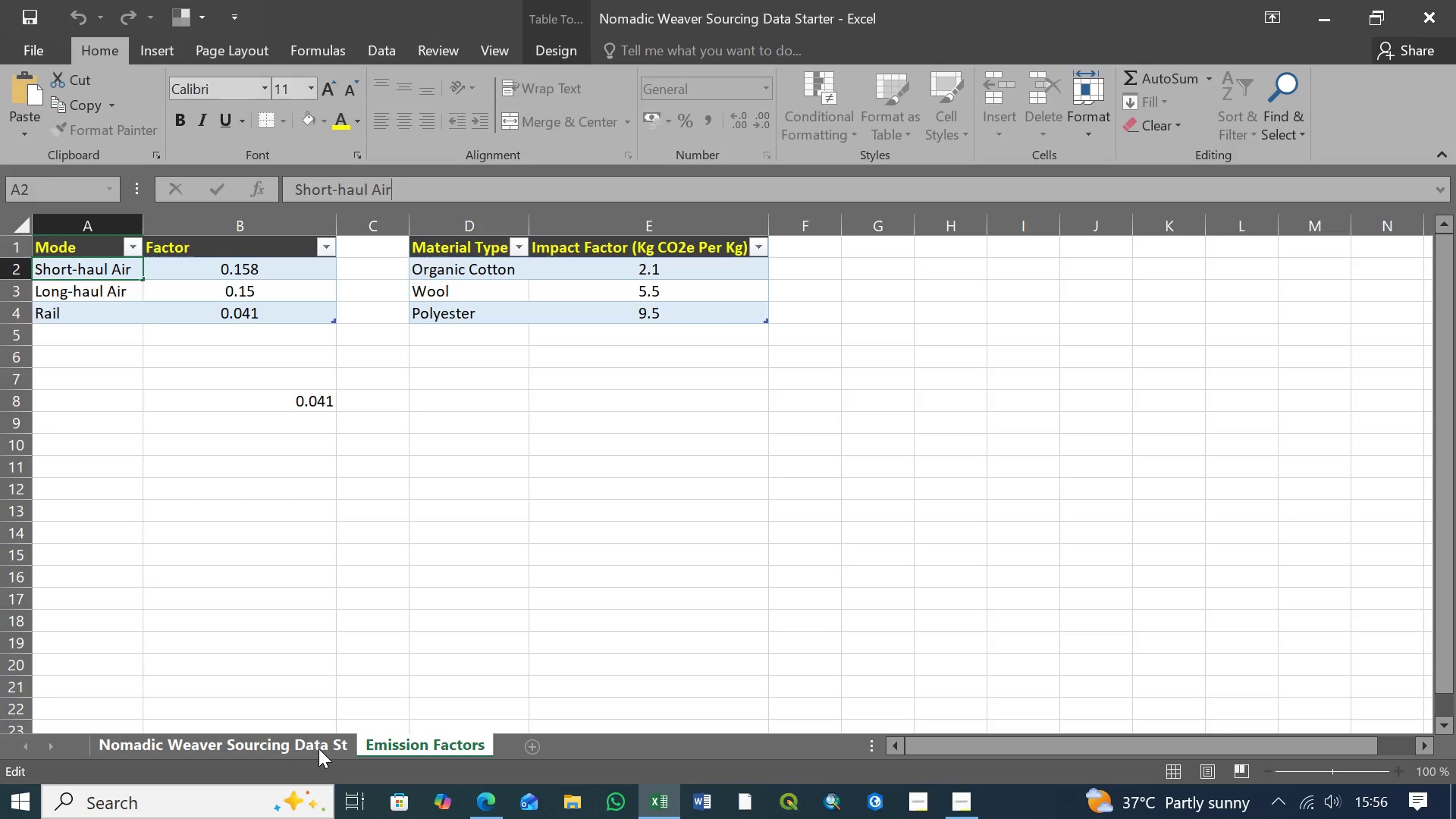 
left_click([318, 748])
 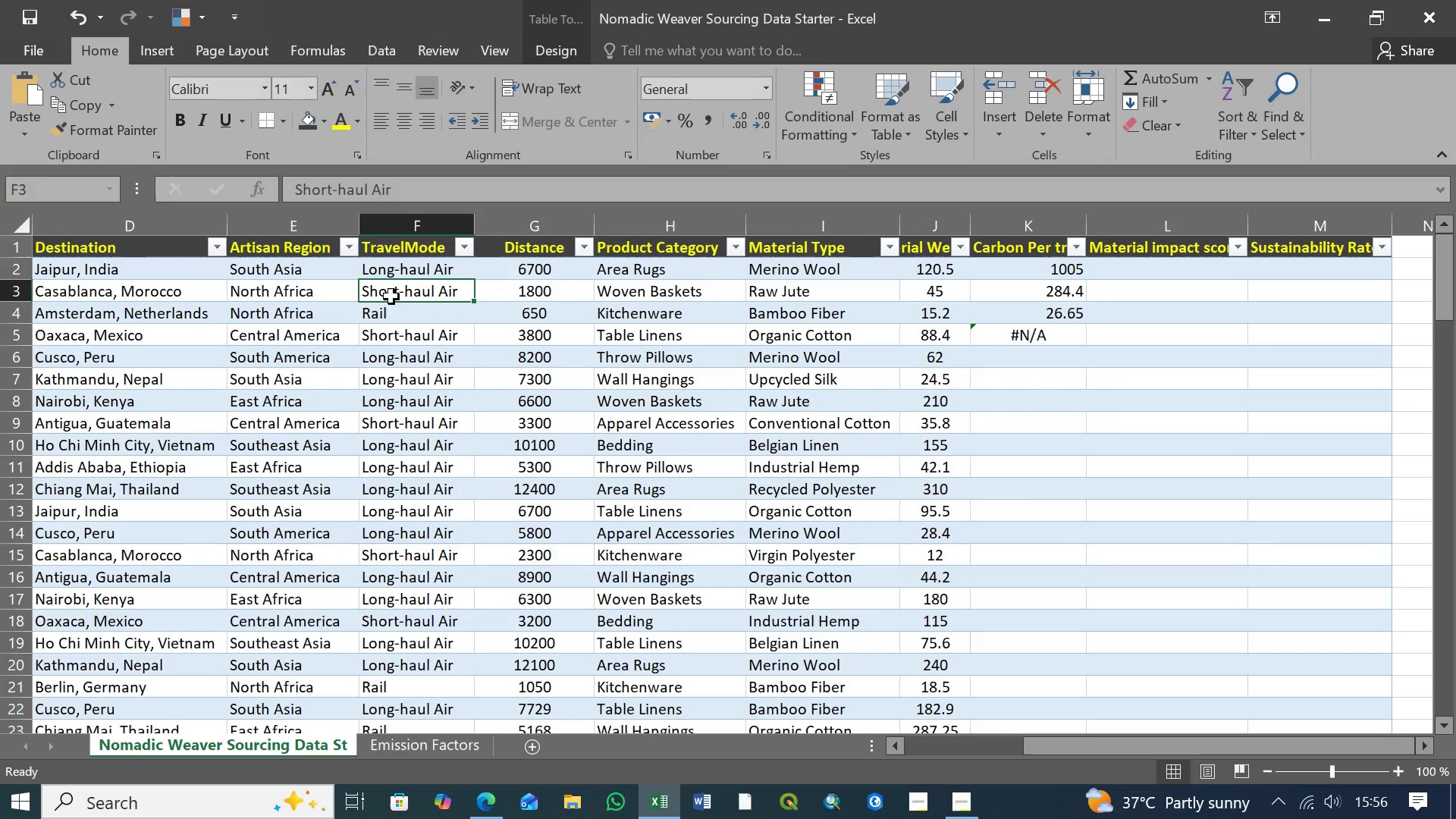 
left_click([400, 297])
 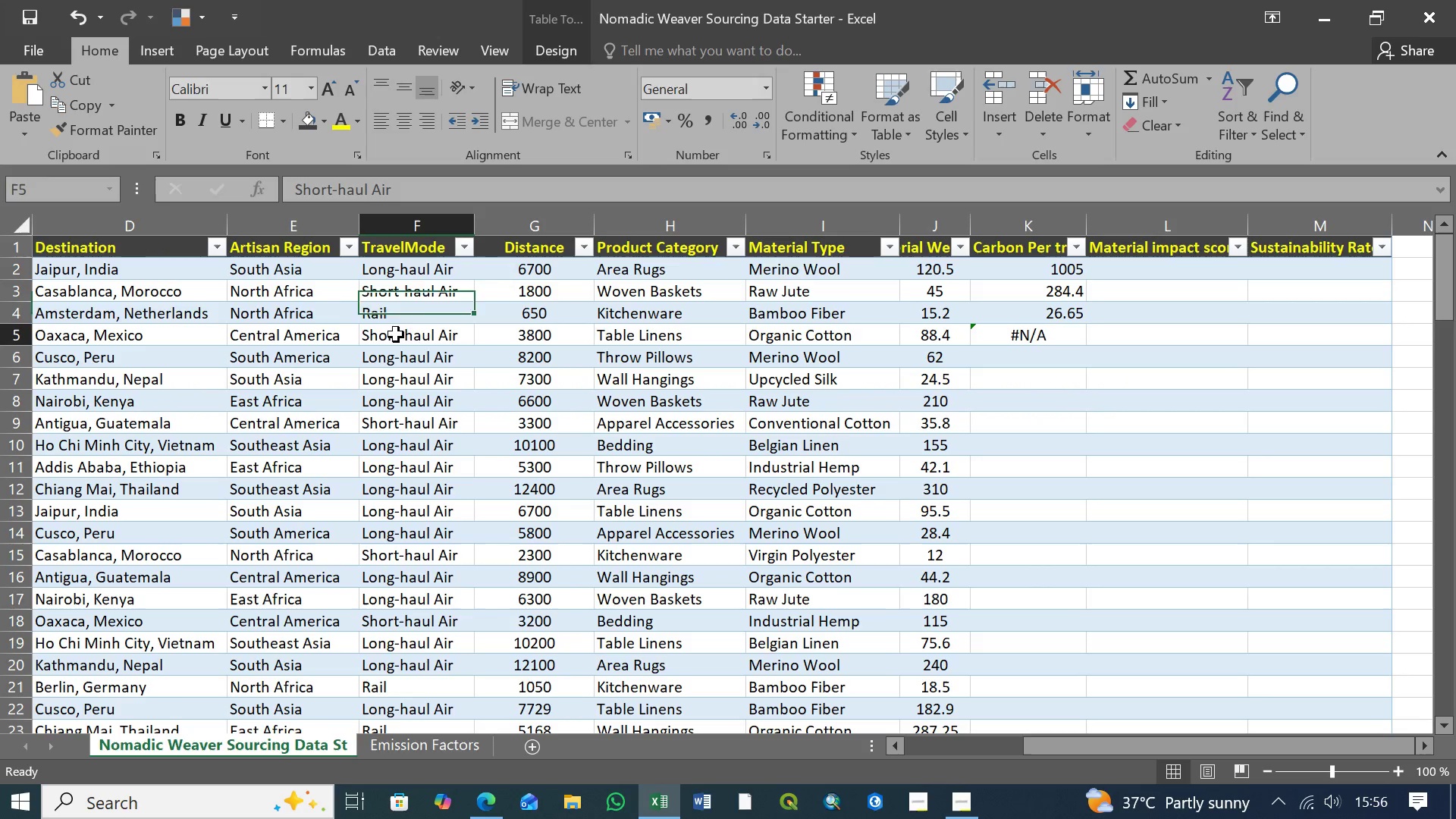 
left_click([396, 334])
 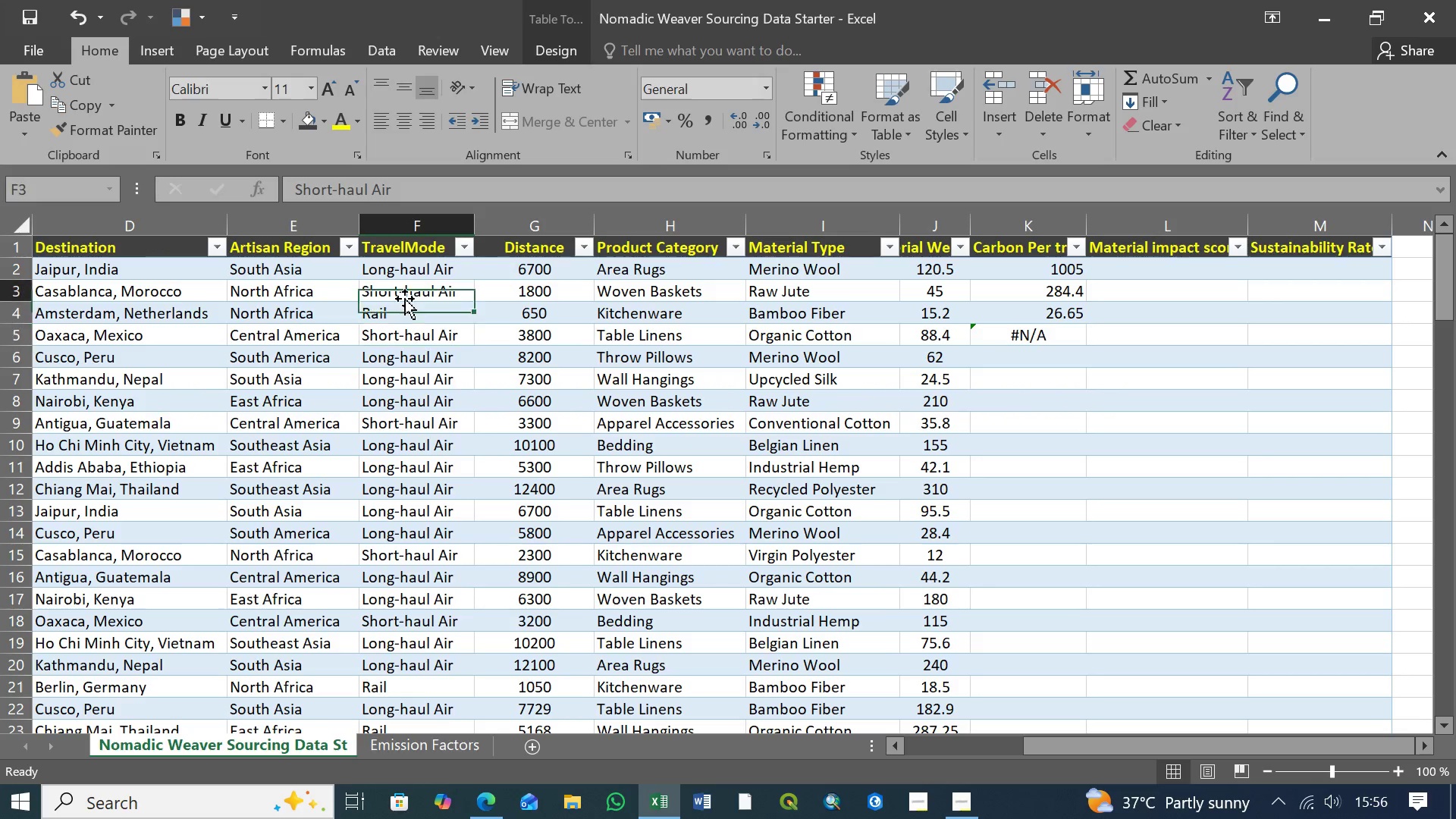 
left_click([405, 299])
 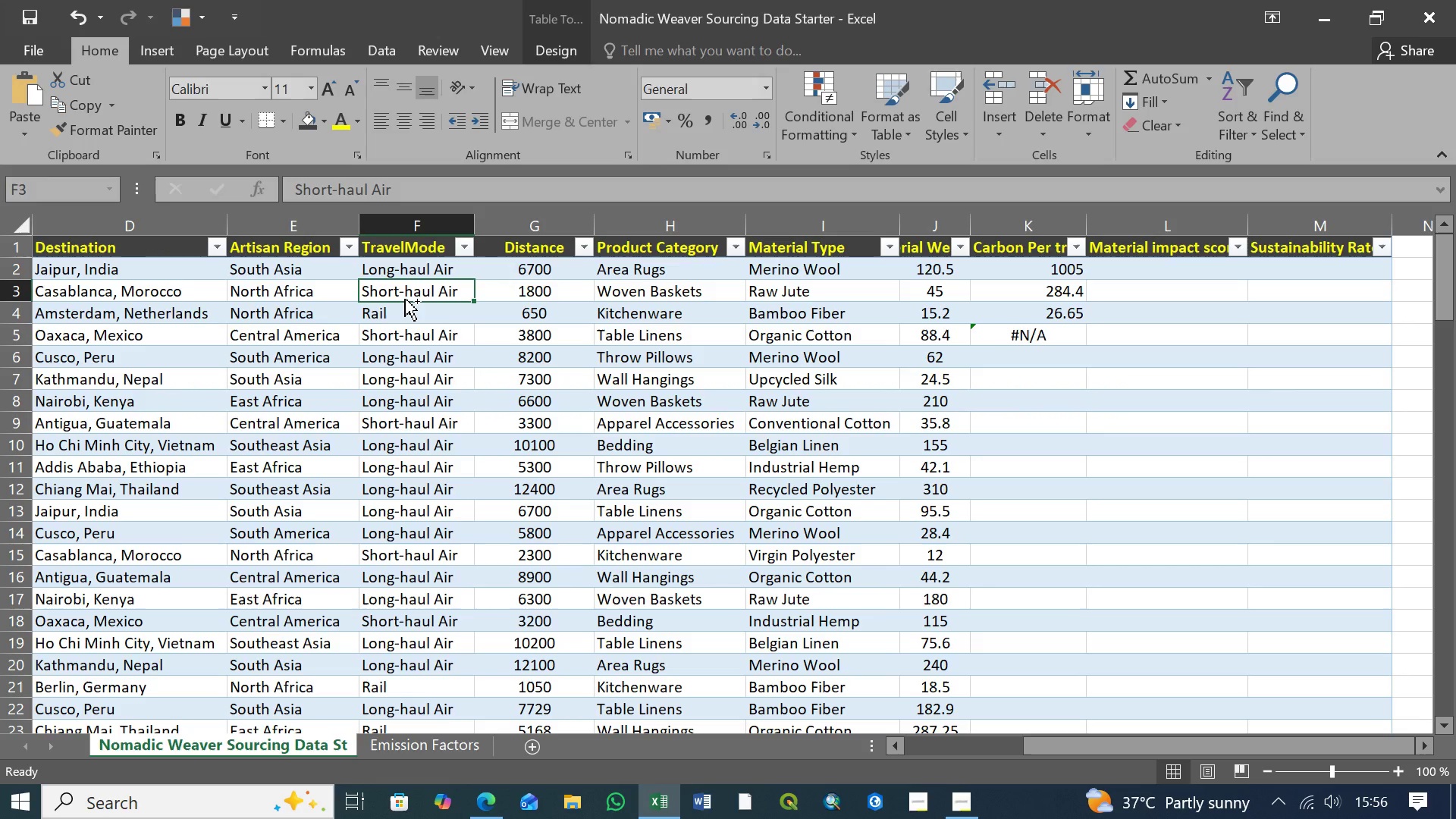 
key(Control+V)
 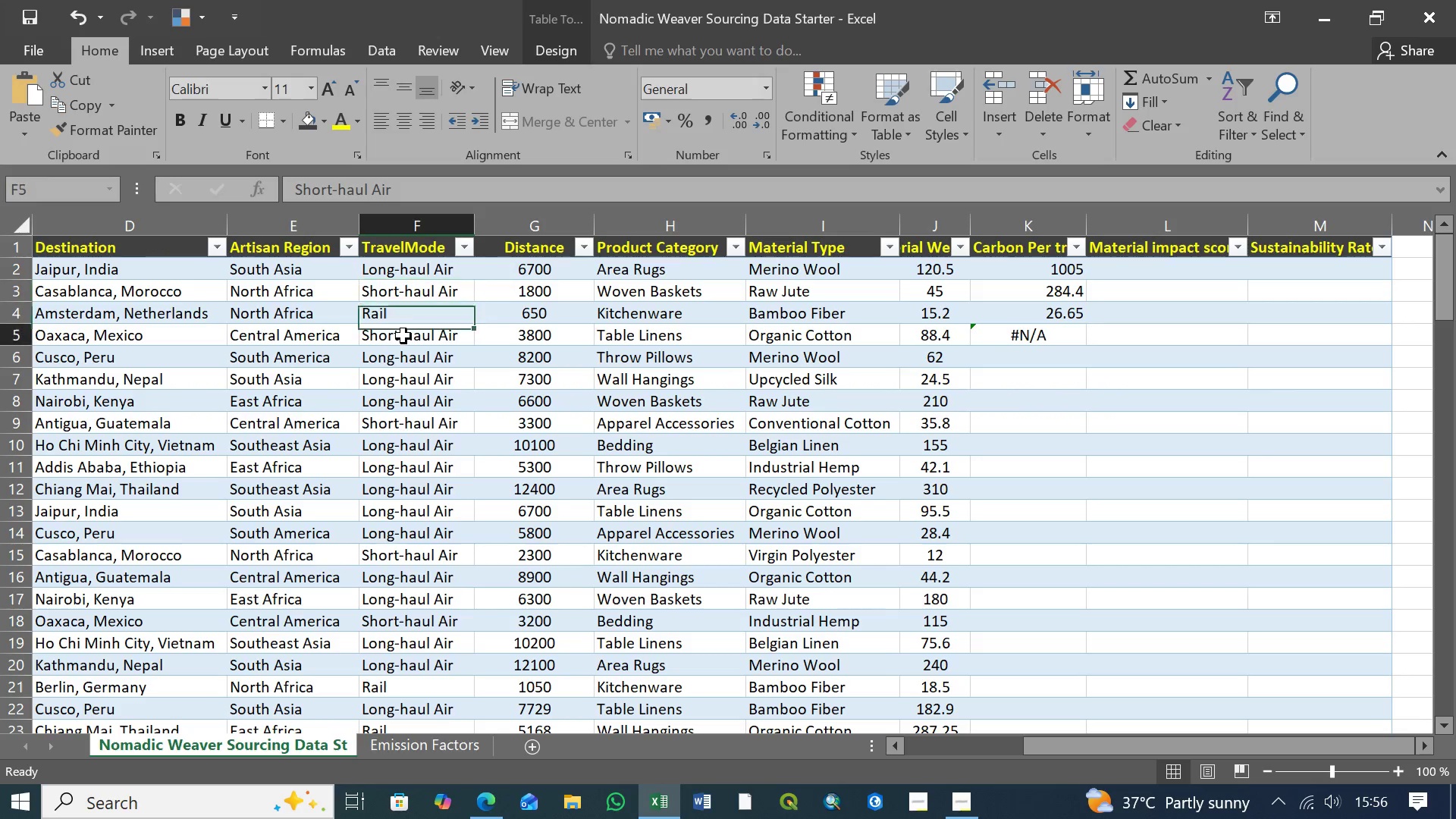 
left_click([403, 336])
 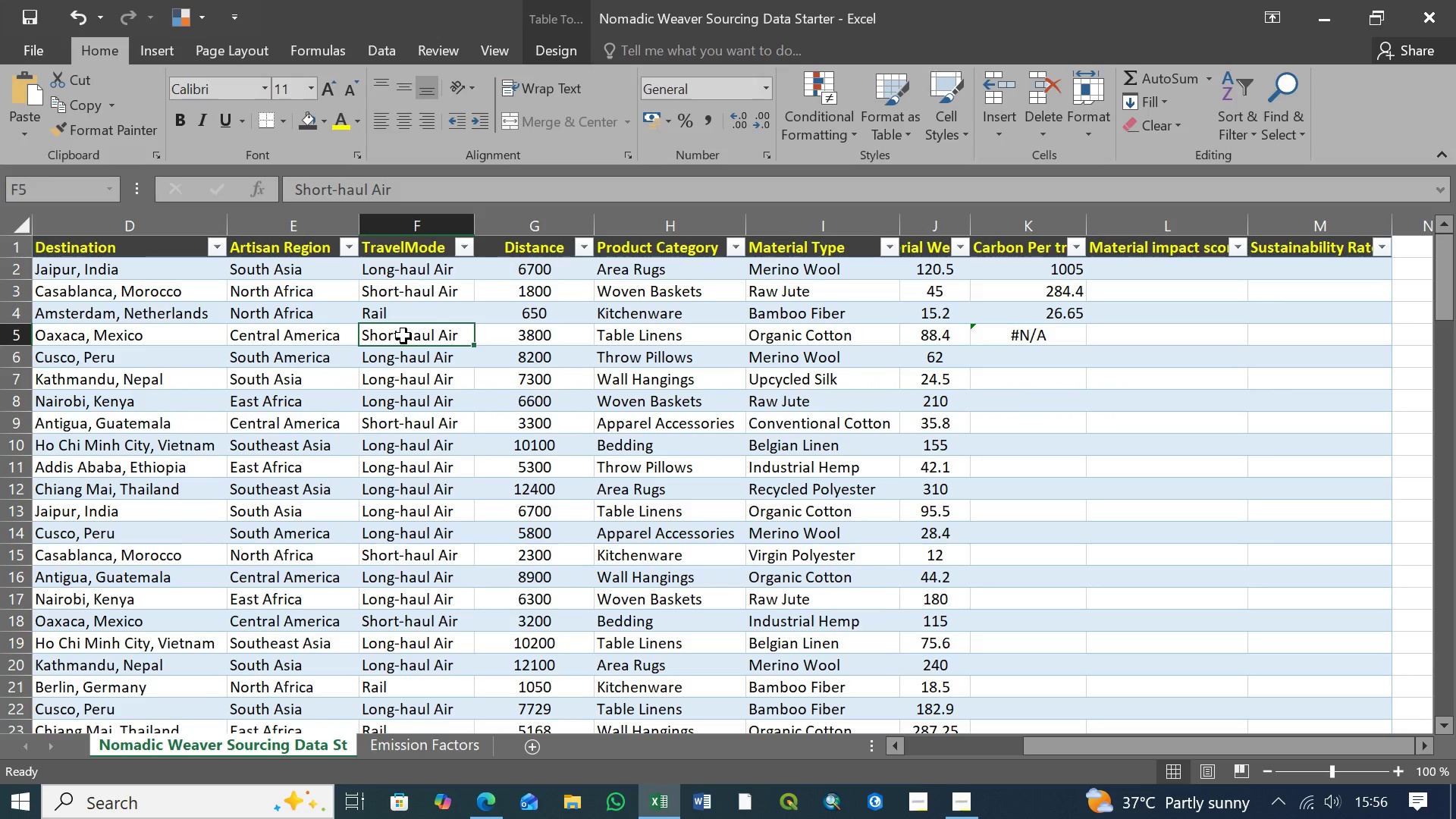 
key(Control+V)
 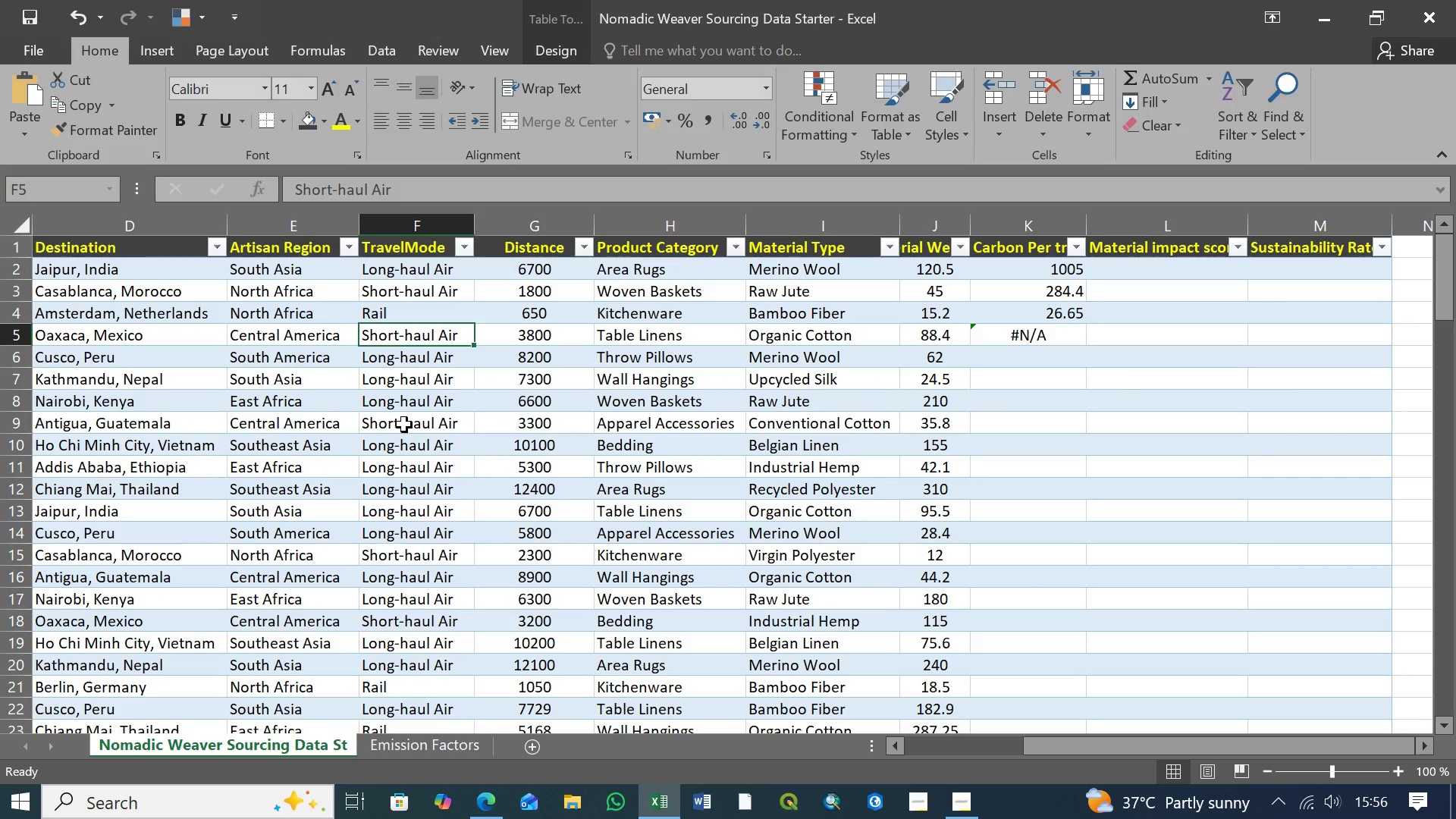 
left_click([404, 425])
 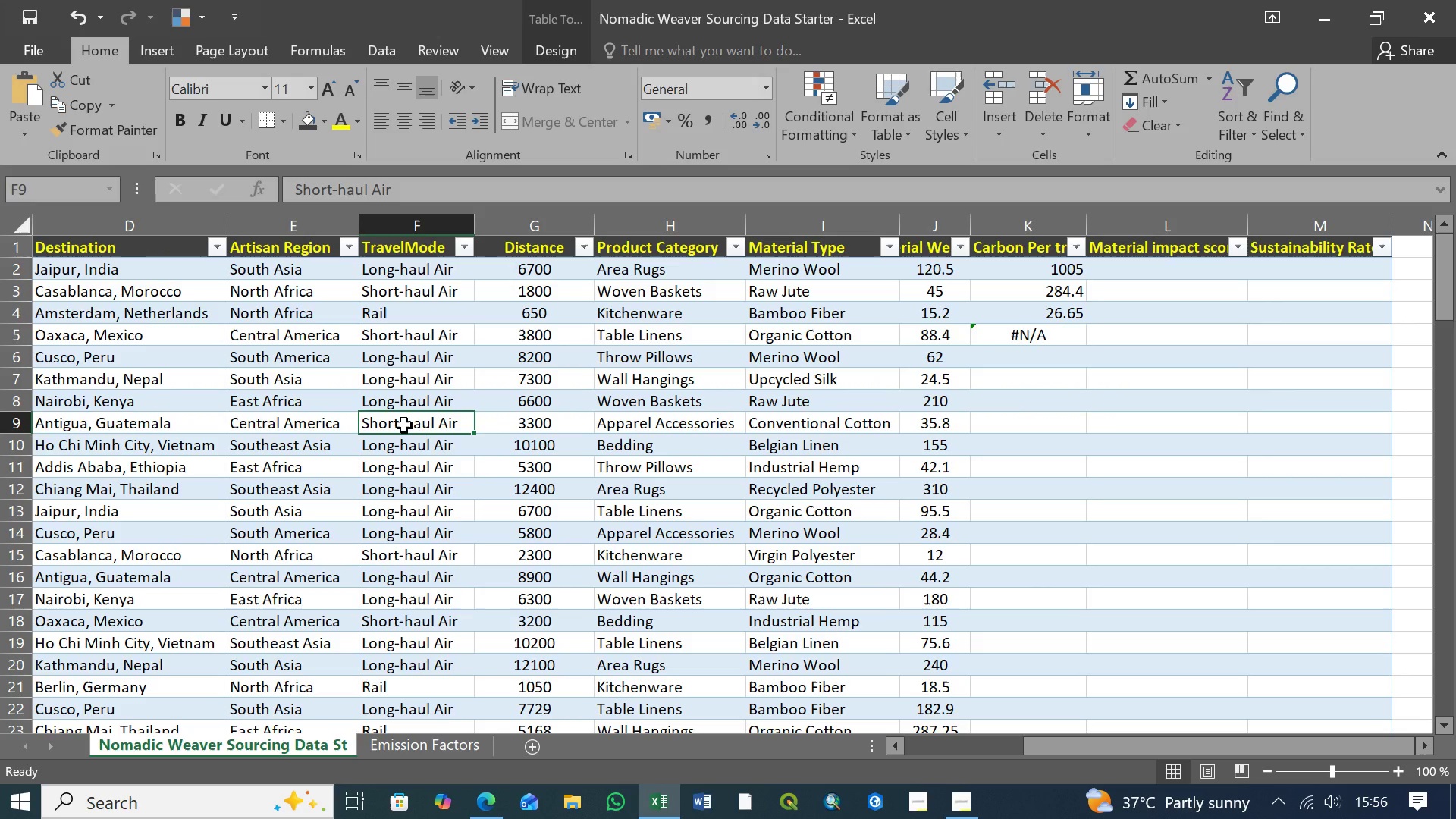 
key(Control+V)
 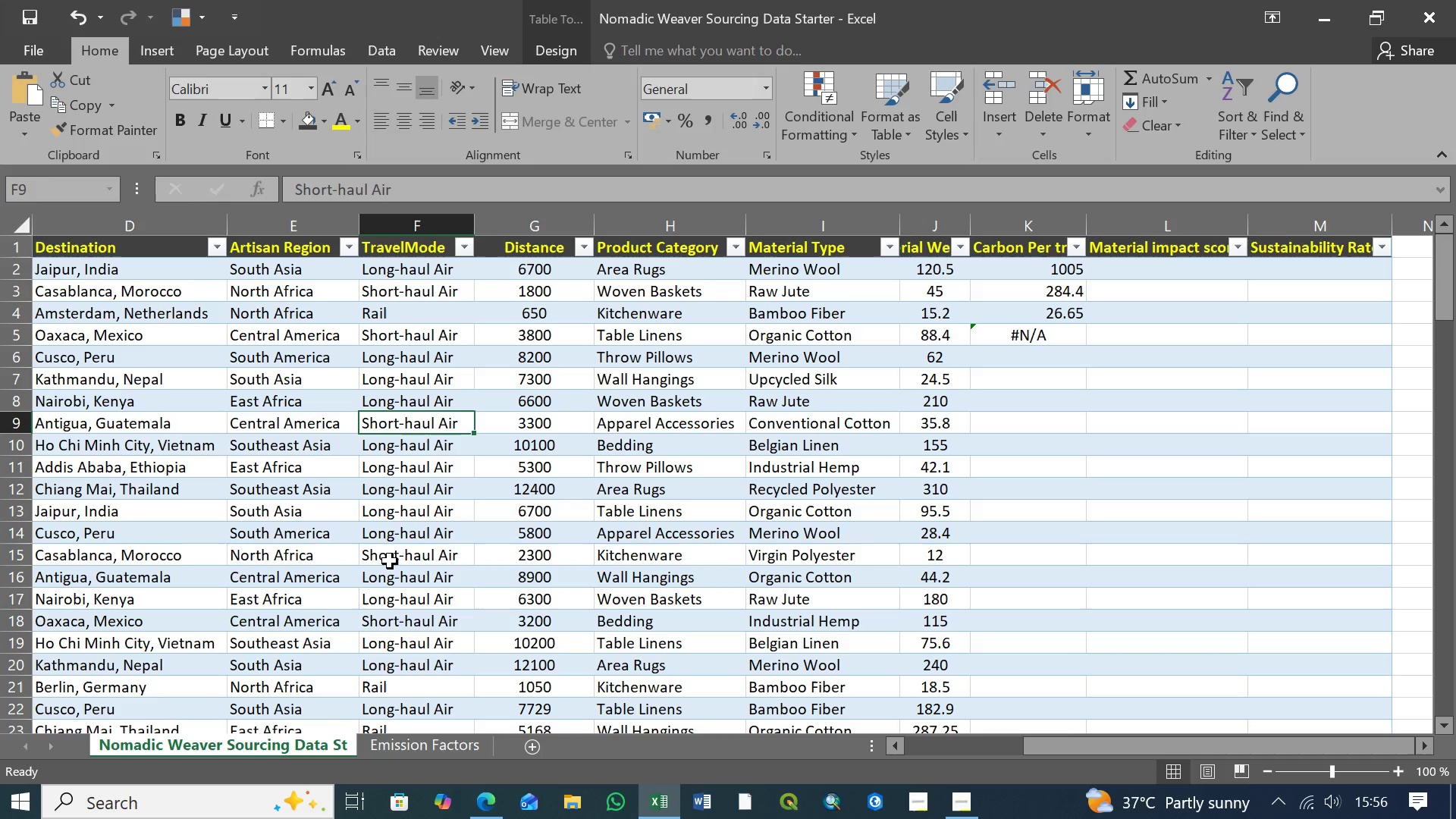 
left_click([390, 561])
 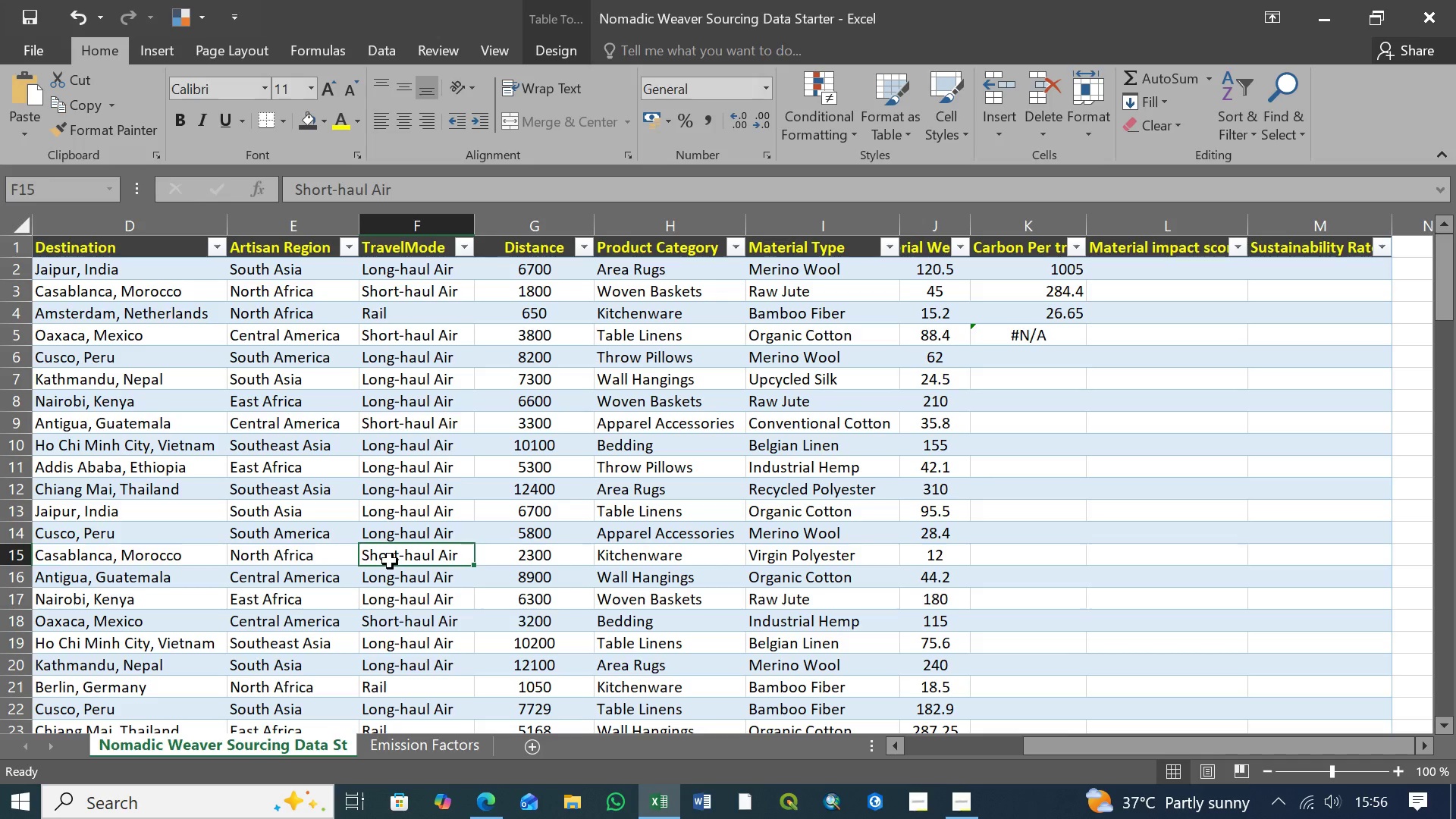 
key(Control+V)
 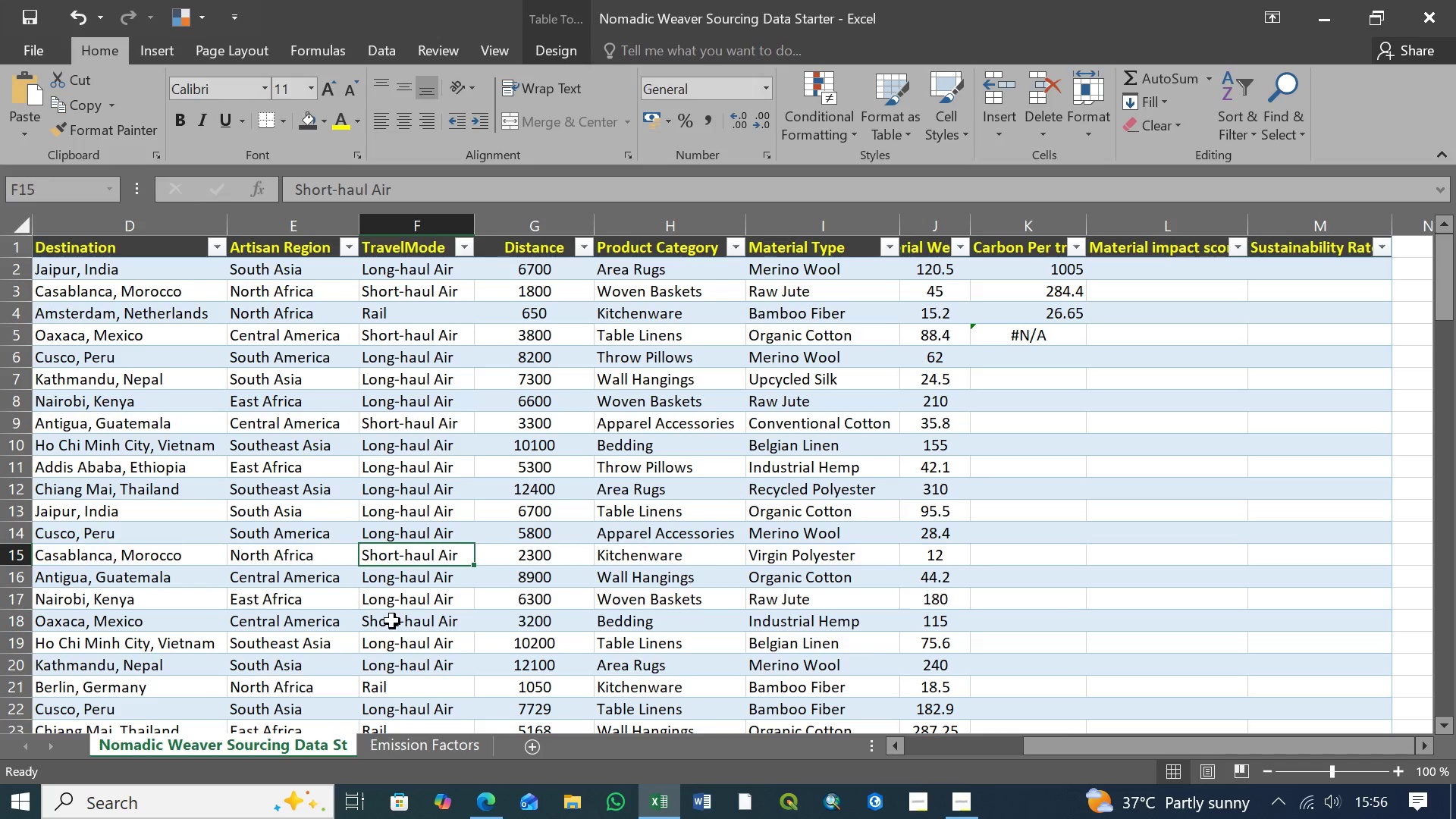 
left_click([392, 622])
 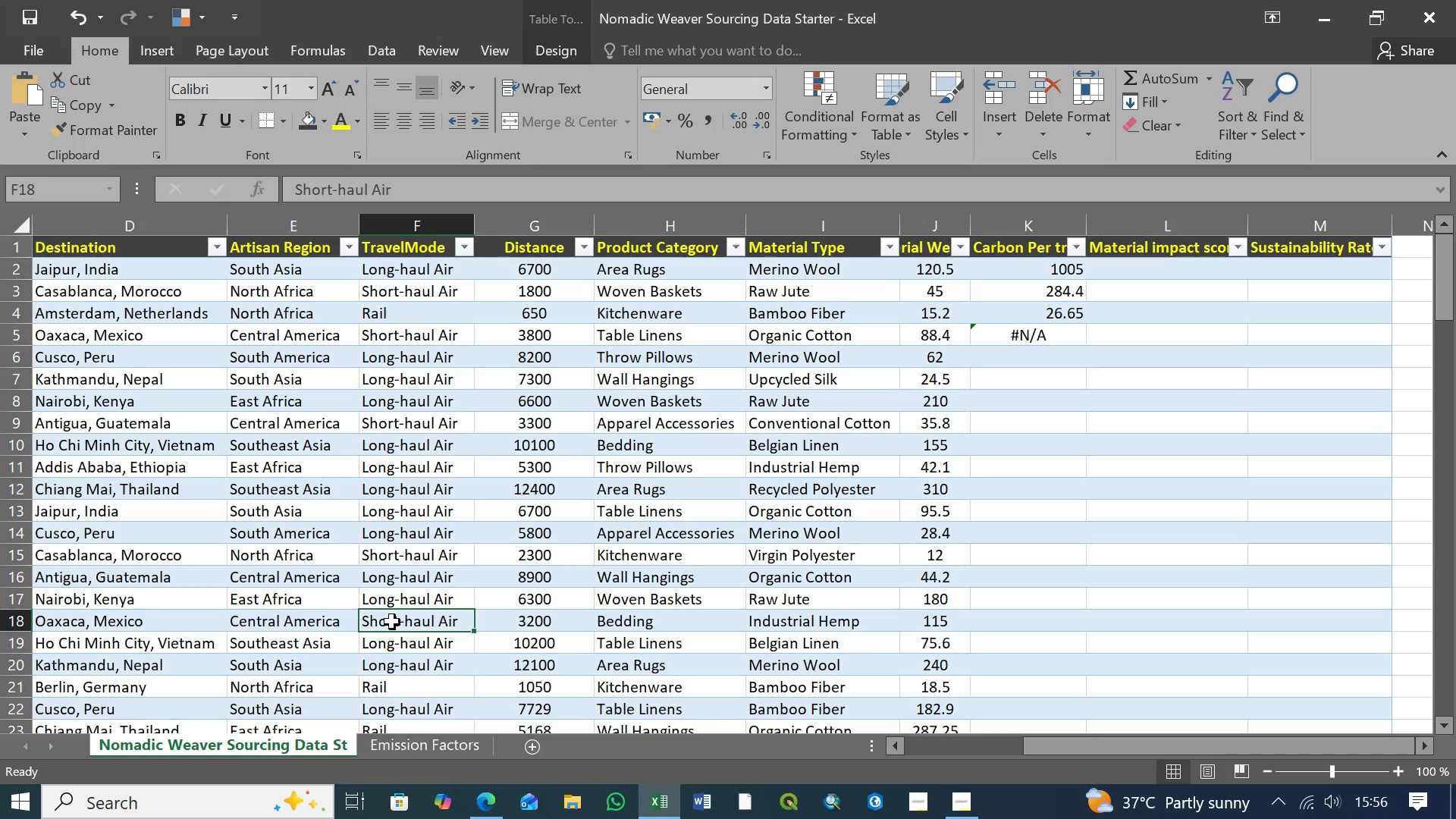 
key(Control+V)
 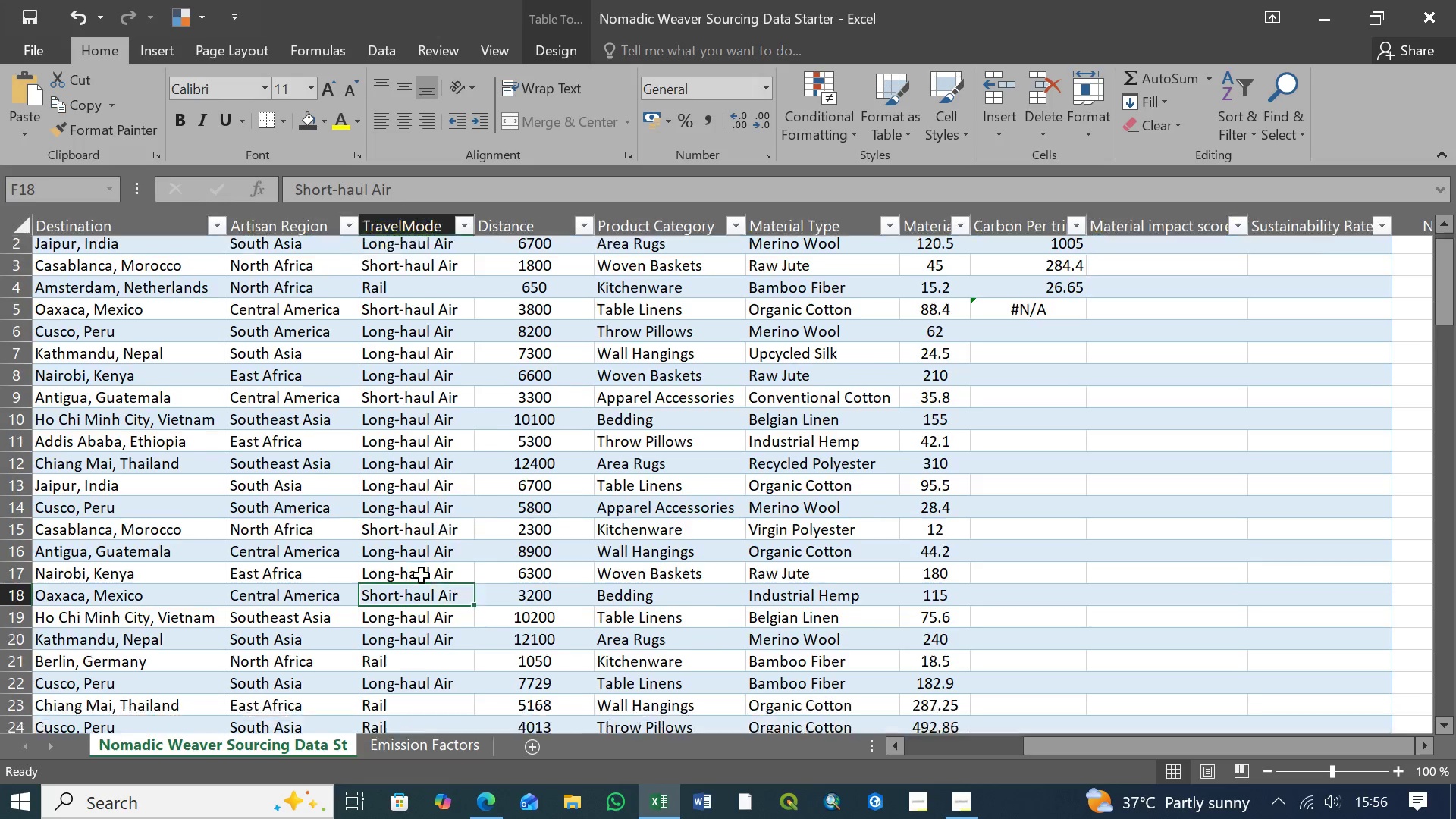 
scroll: coordinate [403, 642], scroll_direction: down, amount: 7.0
 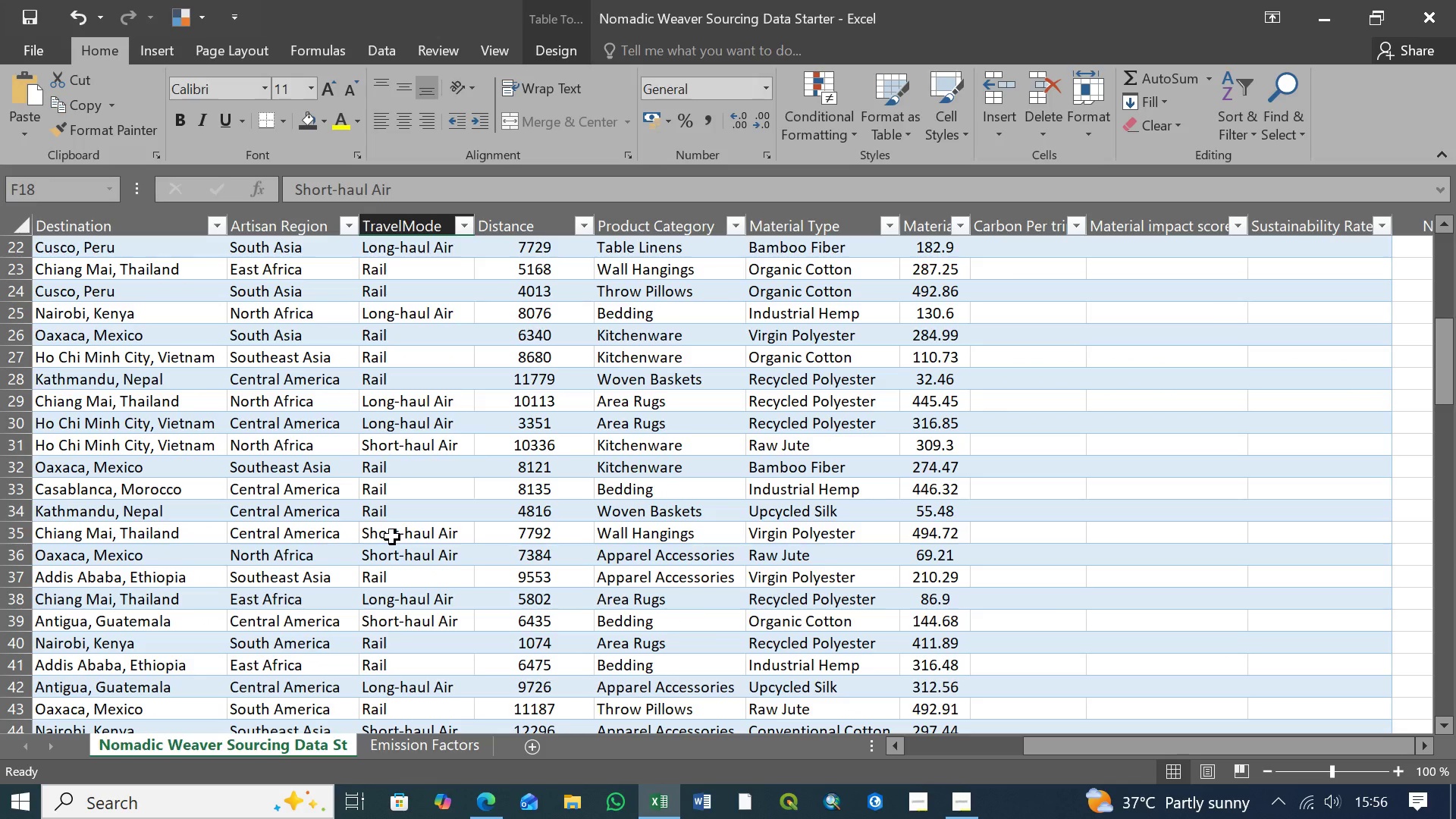 
left_click([392, 537])
 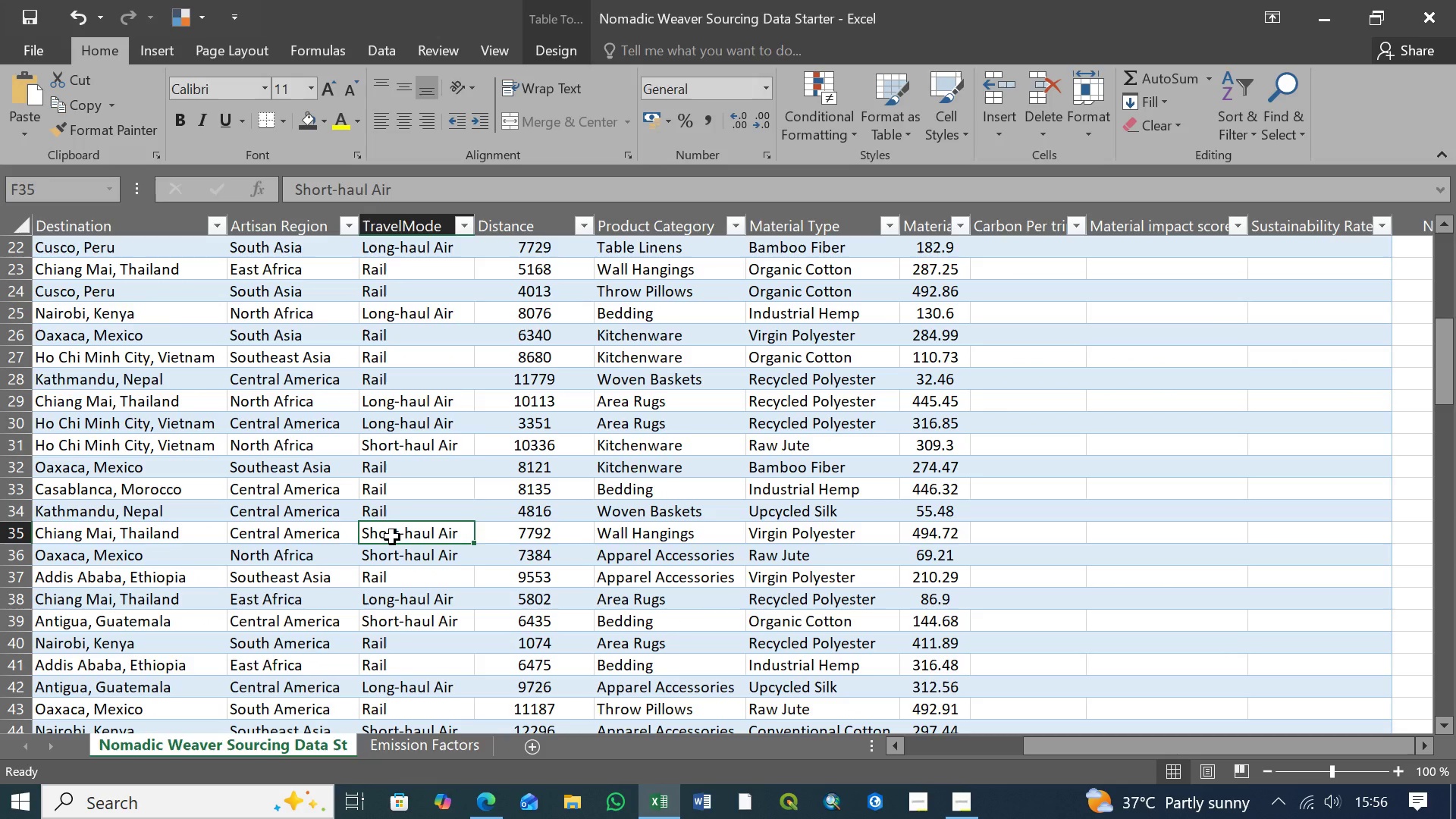 
key(Control+V)
 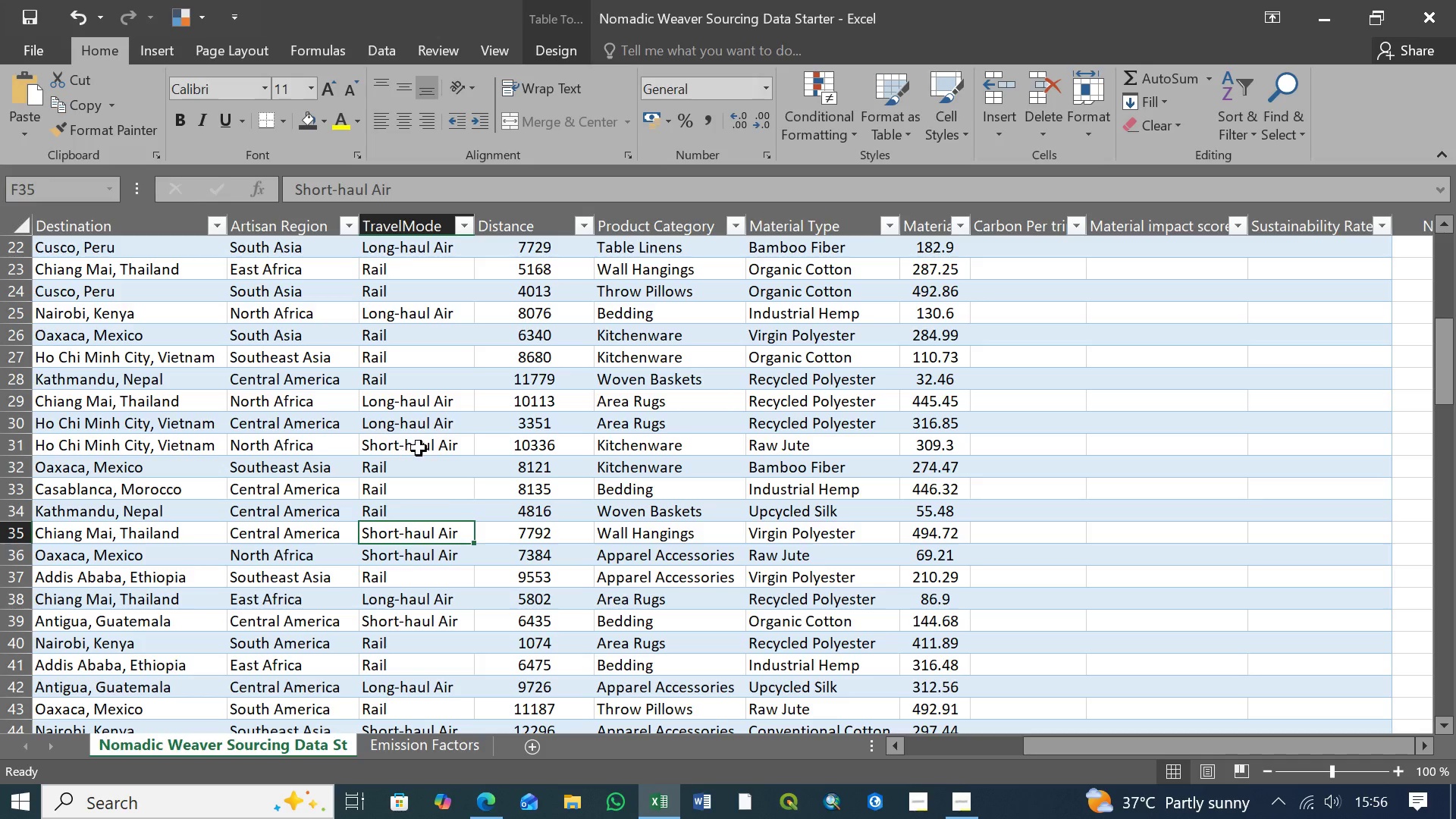 
left_click([420, 446])
 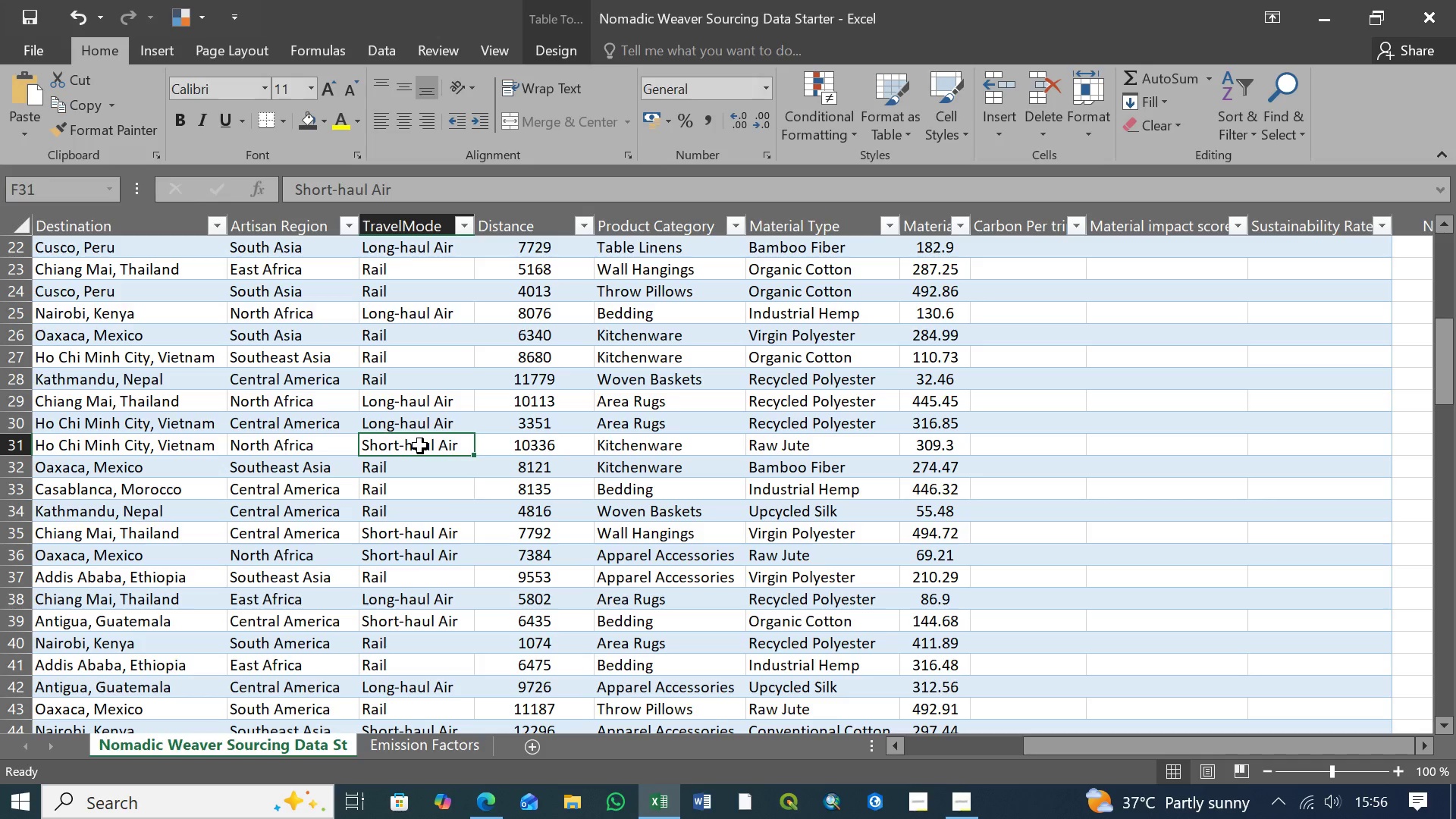 
key(Control+V)
 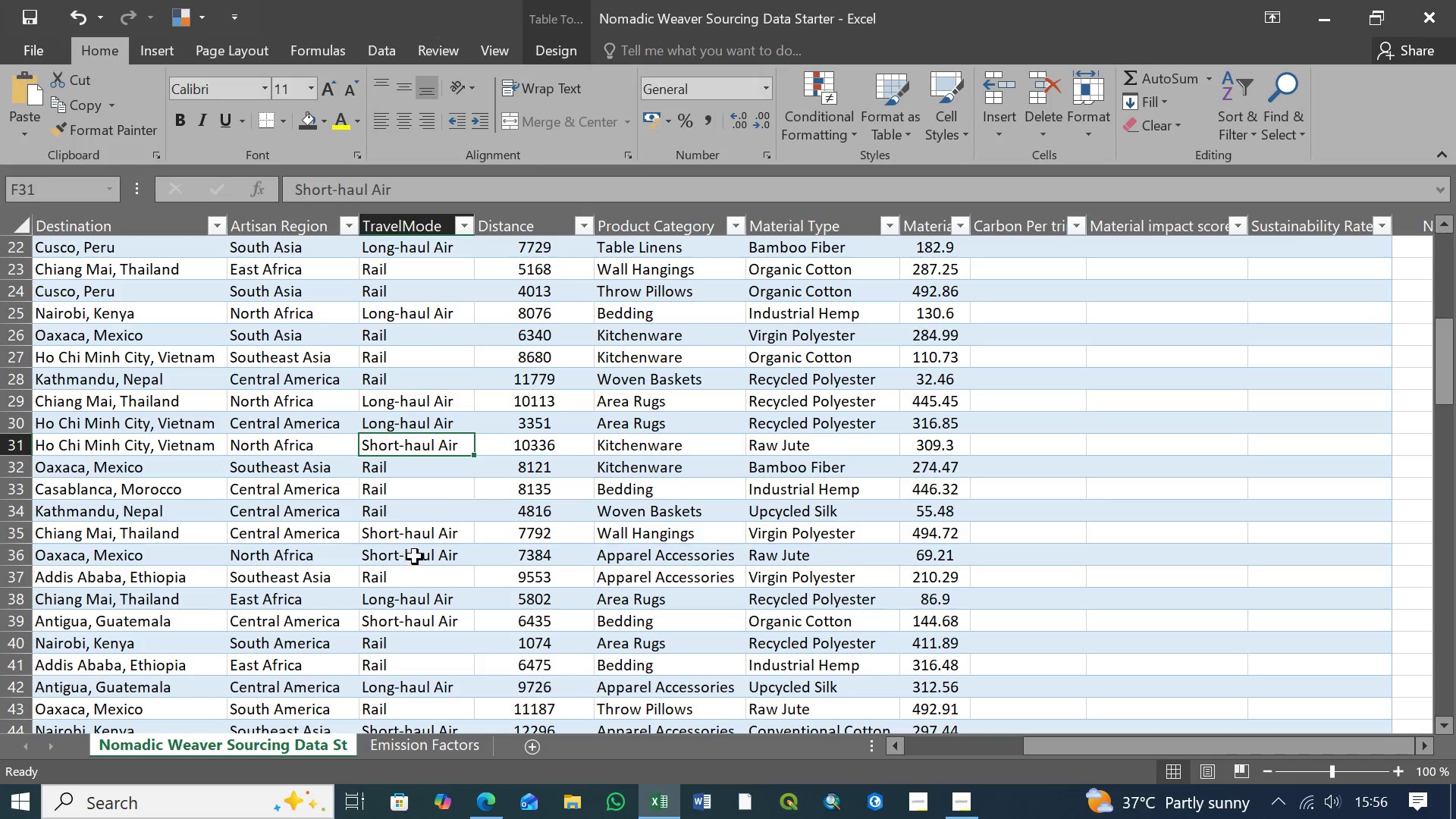 
left_click([415, 557])
 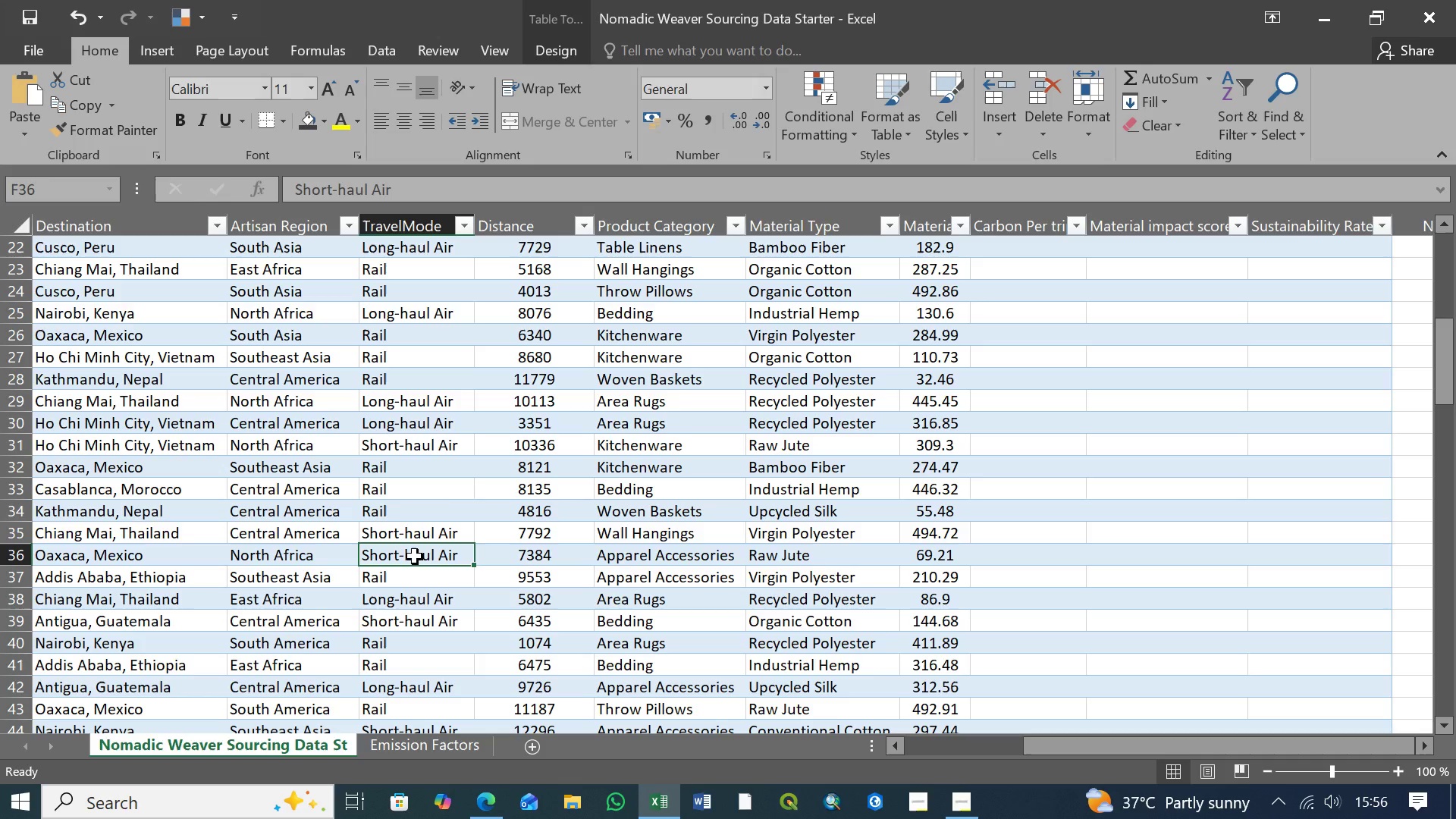 
key(Control+V)
 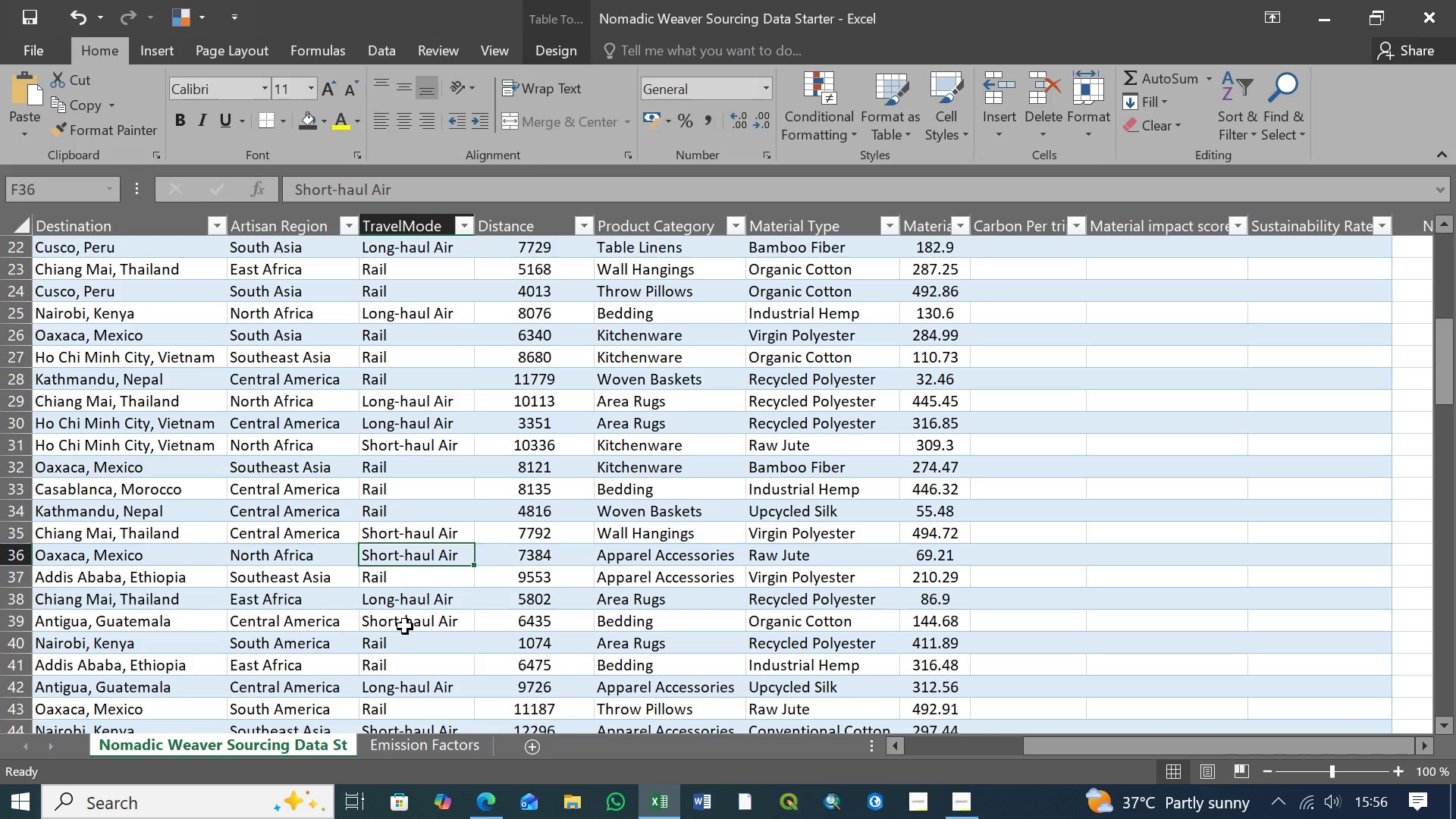 
left_click([405, 626])
 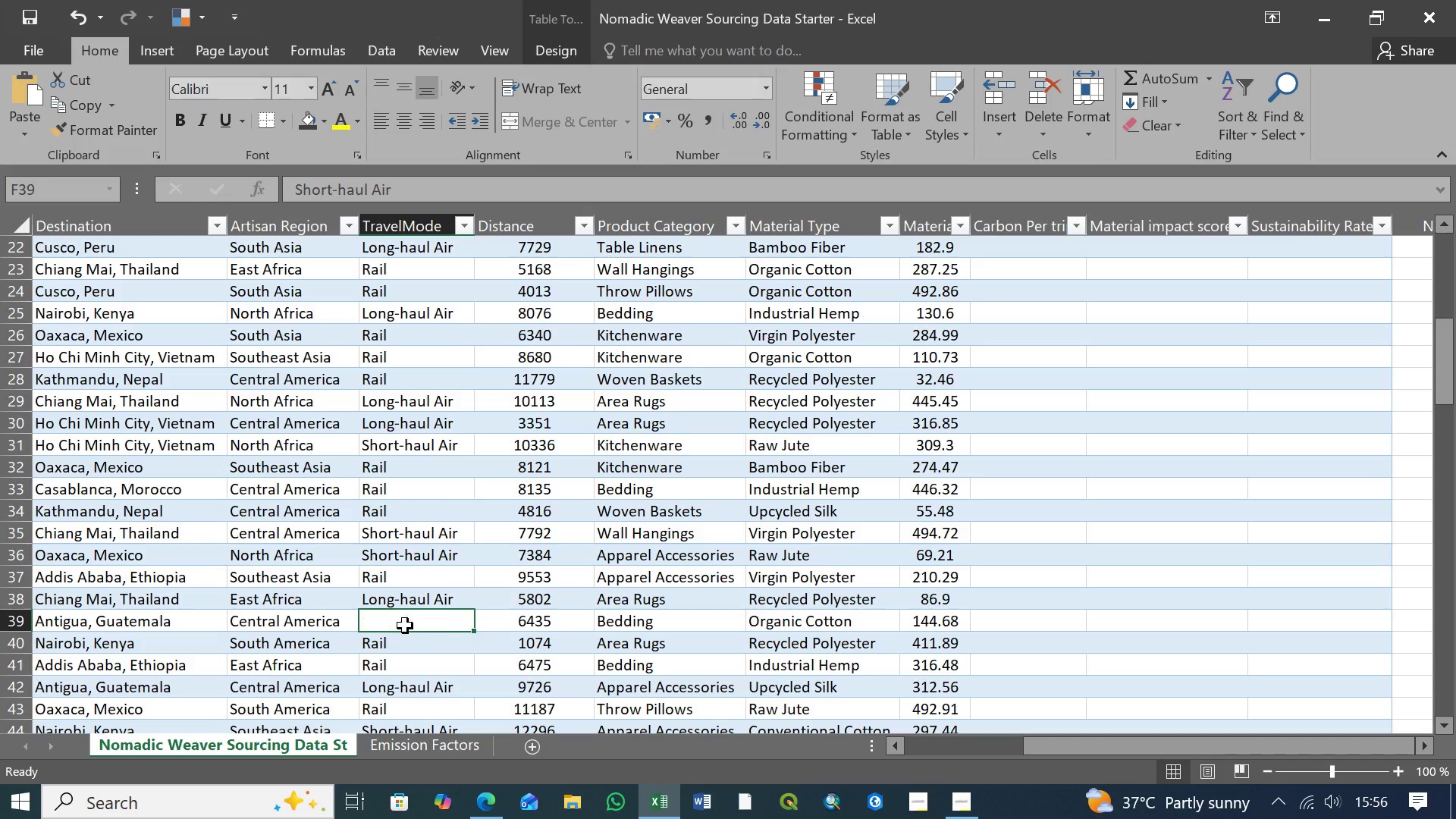 
key(Delete)
 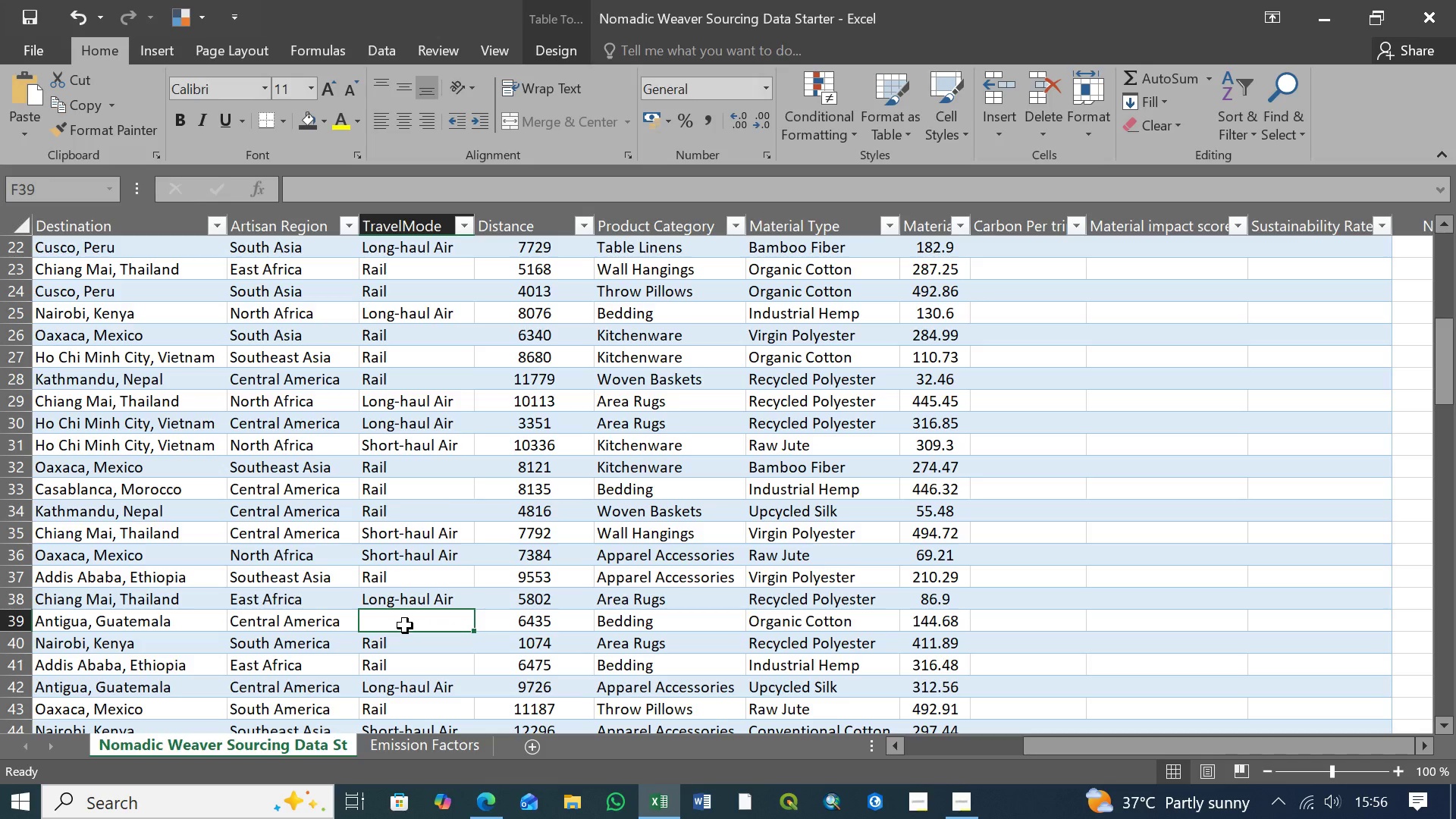 
key(Control+V)
 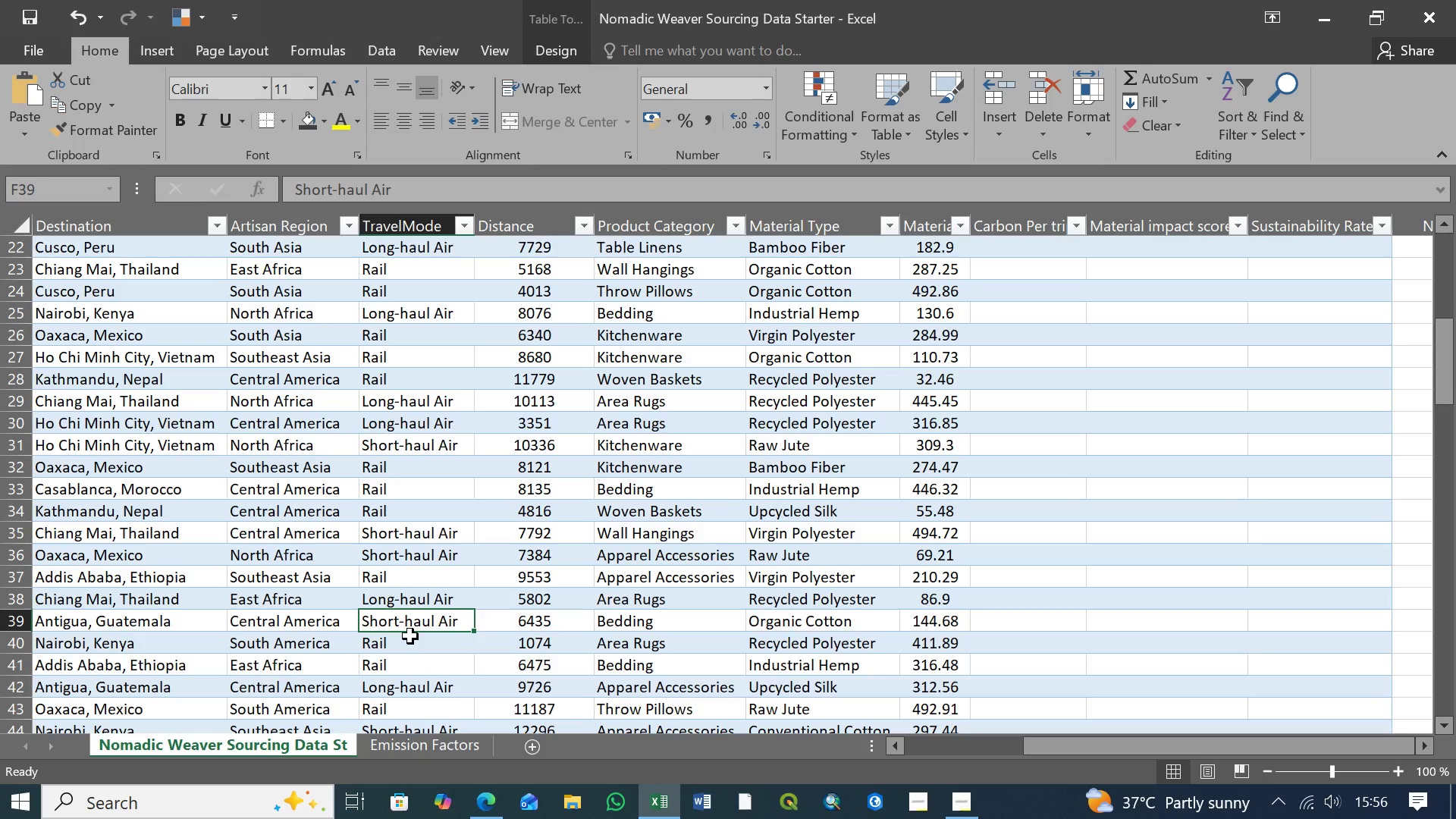 
scroll: coordinate [410, 636], scroll_direction: down, amount: 1.0
 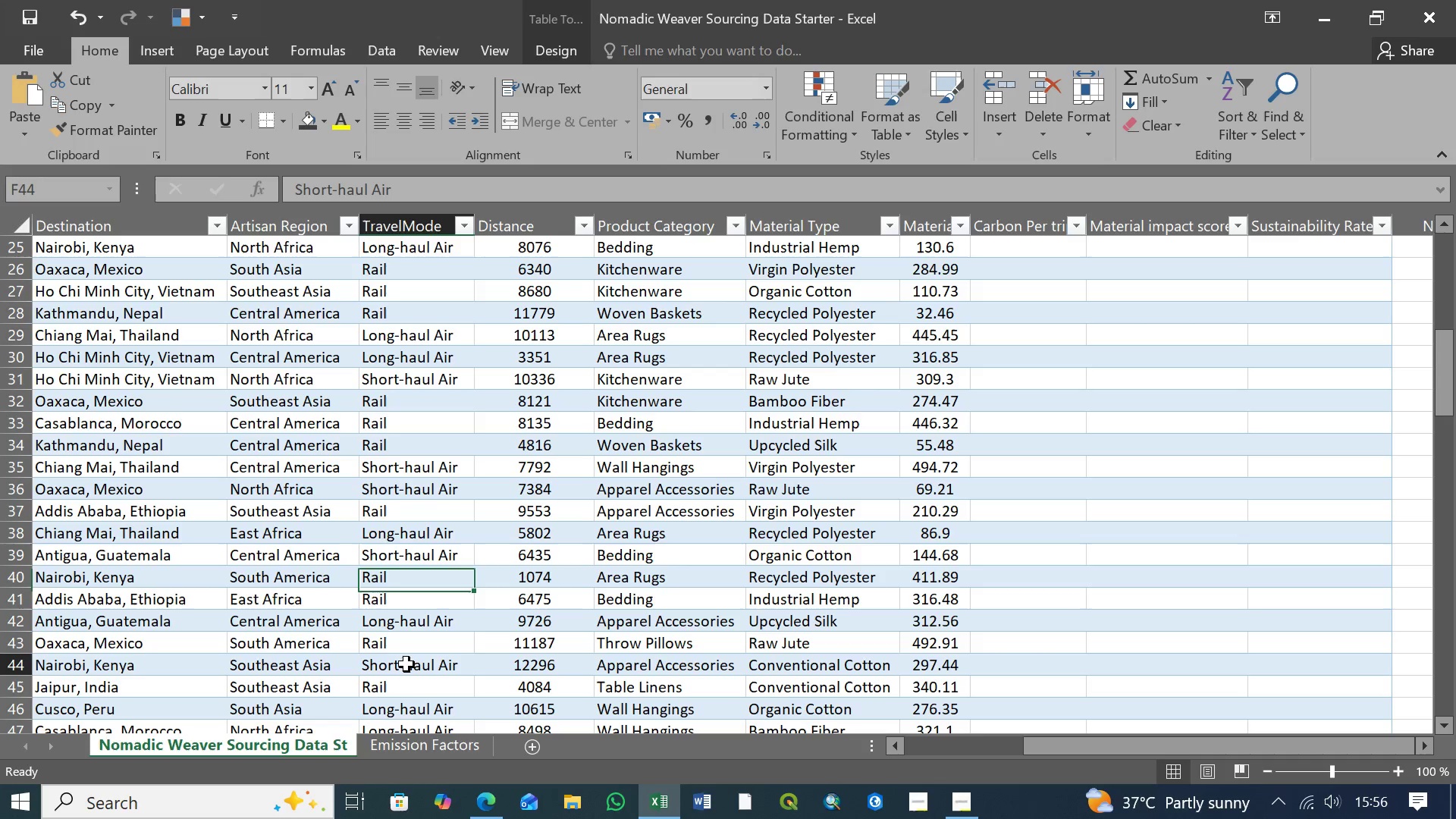 
left_click([406, 664])
 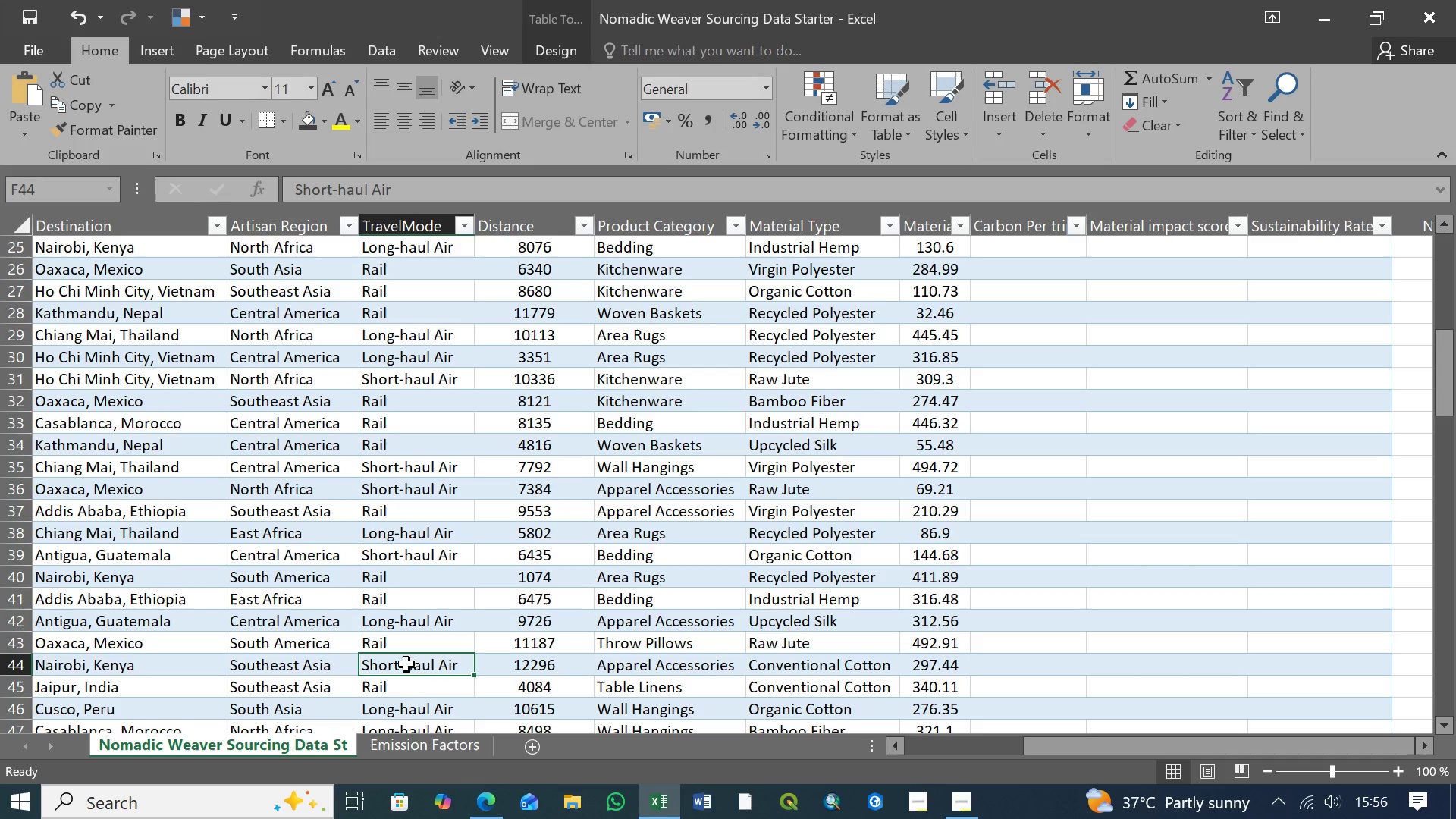 
key(Control+V)
 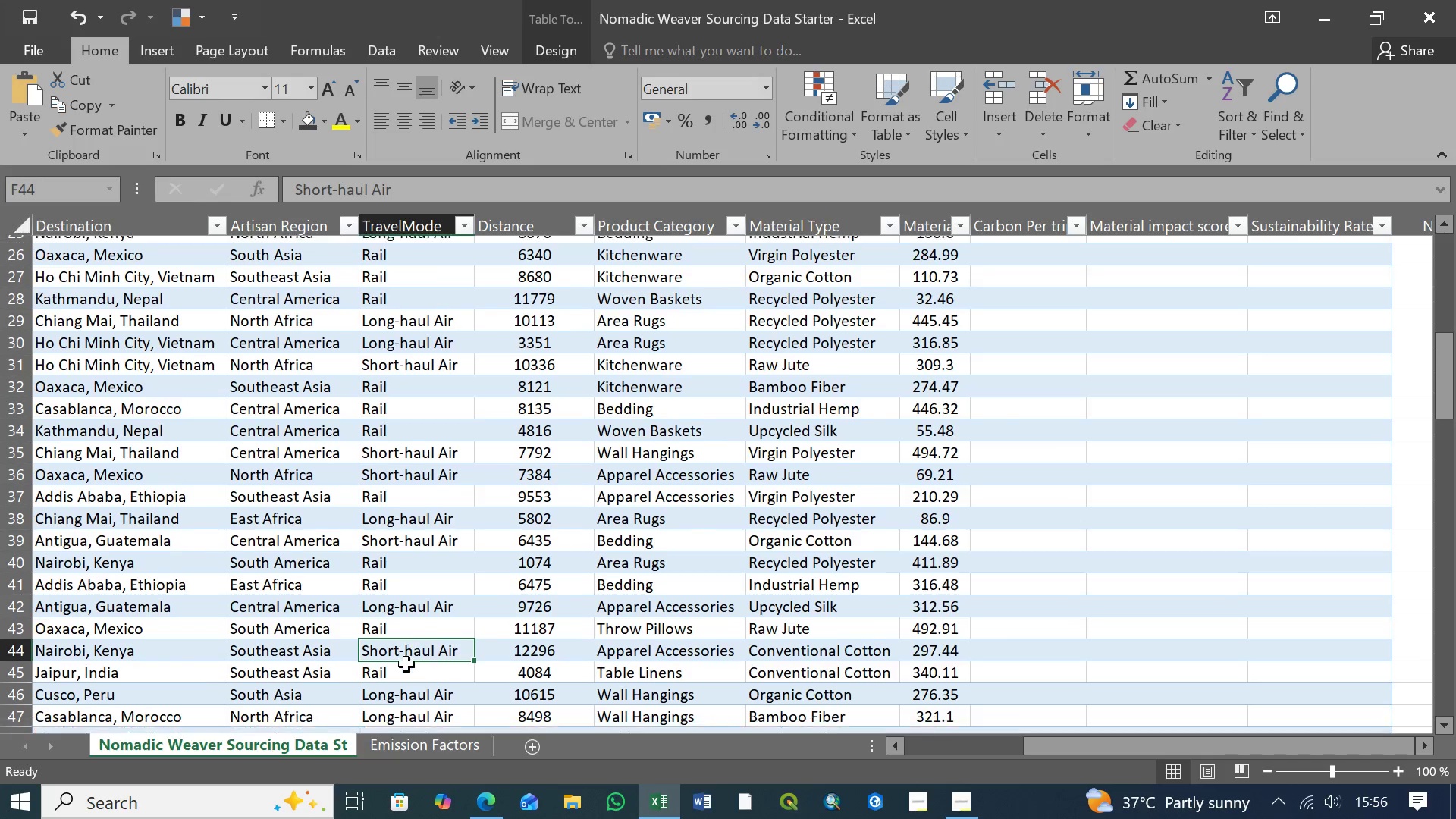 
scroll: coordinate [406, 664], scroll_direction: down, amount: 4.0
 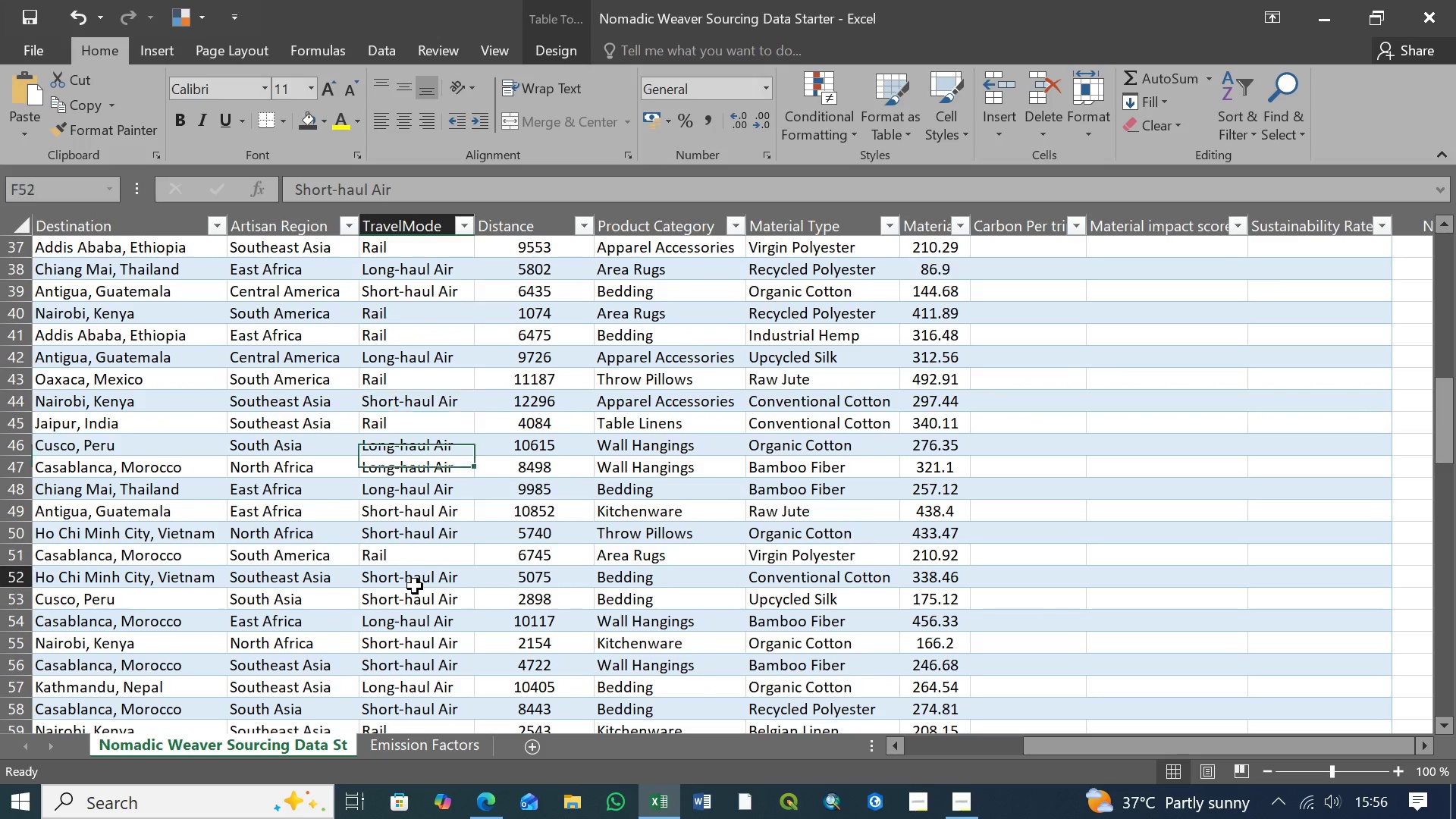 
left_click([415, 586])
 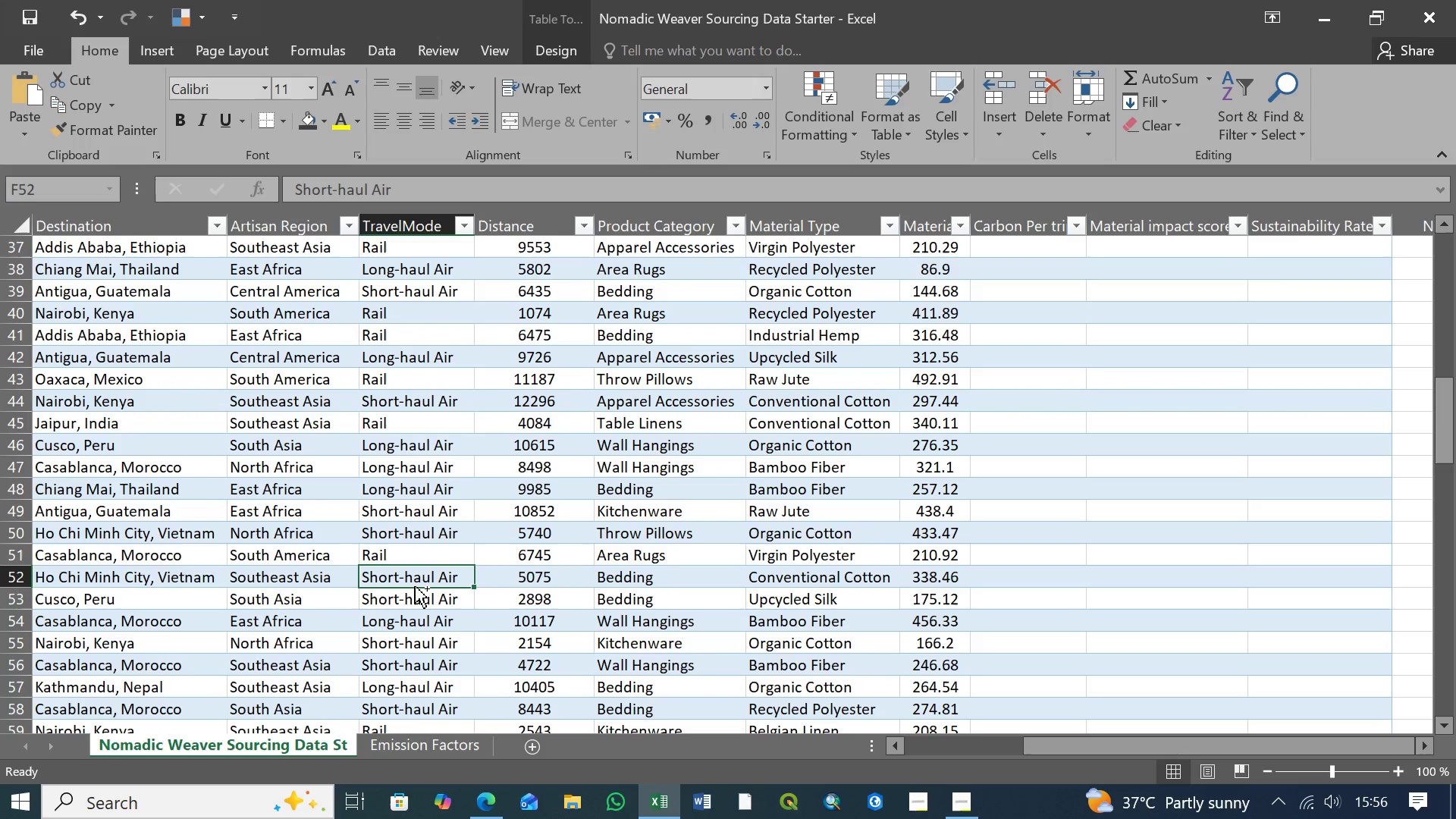 
key(Control+V)
 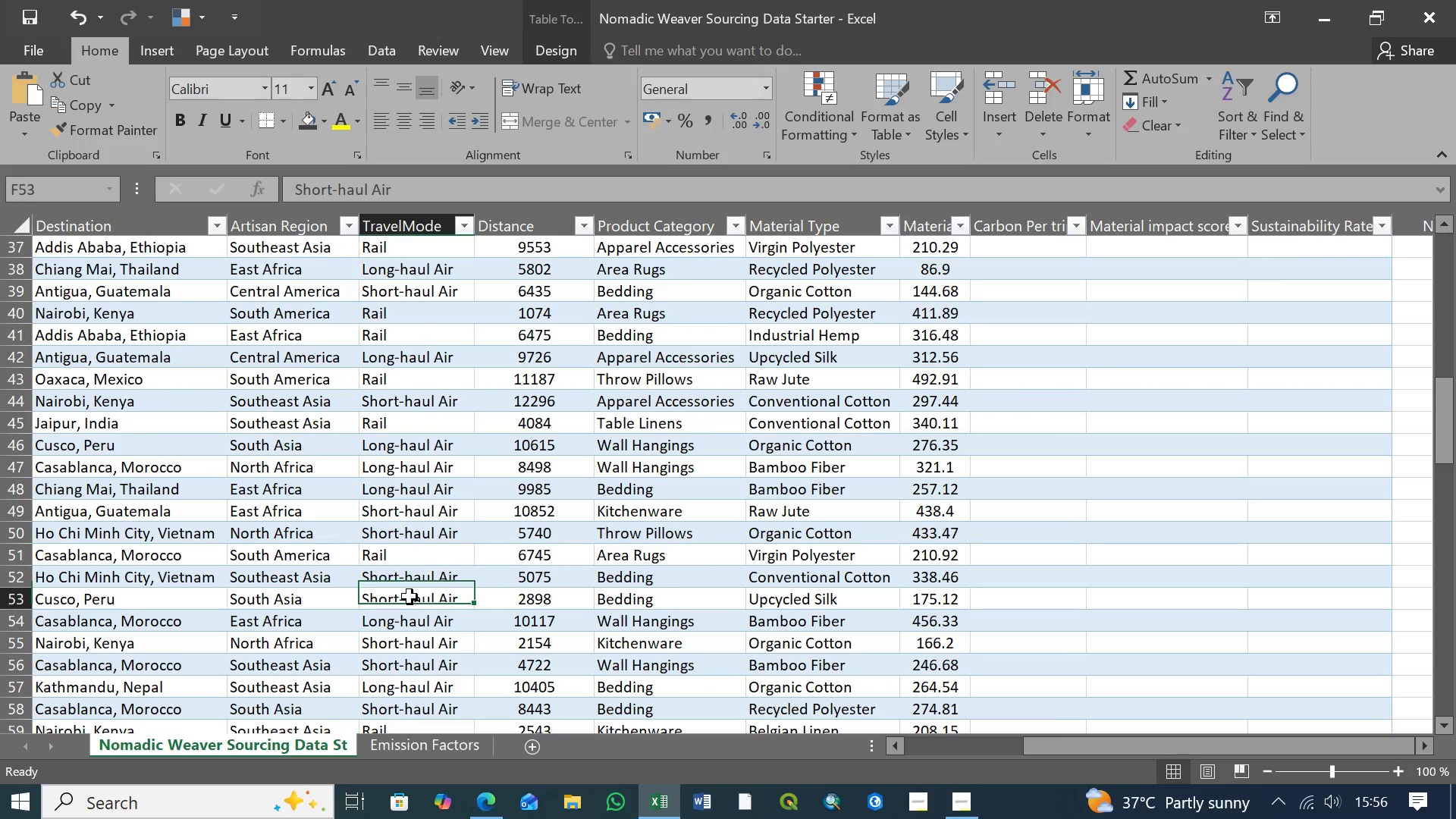 
left_click([410, 597])
 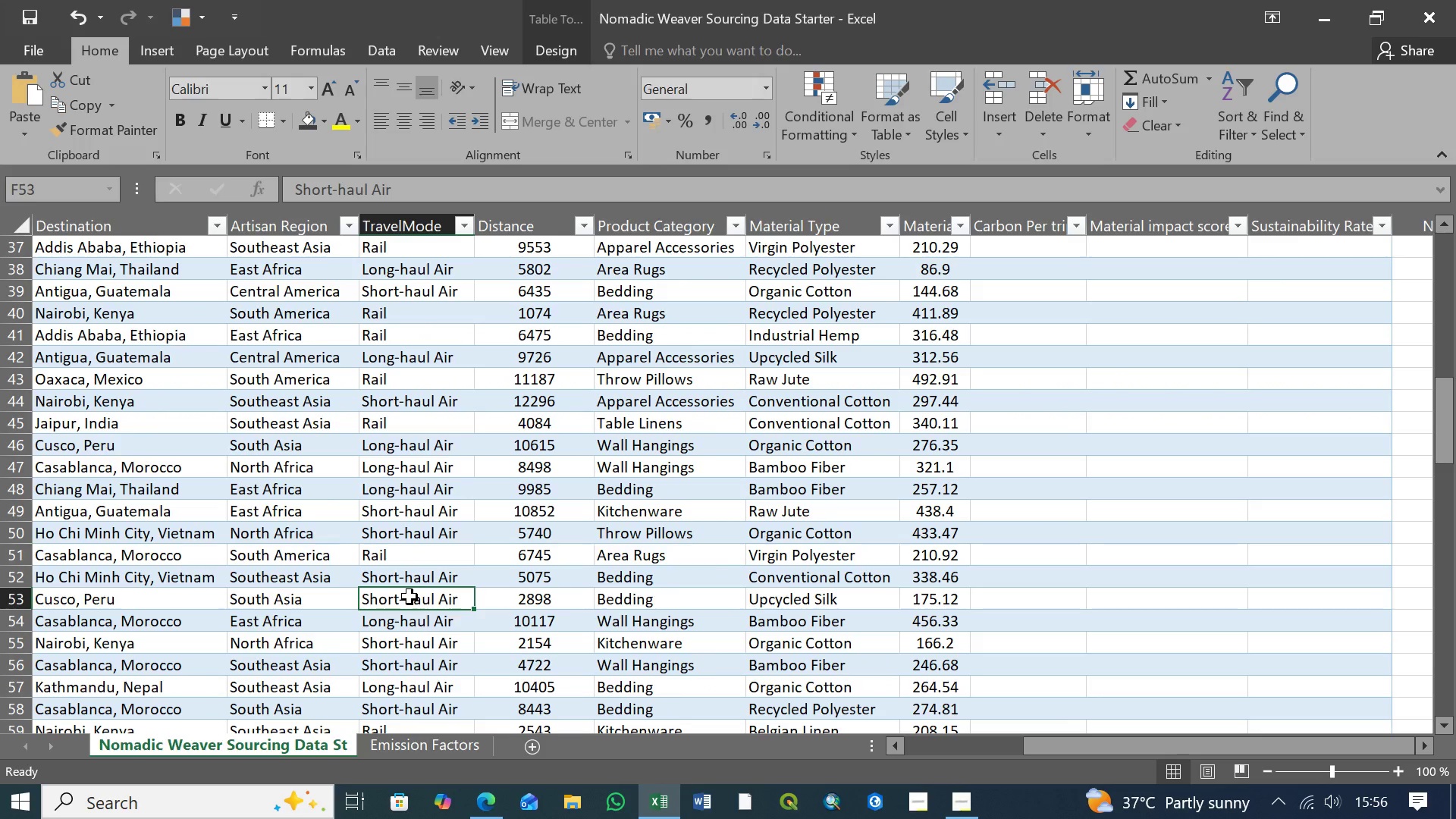 
key(Control+V)
 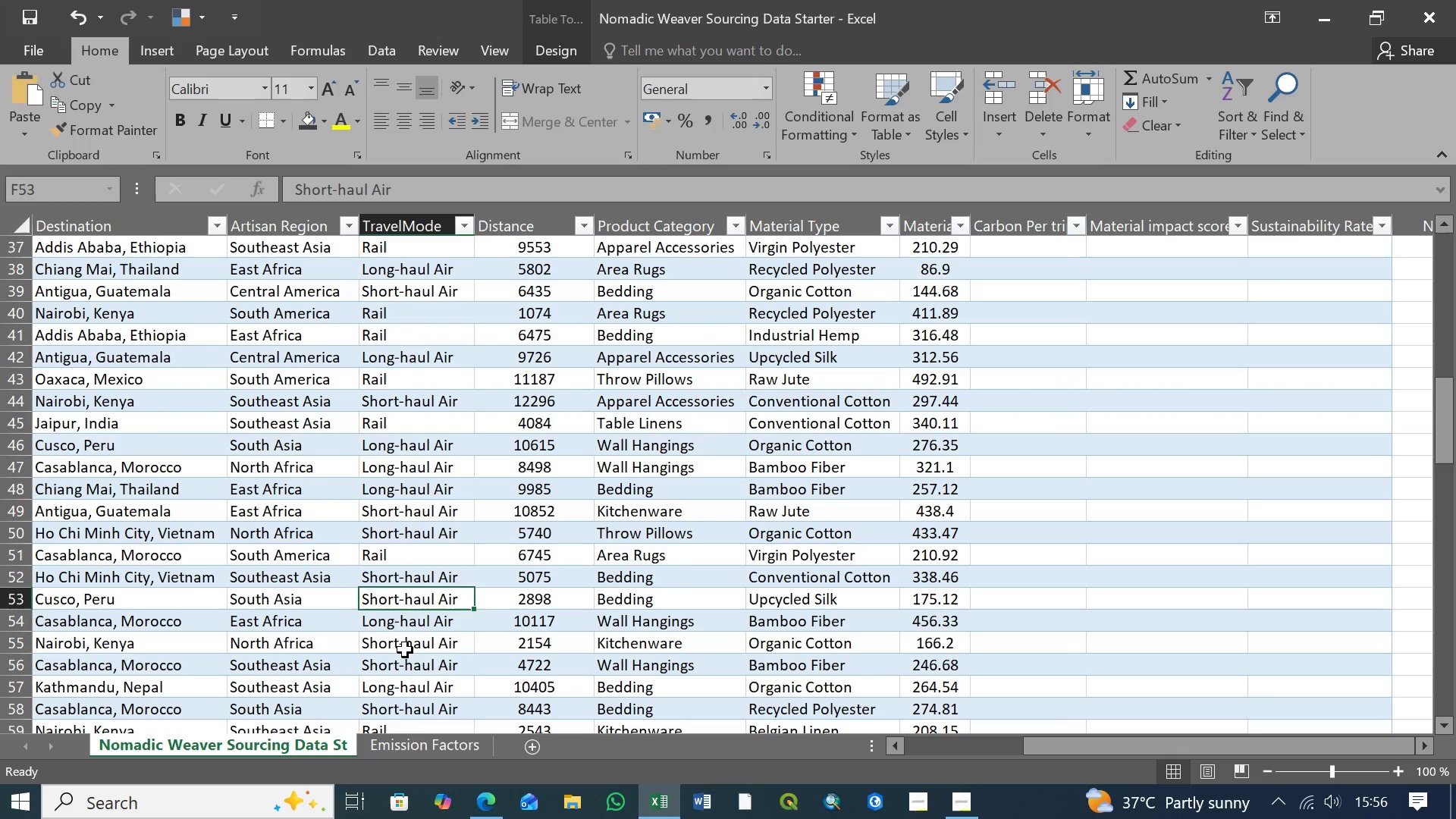 
left_click([405, 650])
 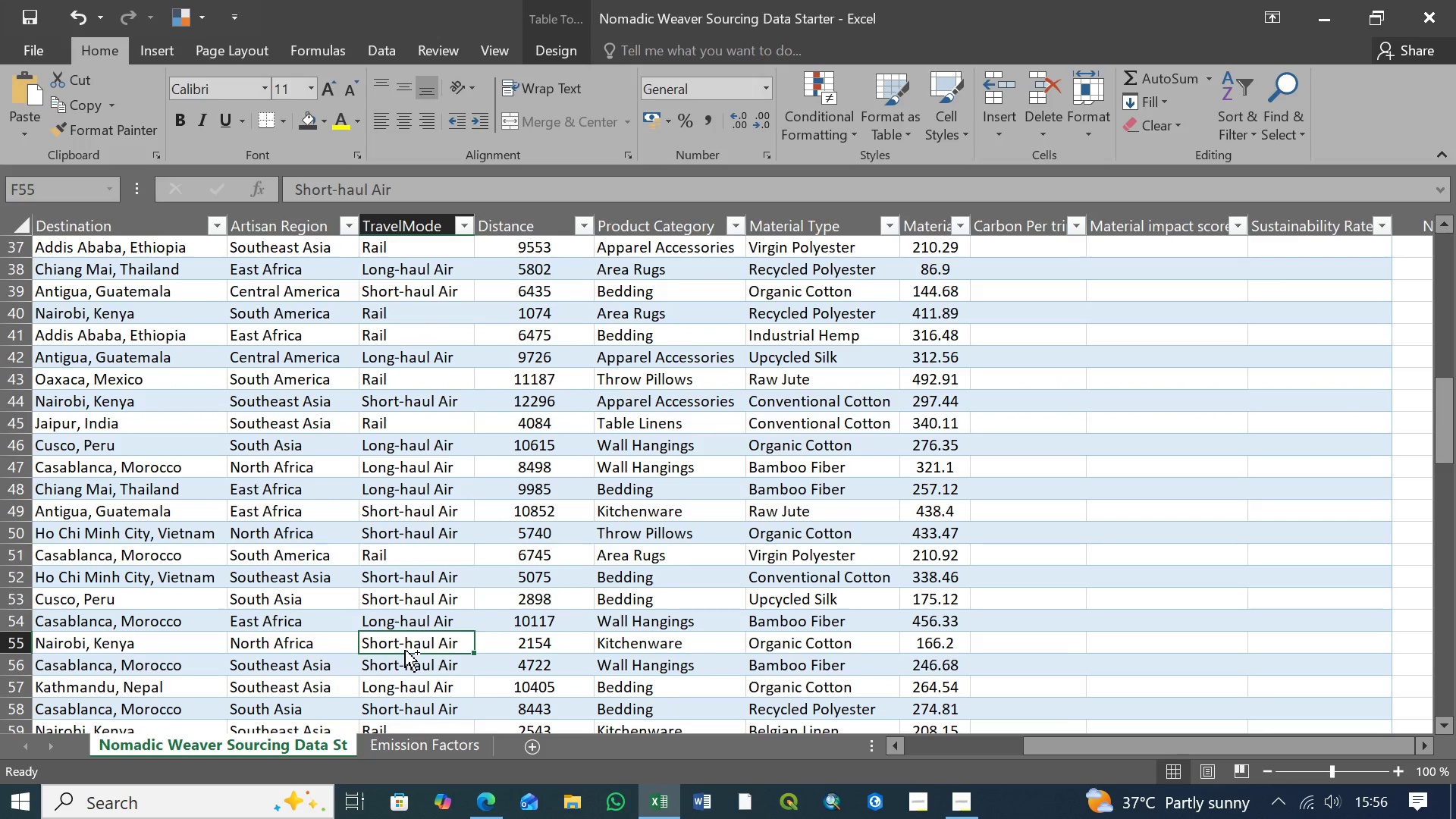 
key(Control+V)
 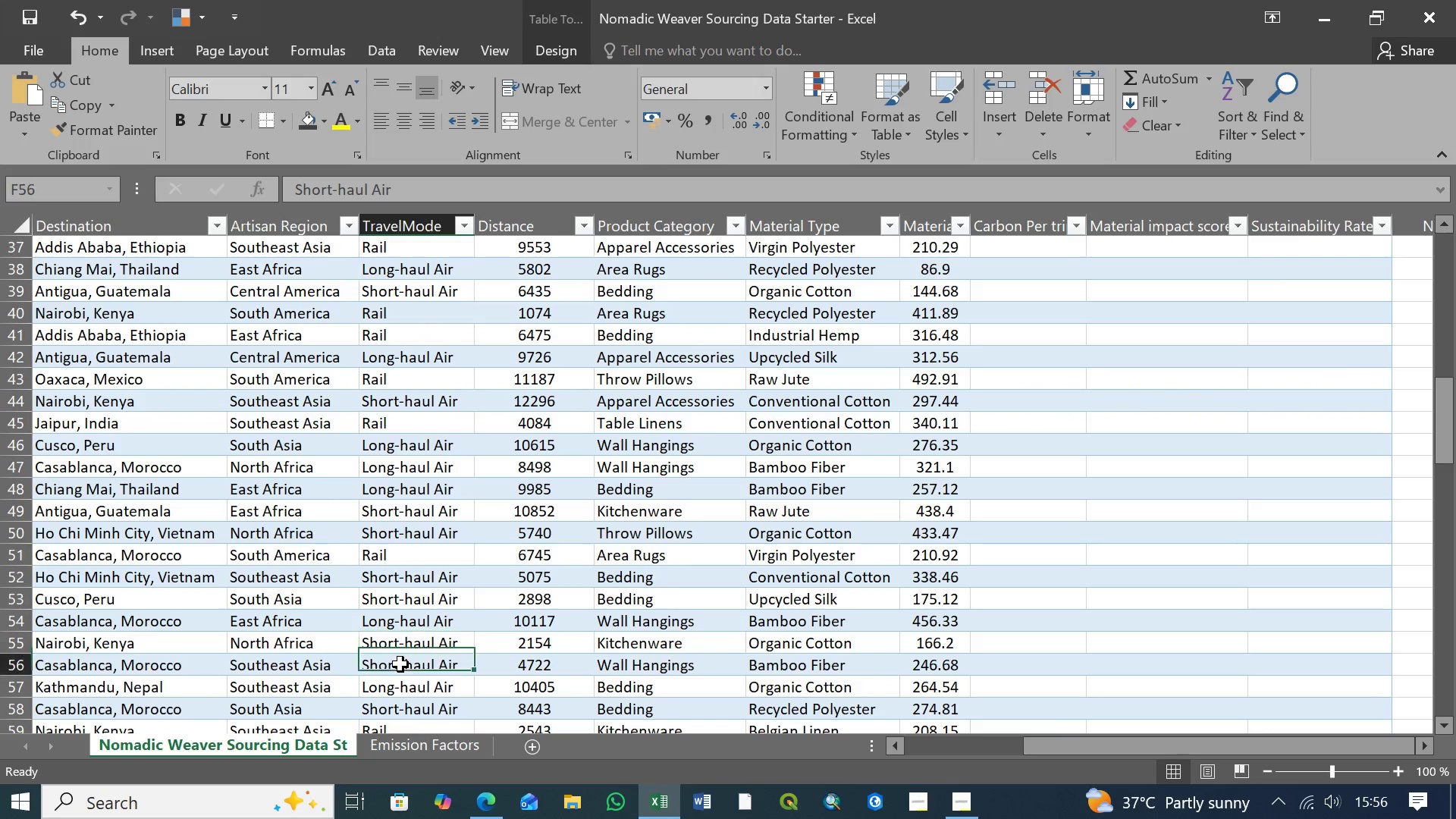 
left_click([400, 664])
 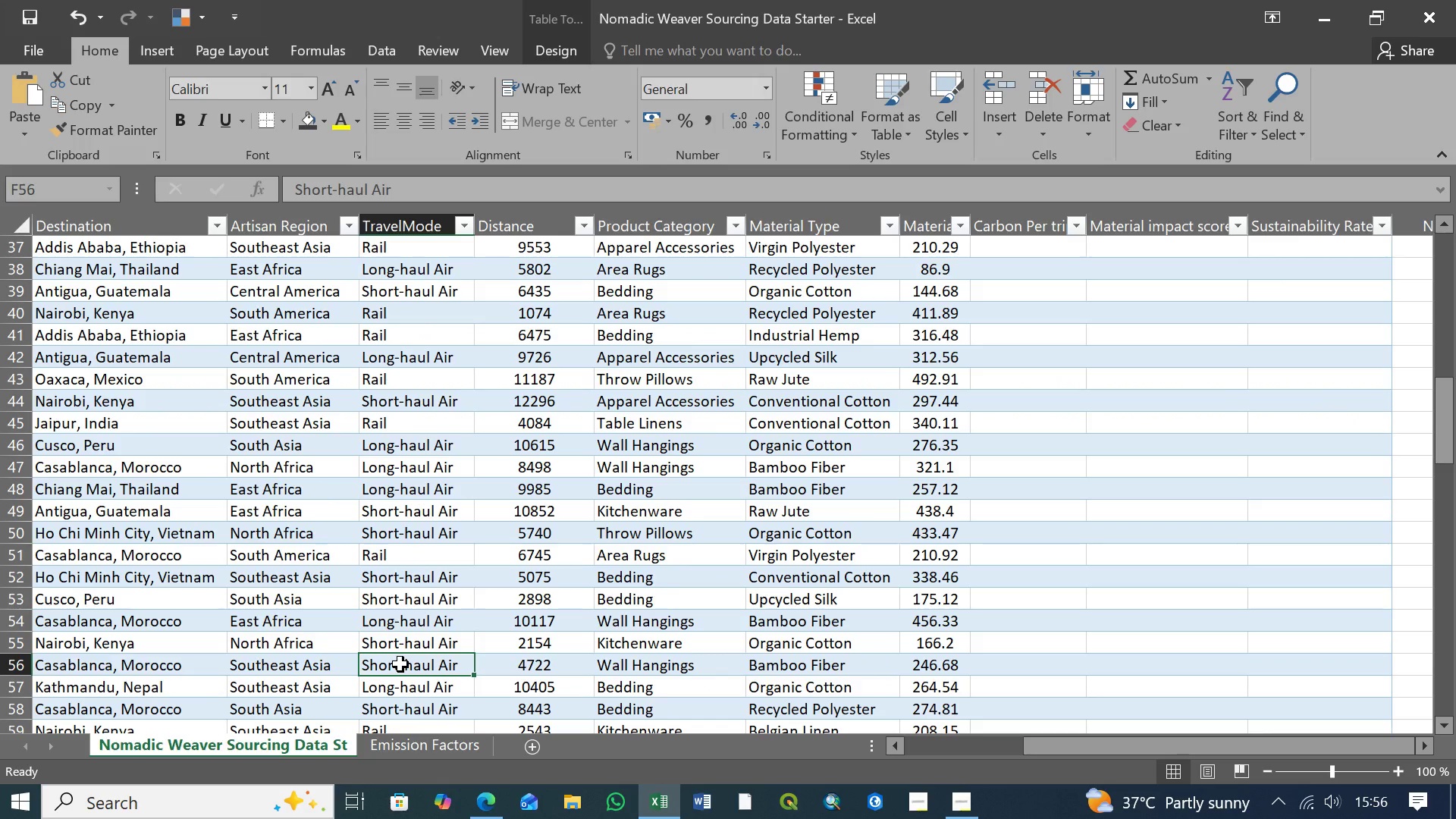 
key(Control+V)
 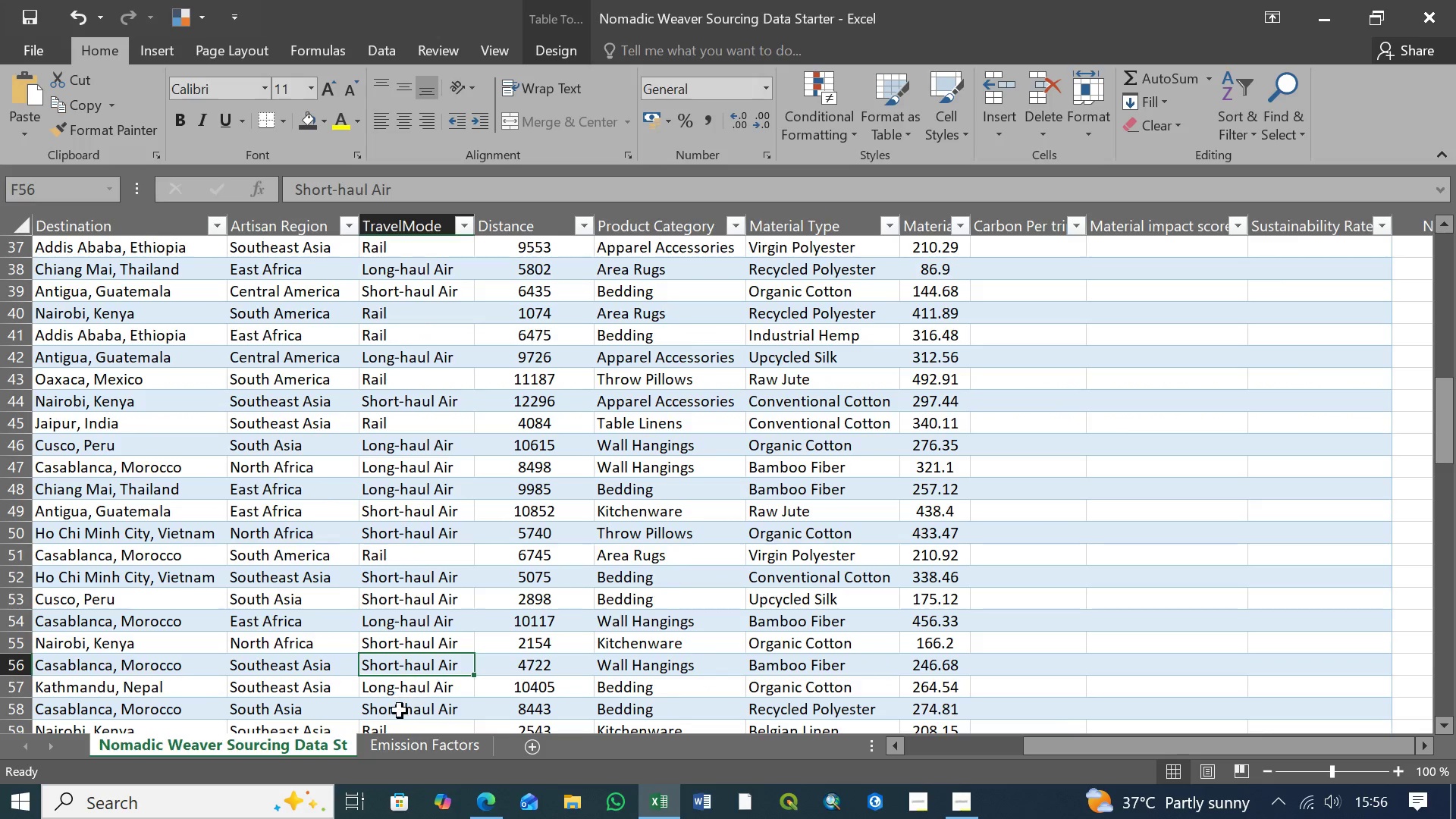 
left_click([400, 711])
 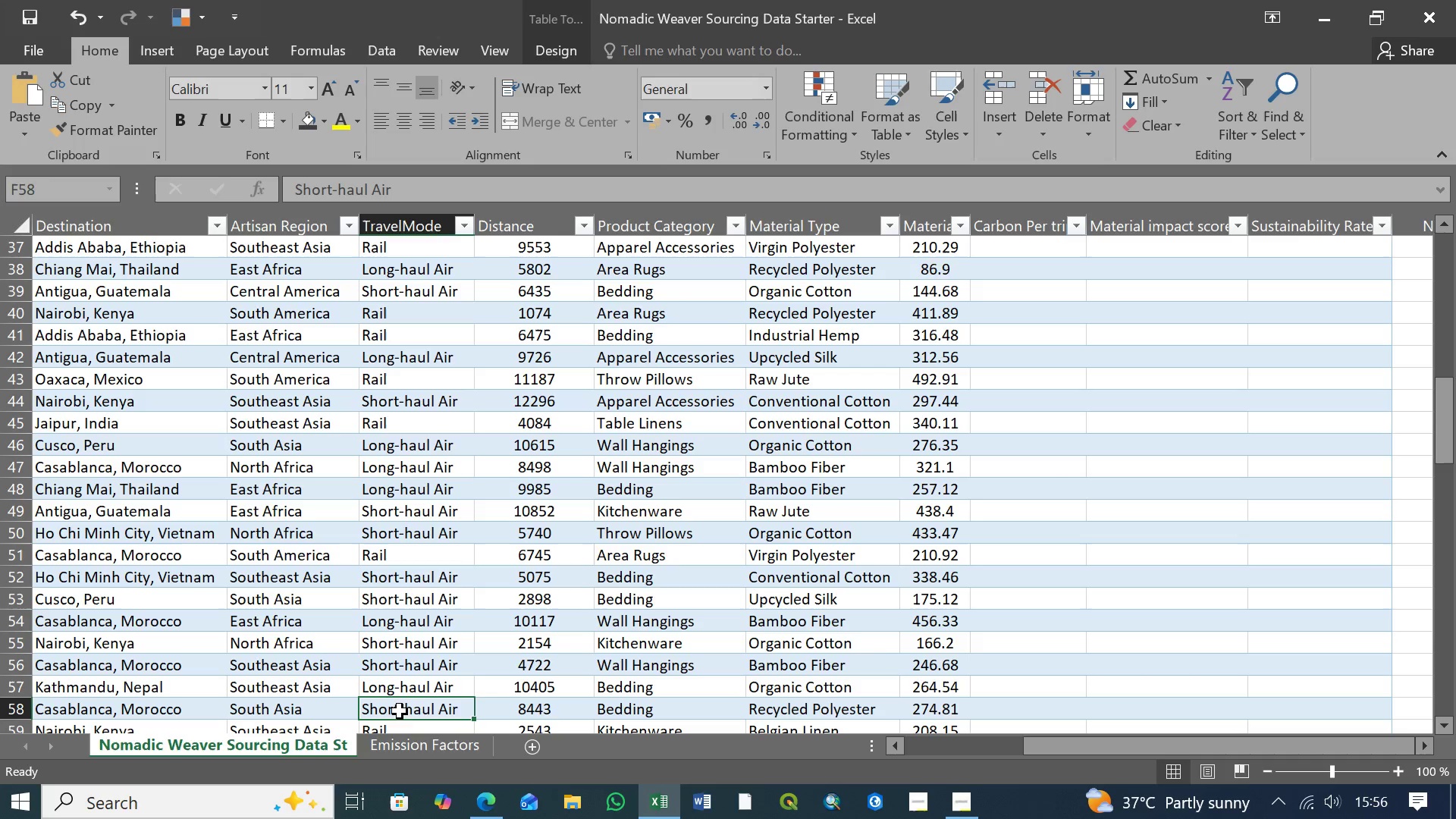 
key(Control+V)
 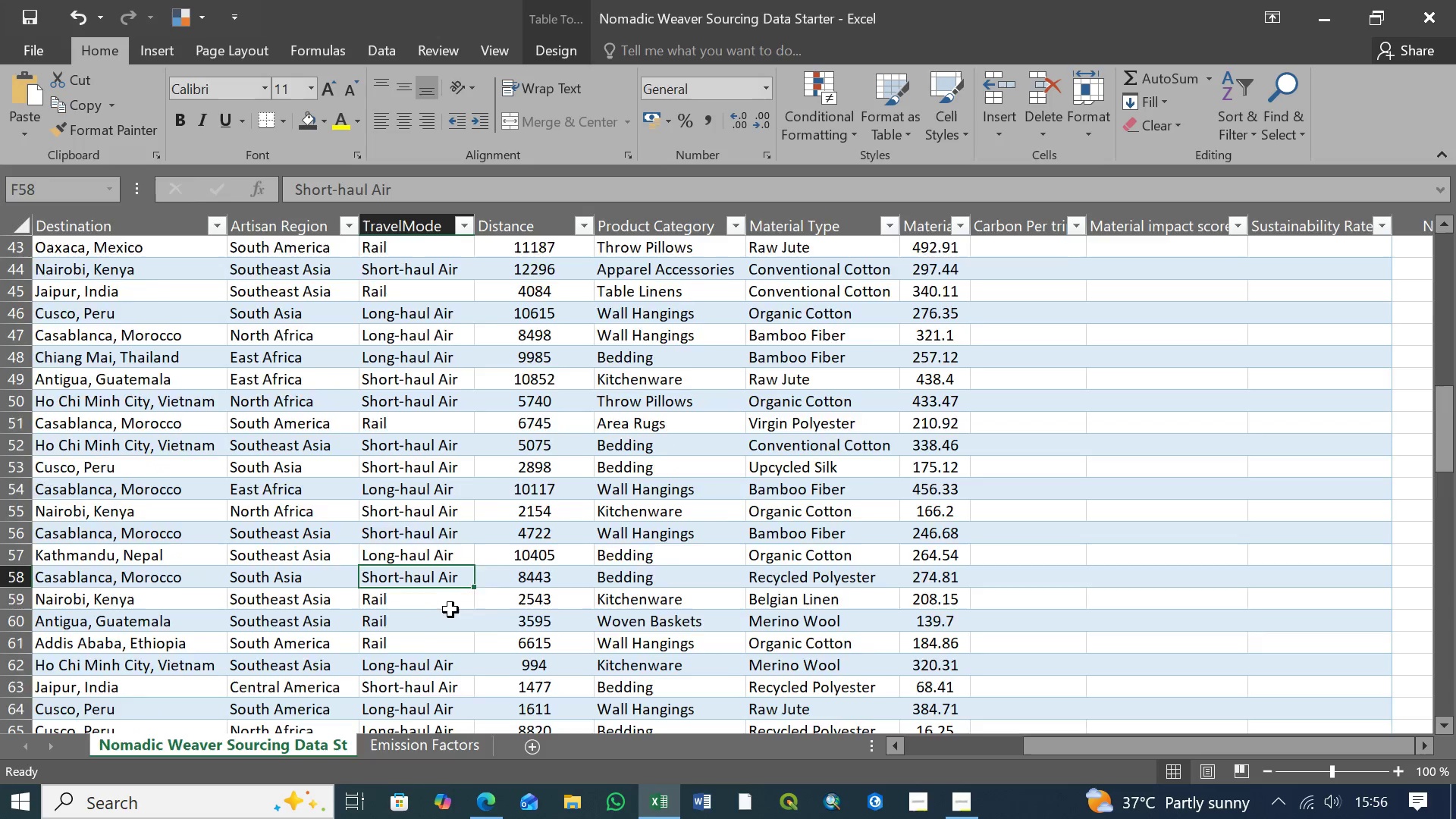 
scroll: coordinate [450, 610], scroll_direction: down, amount: 3.0
 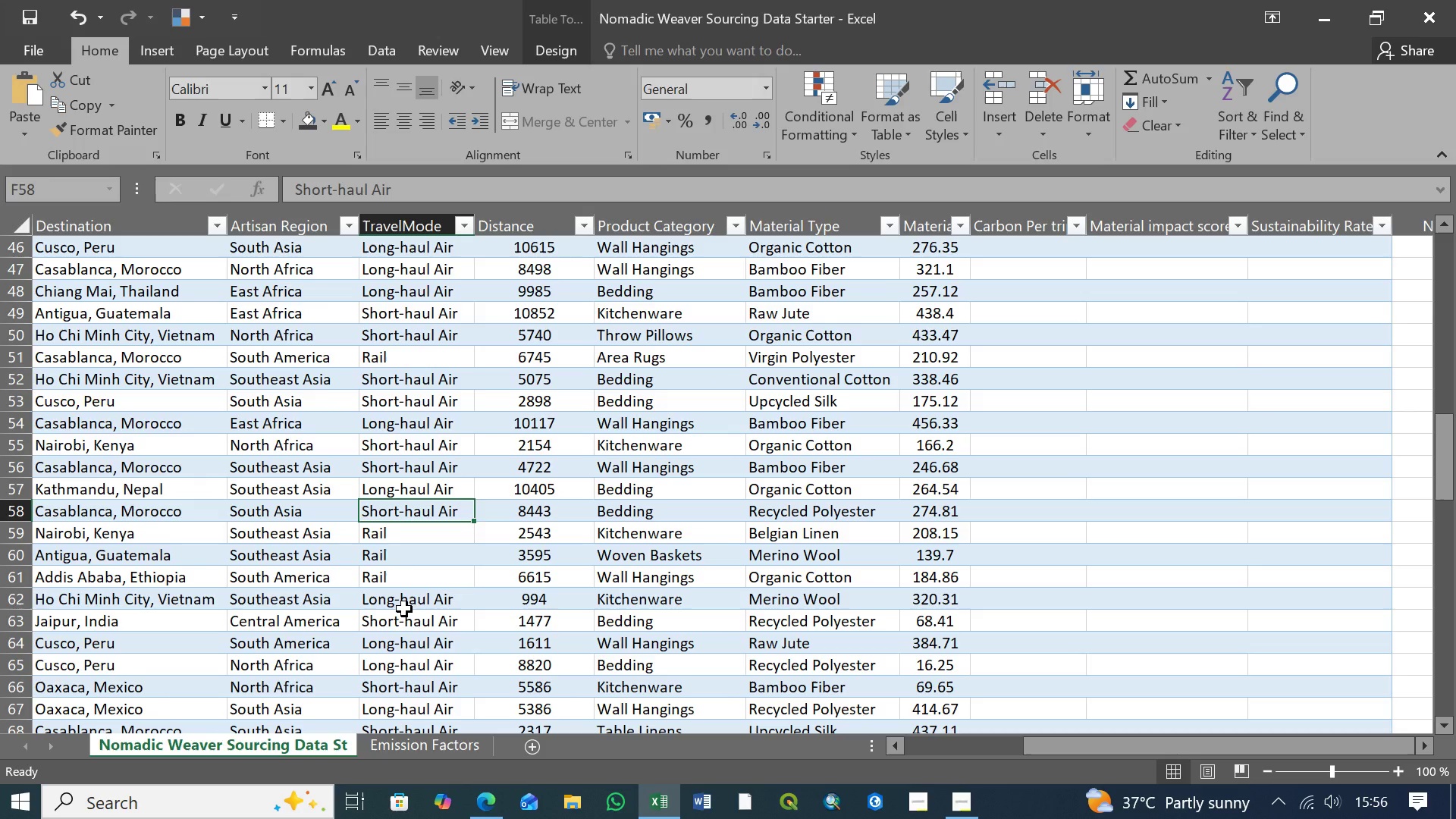 
left_click([411, 626])
 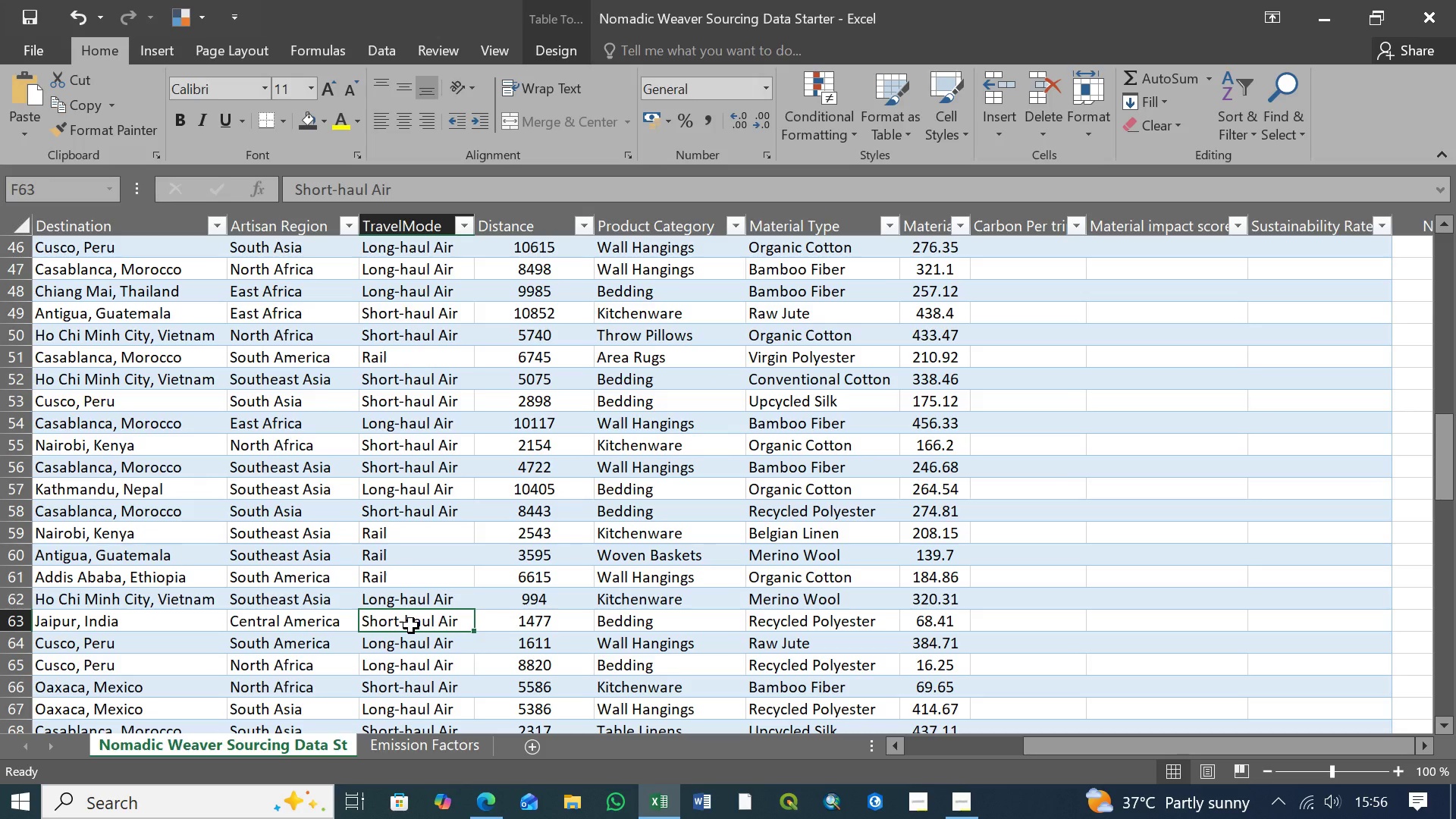 
key(Control+V)
 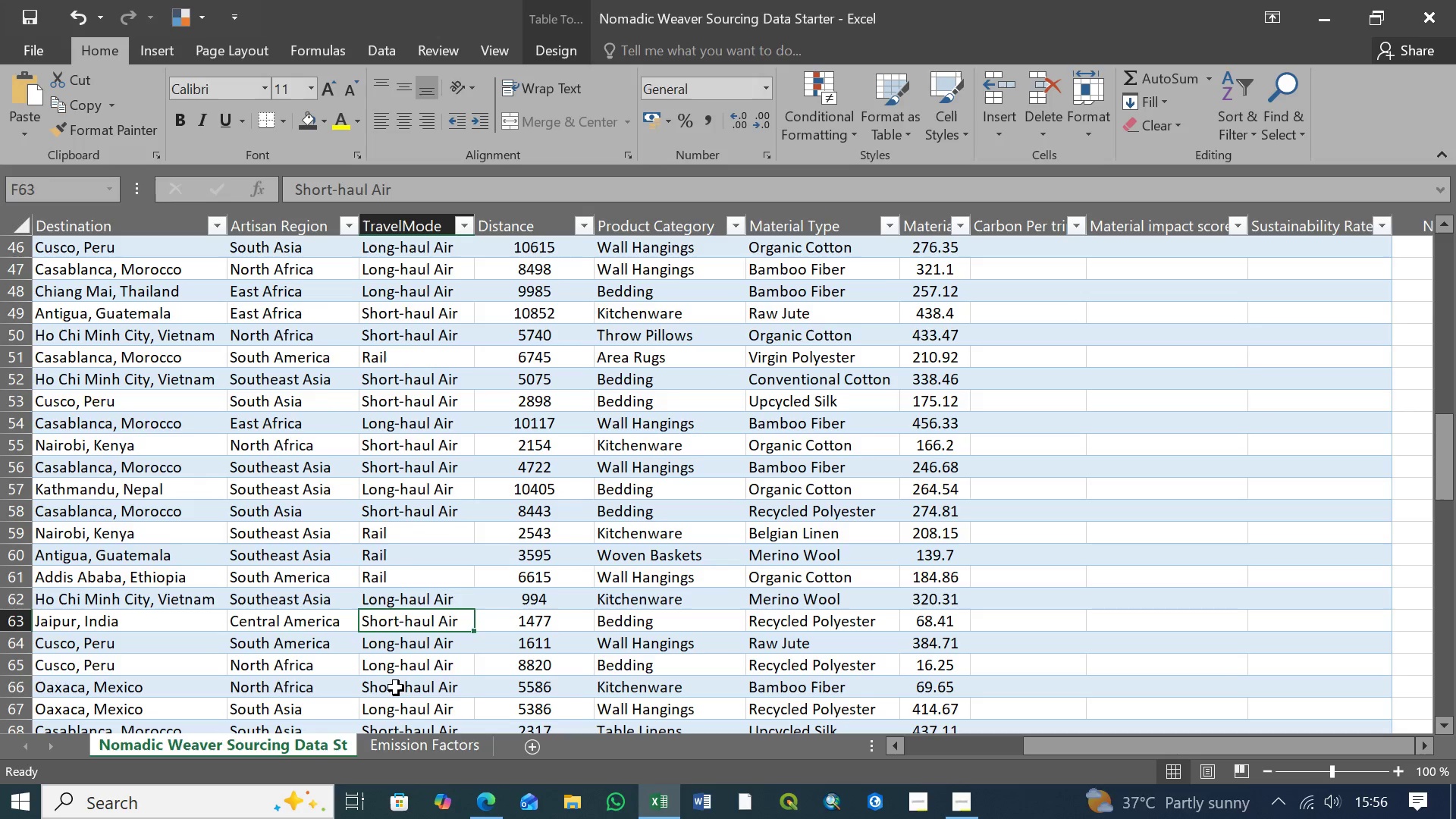 
left_click([396, 688])
 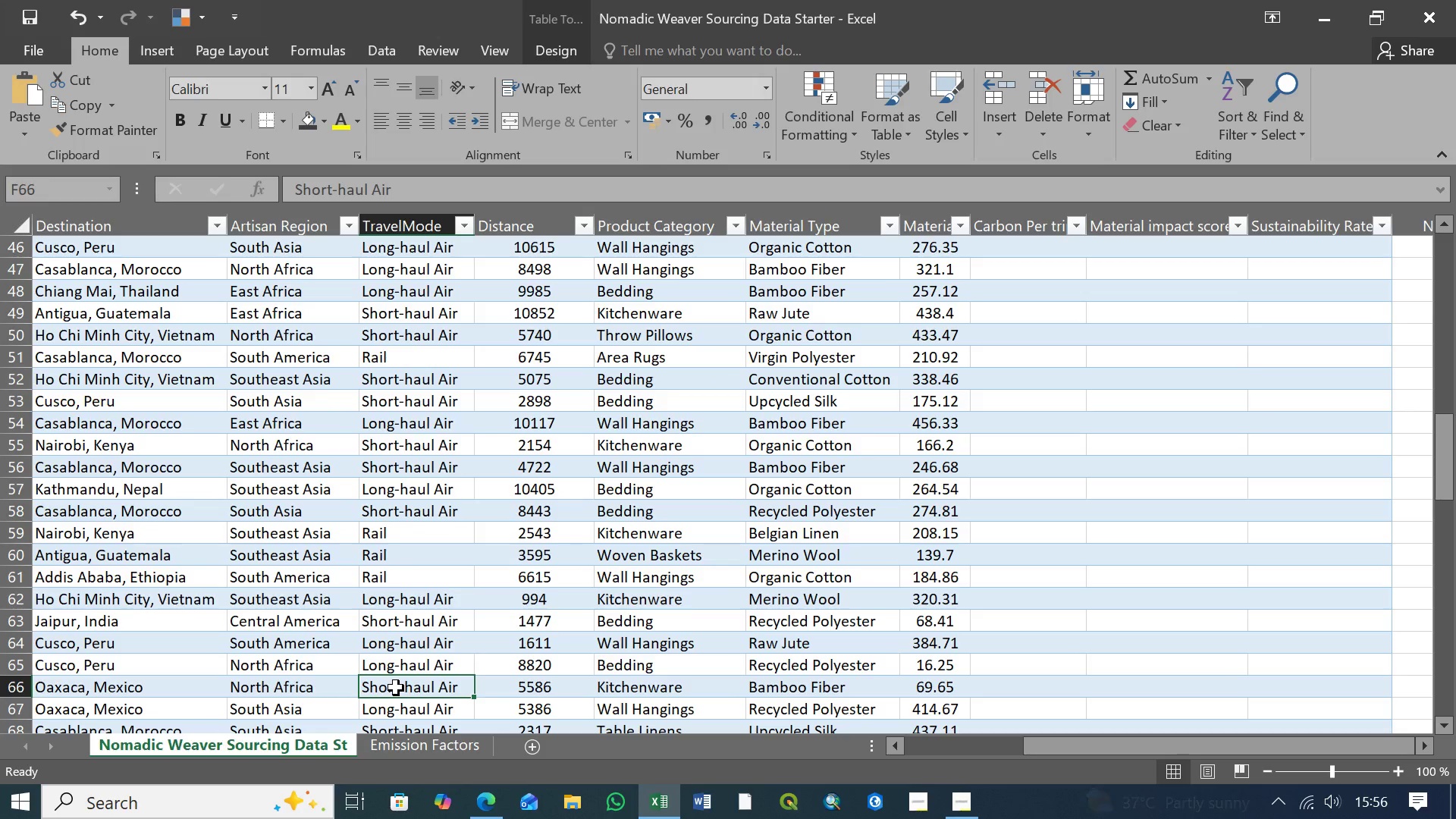 
key(Control+V)
 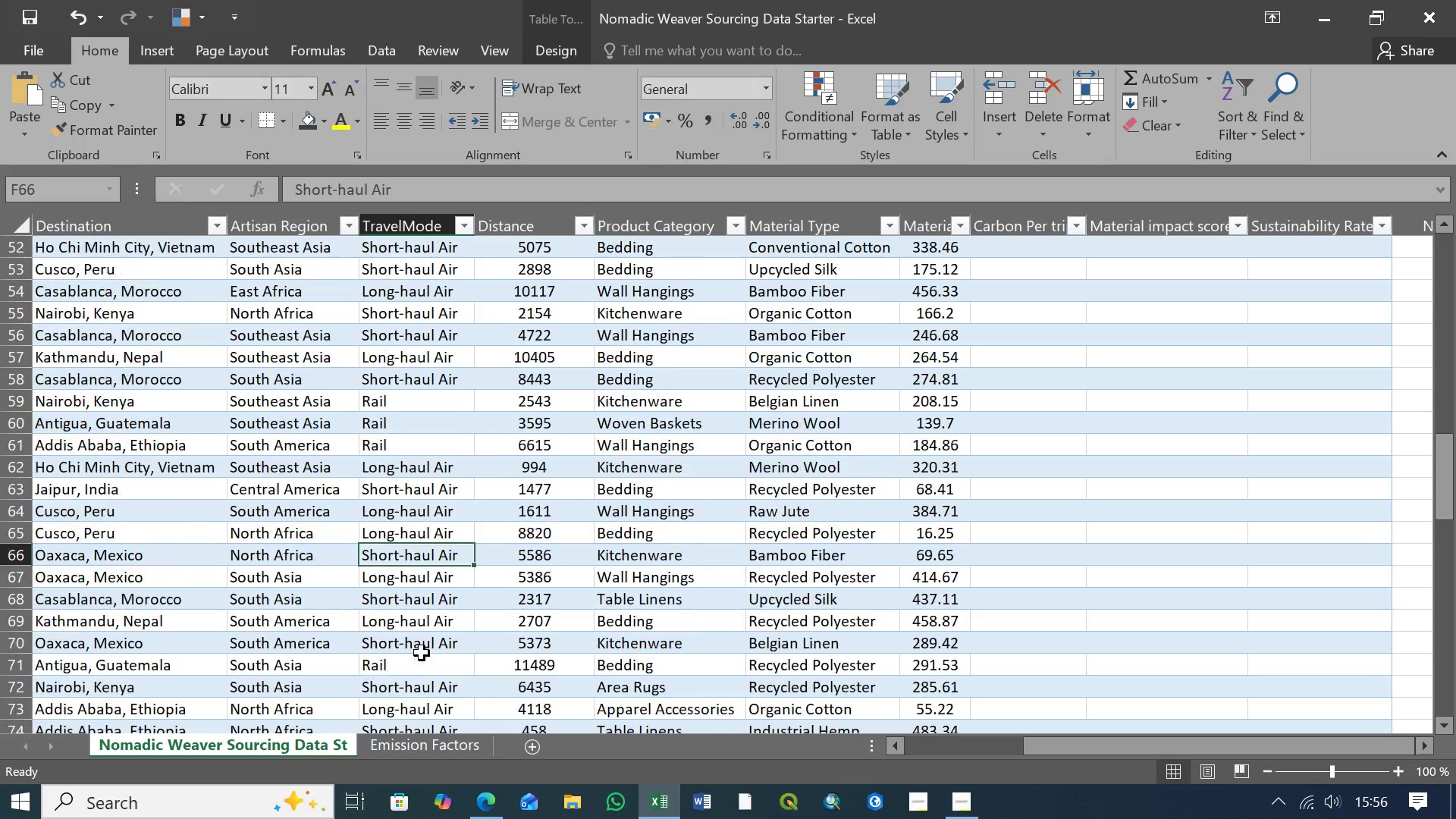 
scroll: coordinate [422, 653], scroll_direction: down, amount: 2.0
 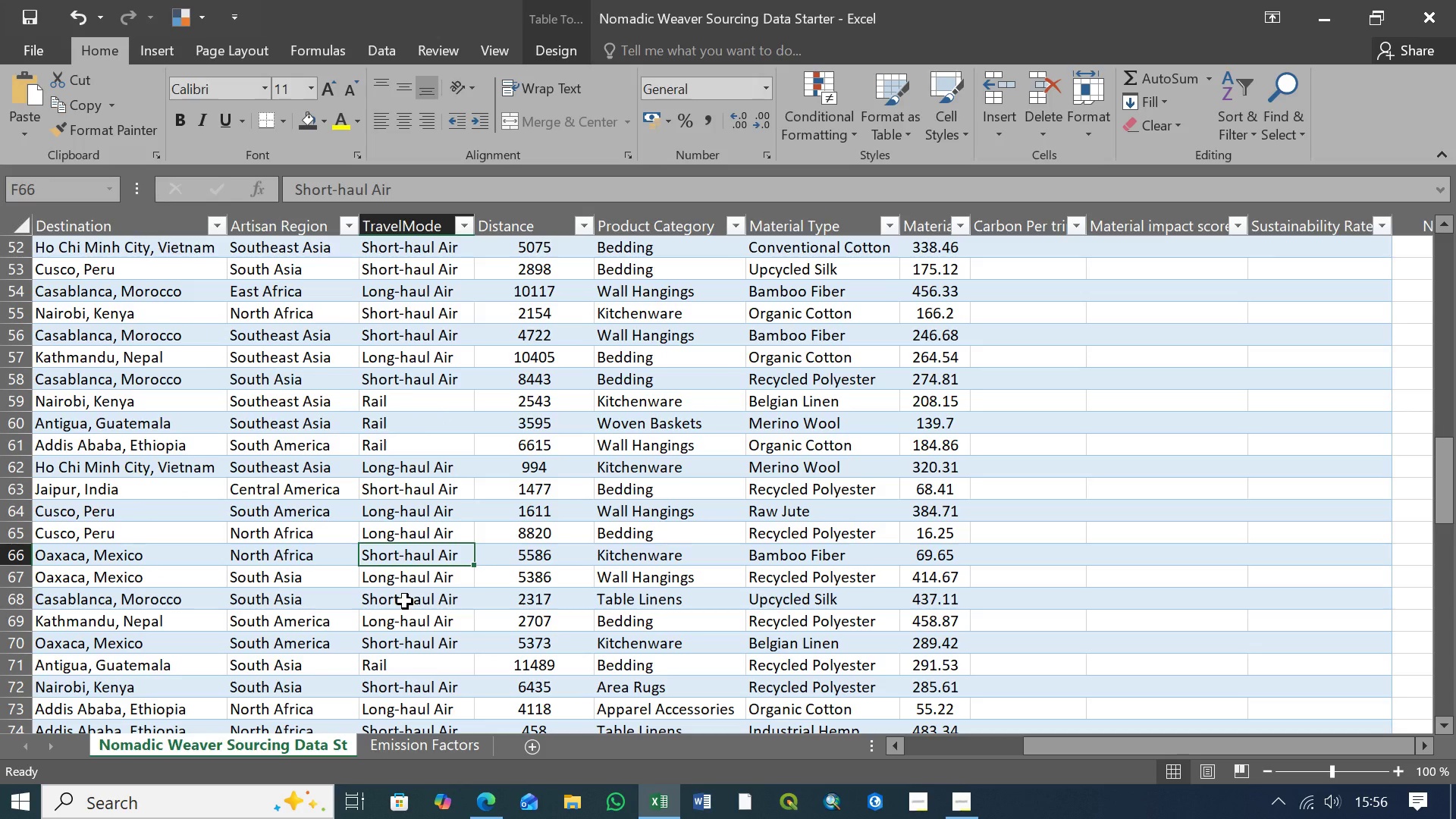 
left_click([405, 601])
 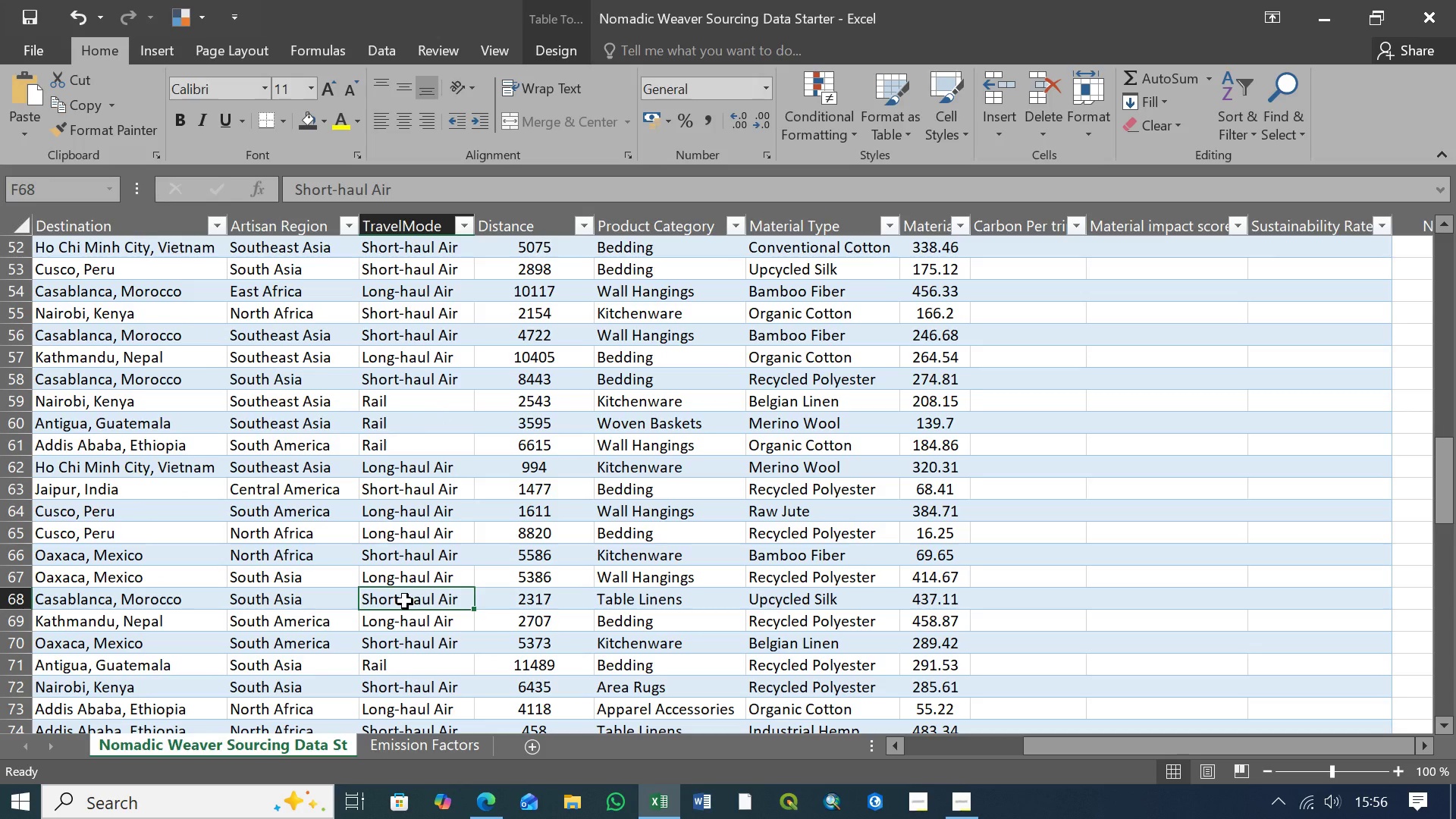 
key(Control+V)
 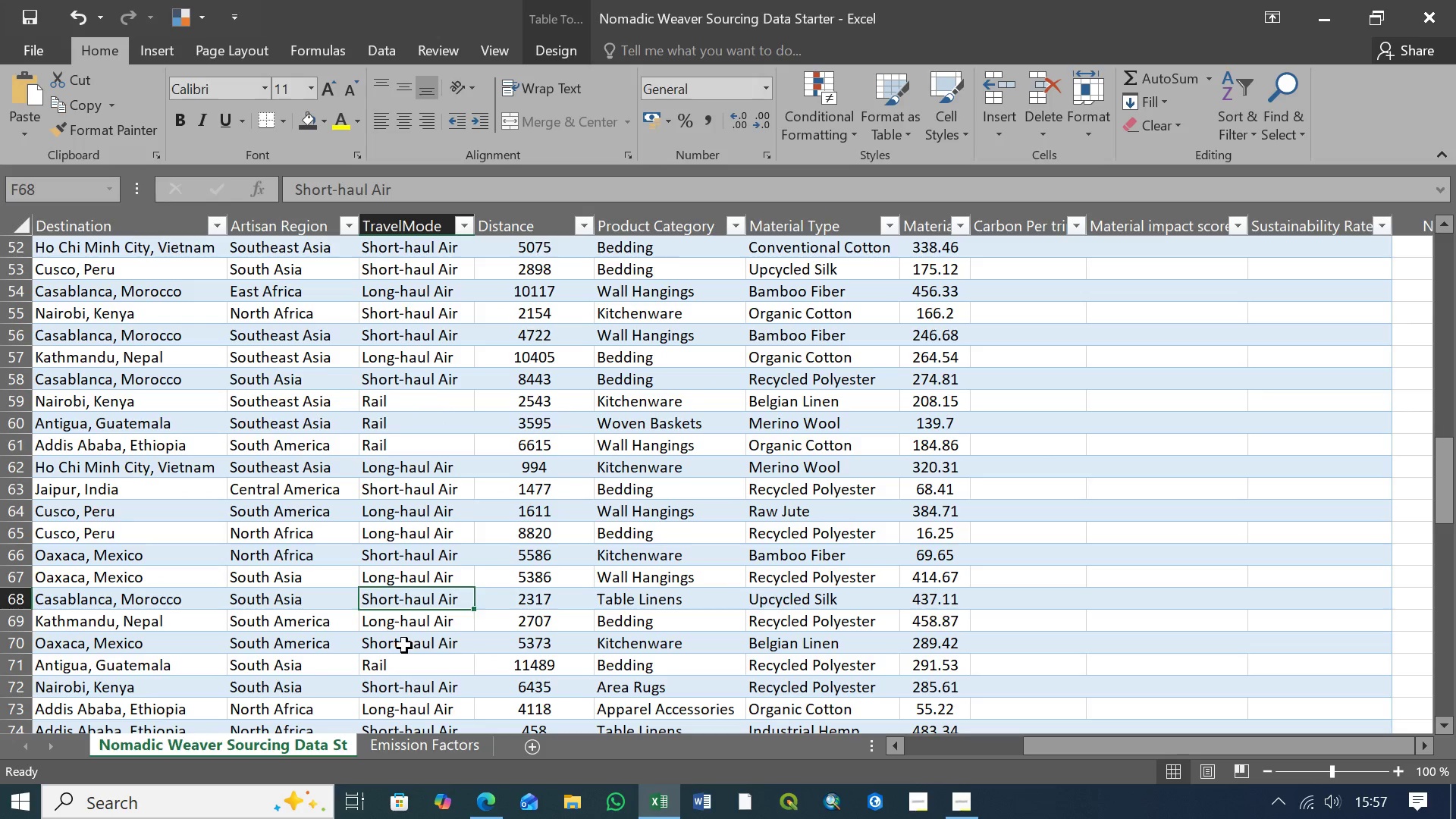 
left_click([405, 645])
 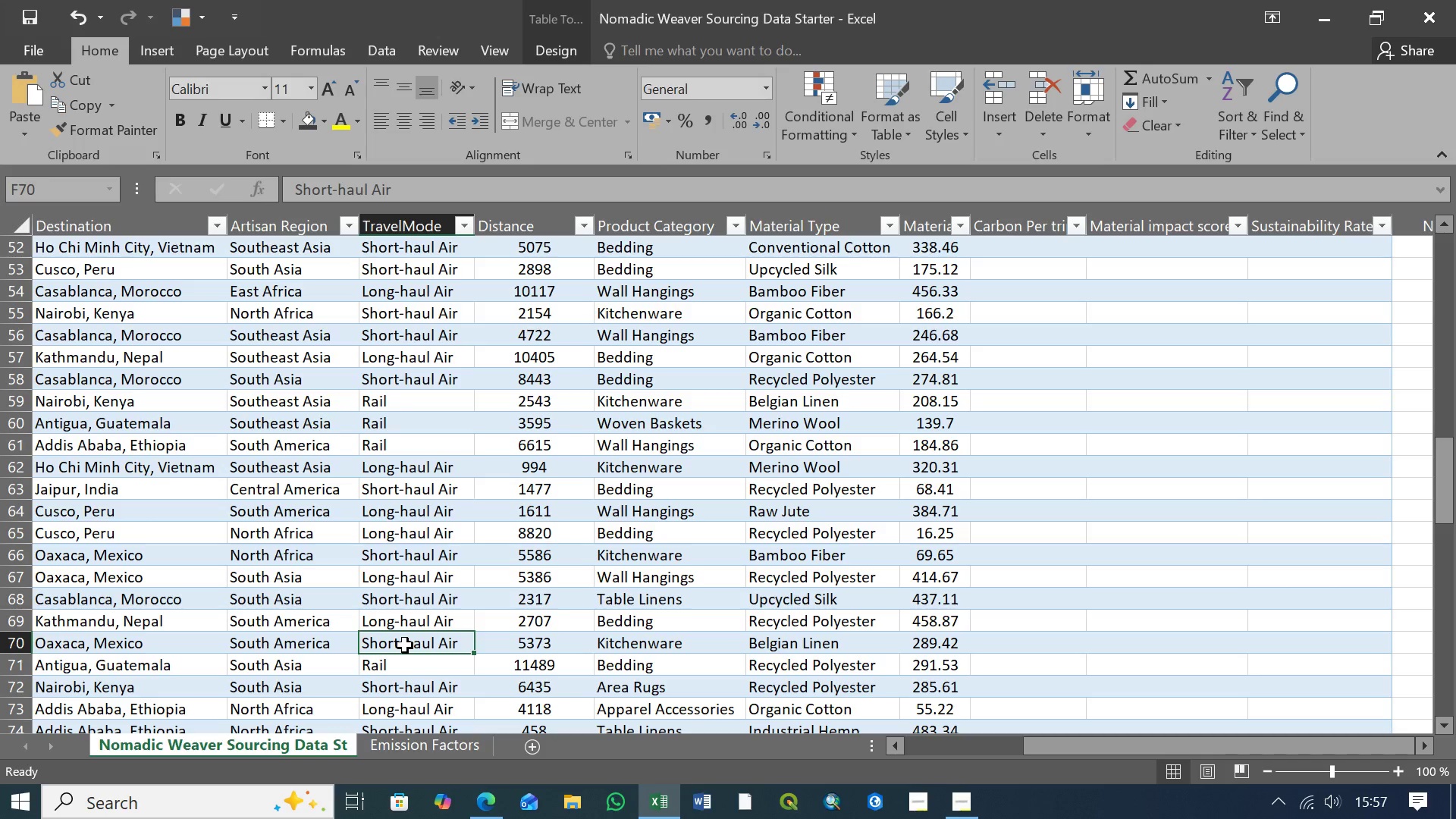 
key(Control+V)
 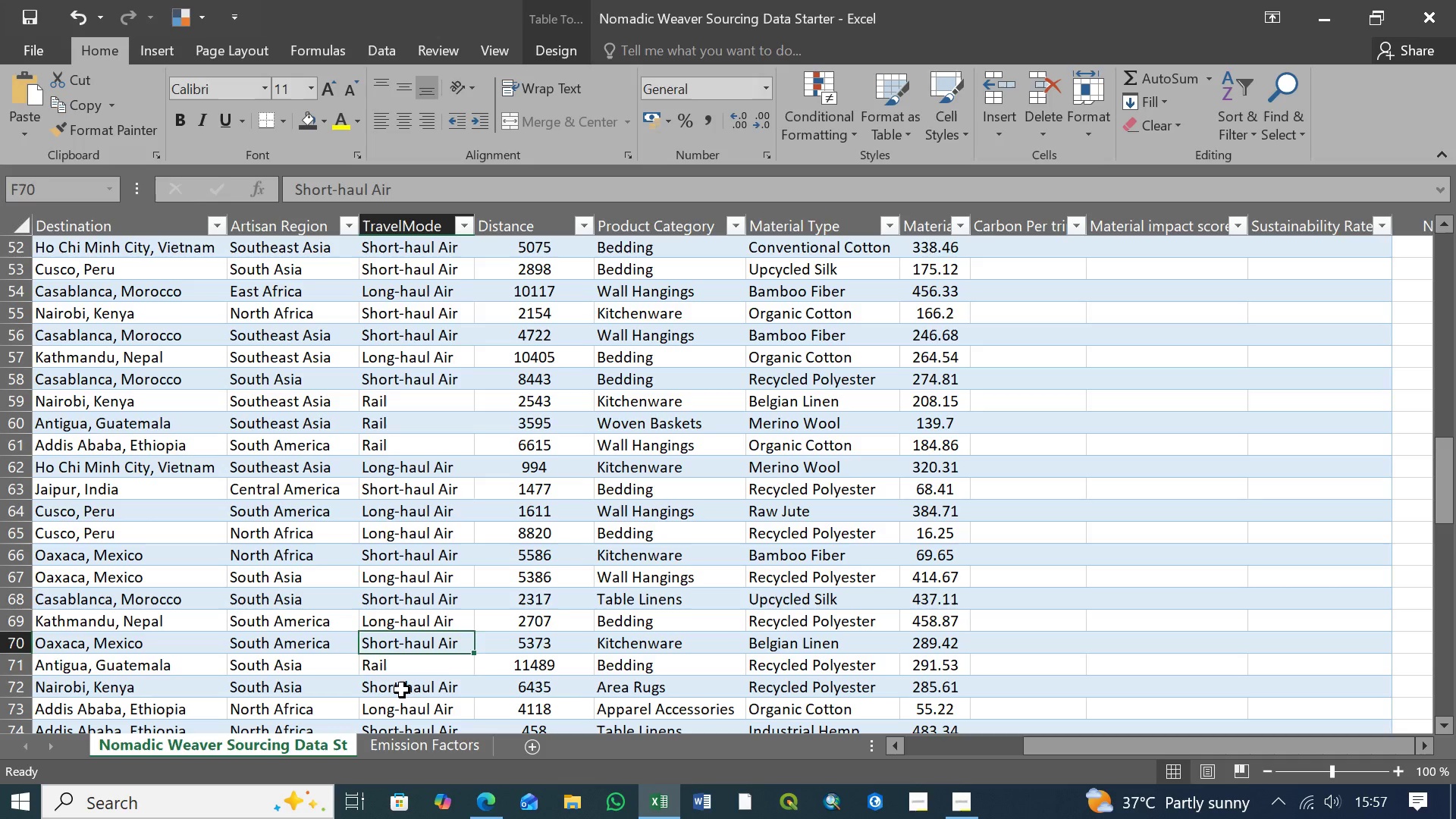 
left_click([402, 690])
 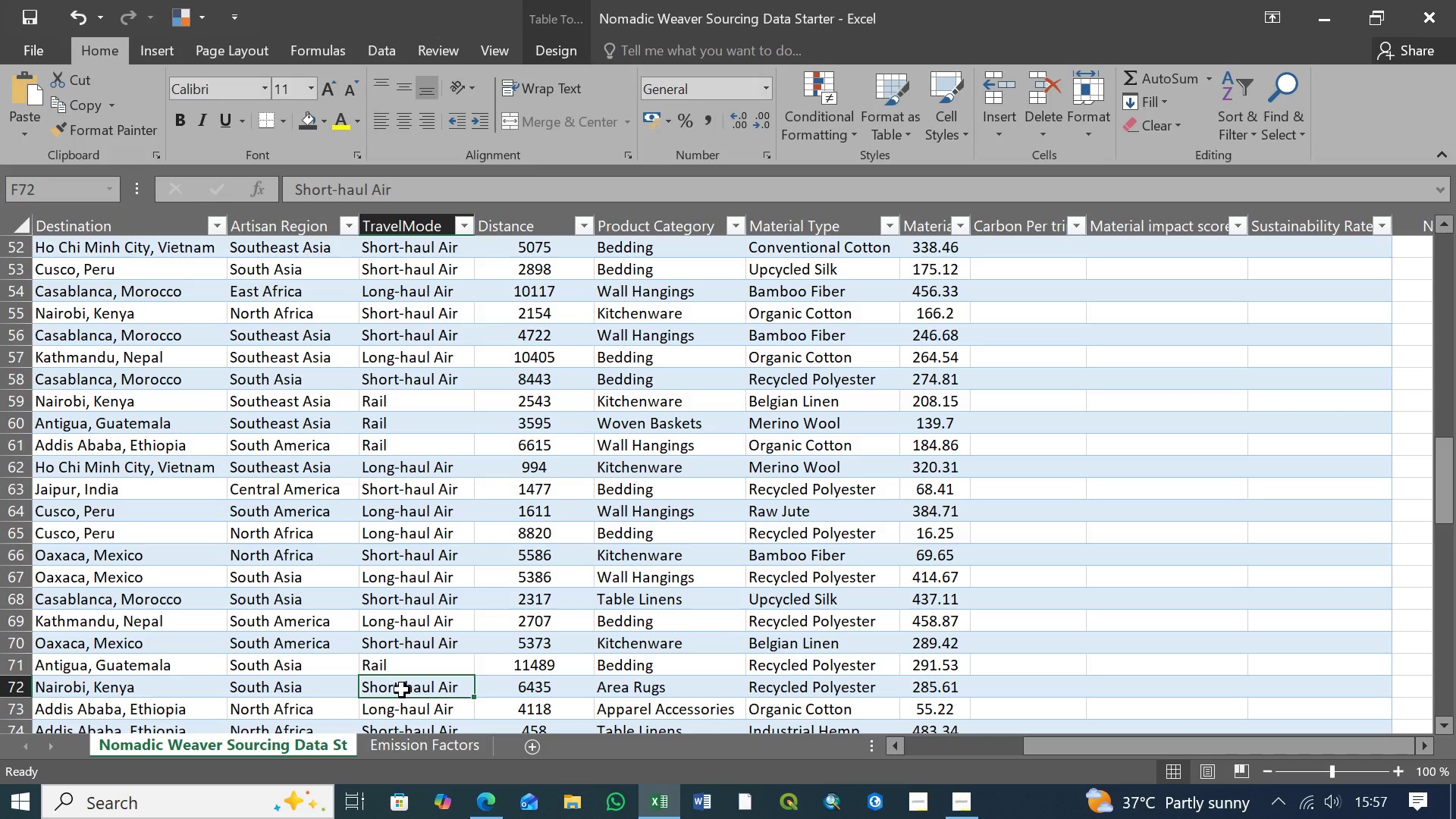 
key(Control+V)
 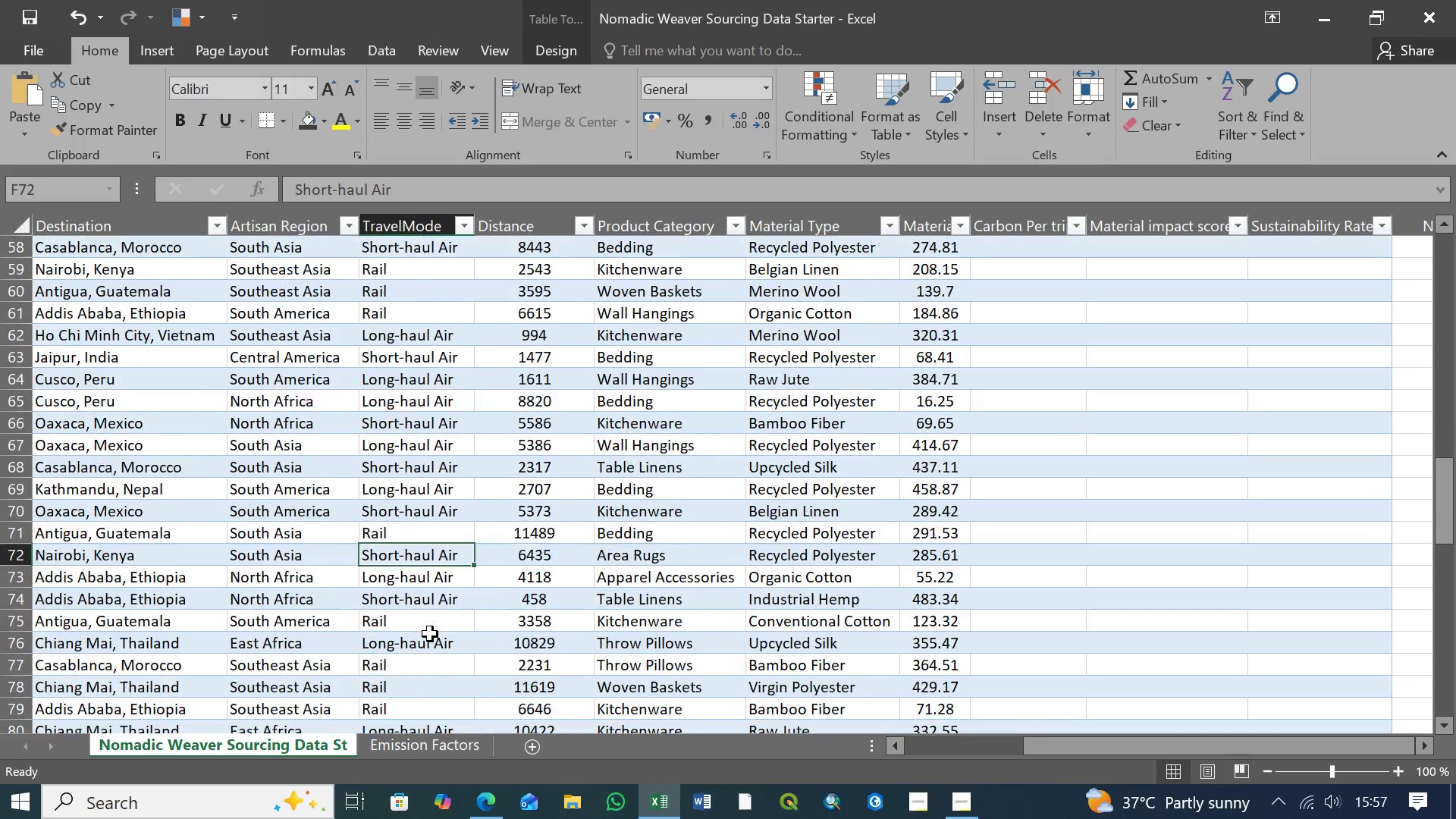 
scroll: coordinate [430, 634], scroll_direction: down, amount: 2.0
 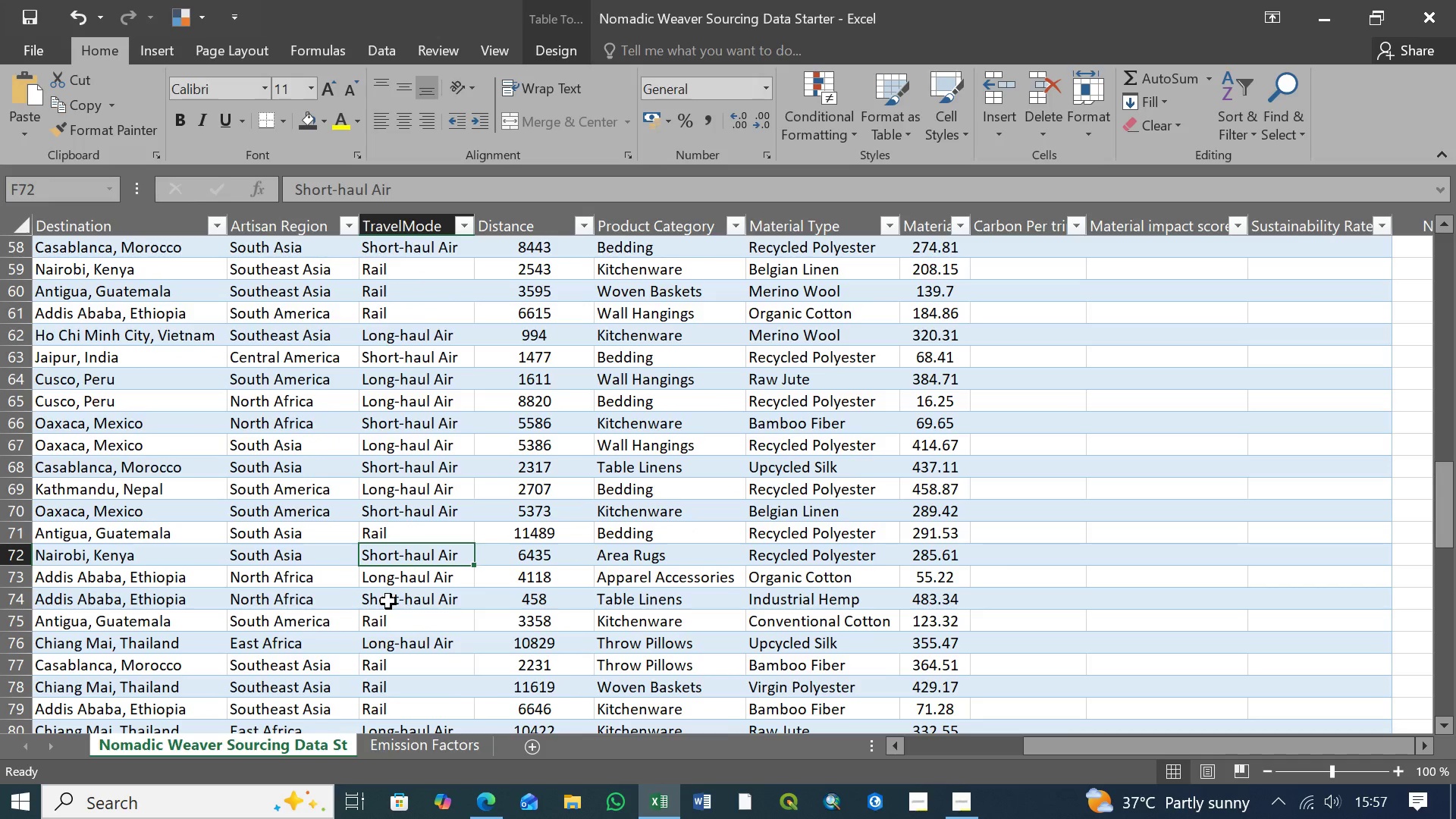 
left_click([389, 601])
 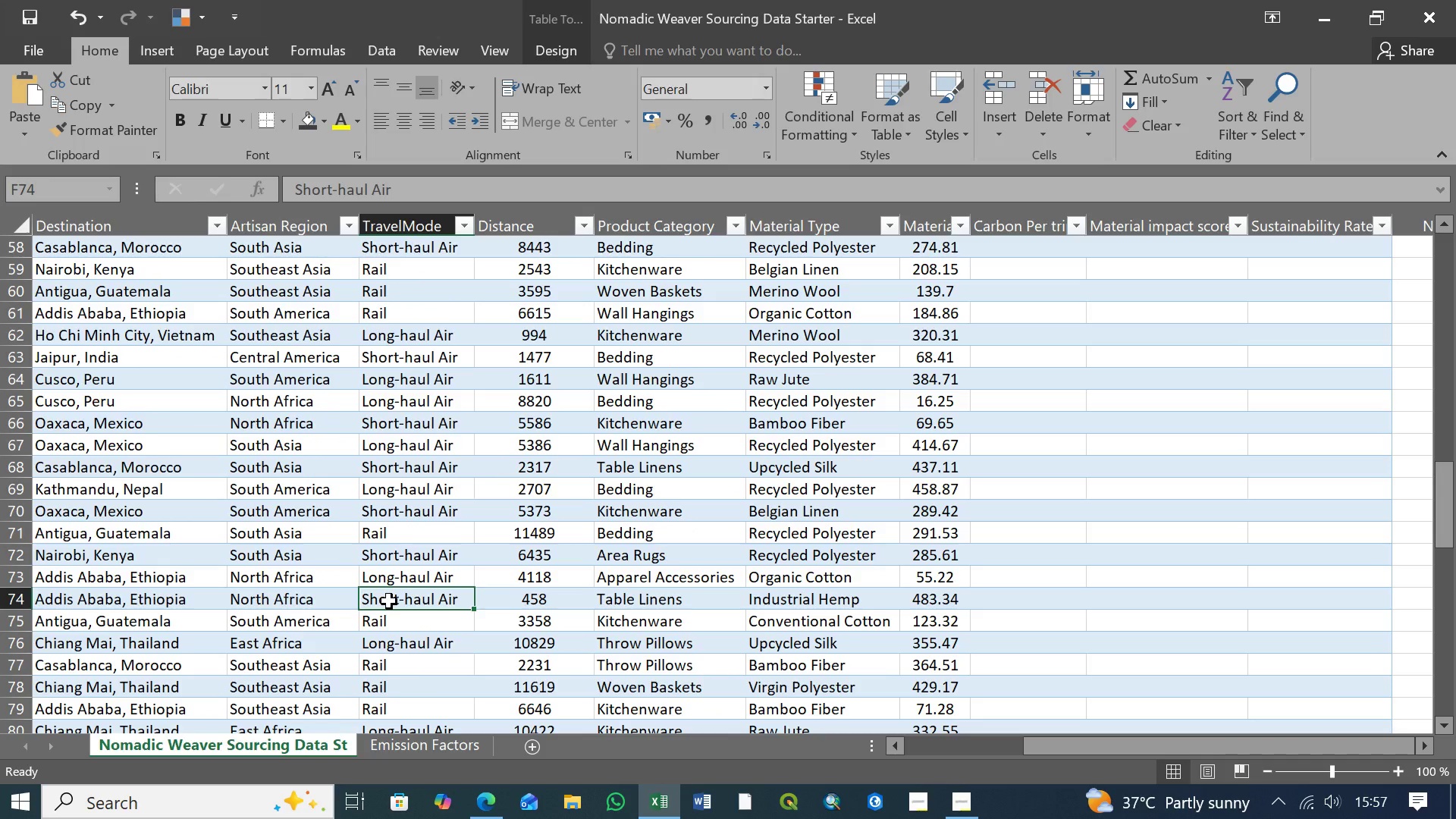 
key(Control+V)
 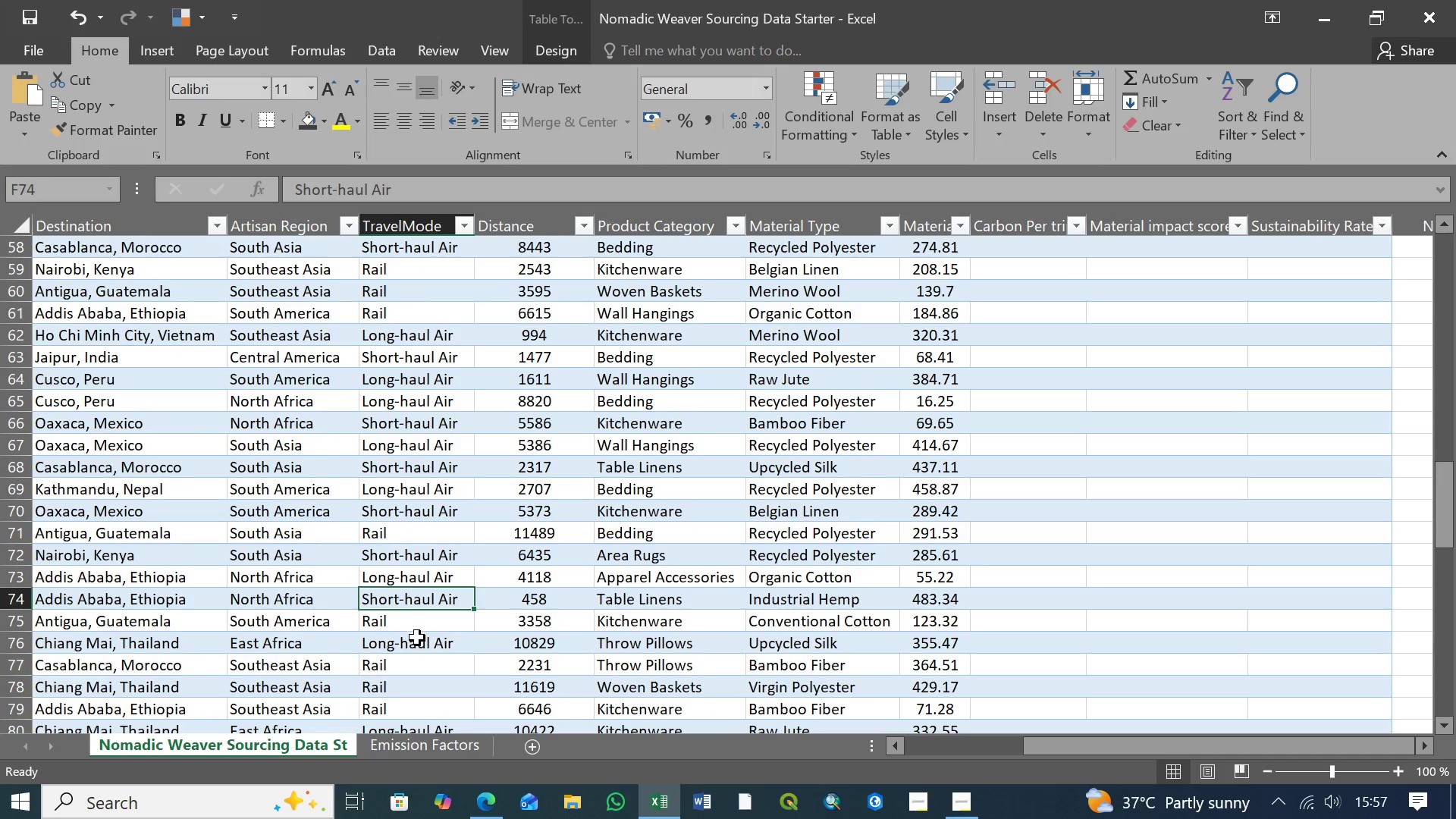 
scroll: coordinate [417, 639], scroll_direction: down, amount: 3.0
 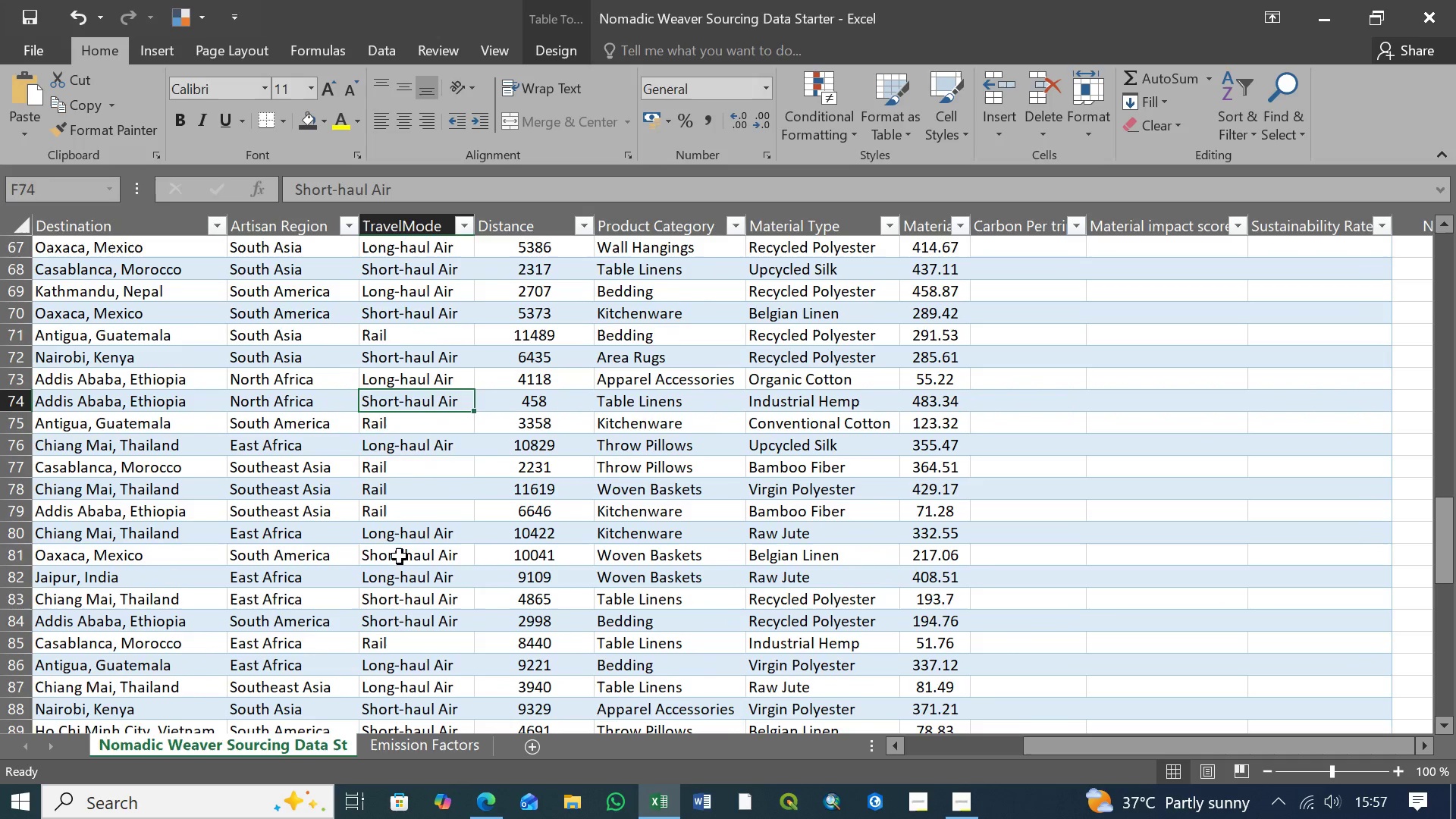 
left_click([400, 560])
 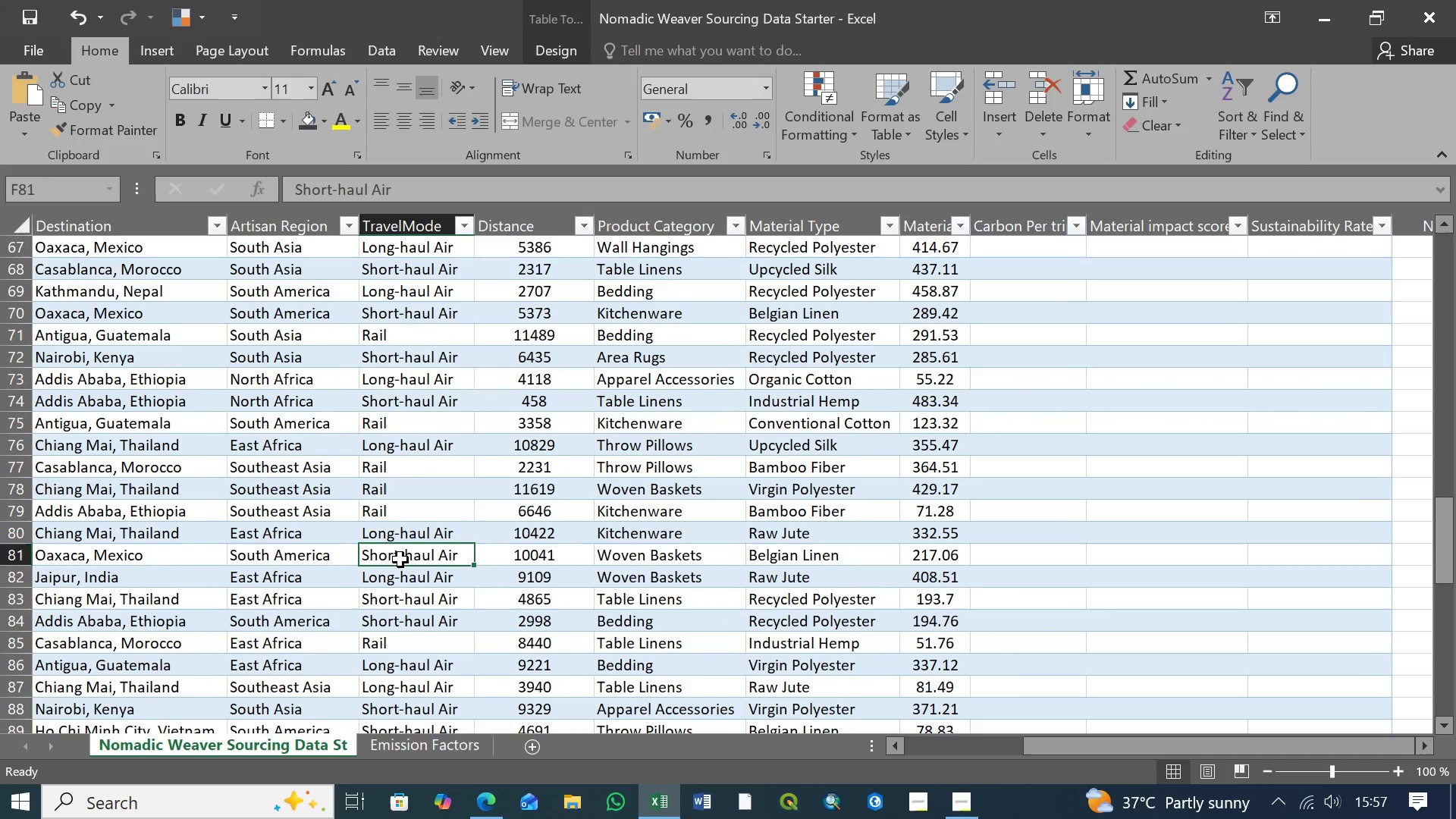 
key(Control+V)
 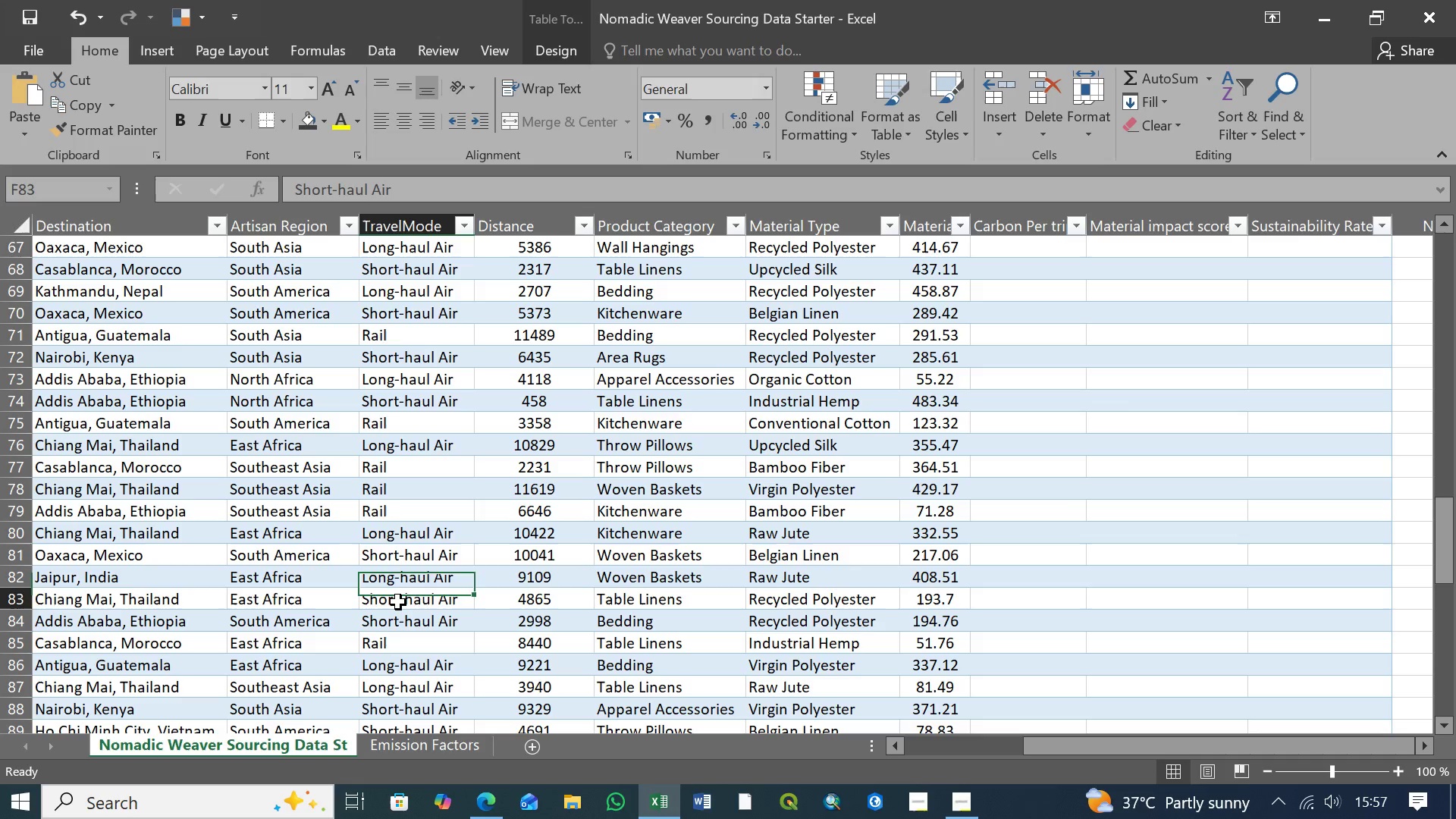 
left_click([398, 602])
 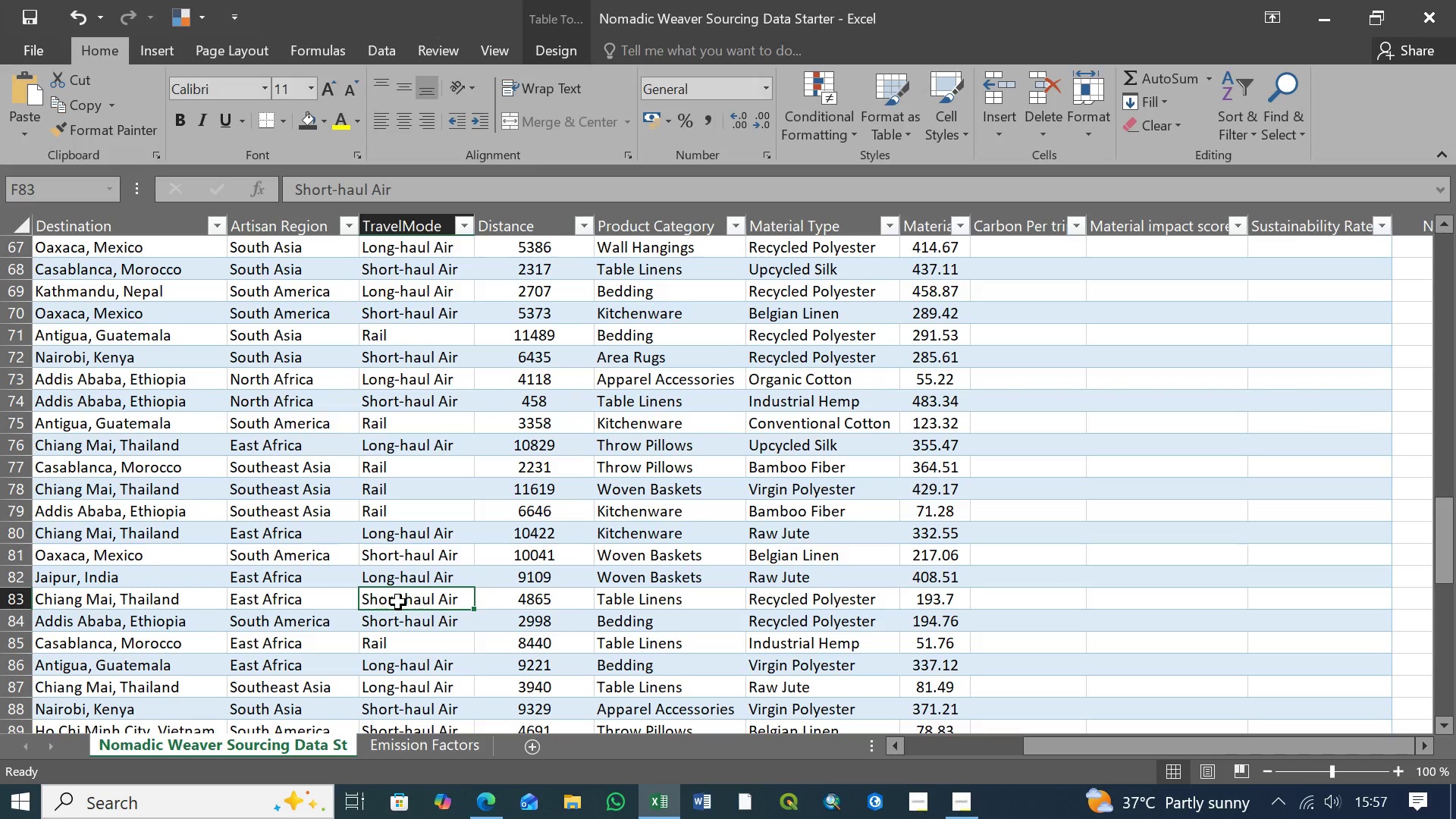 
key(Control+V)
 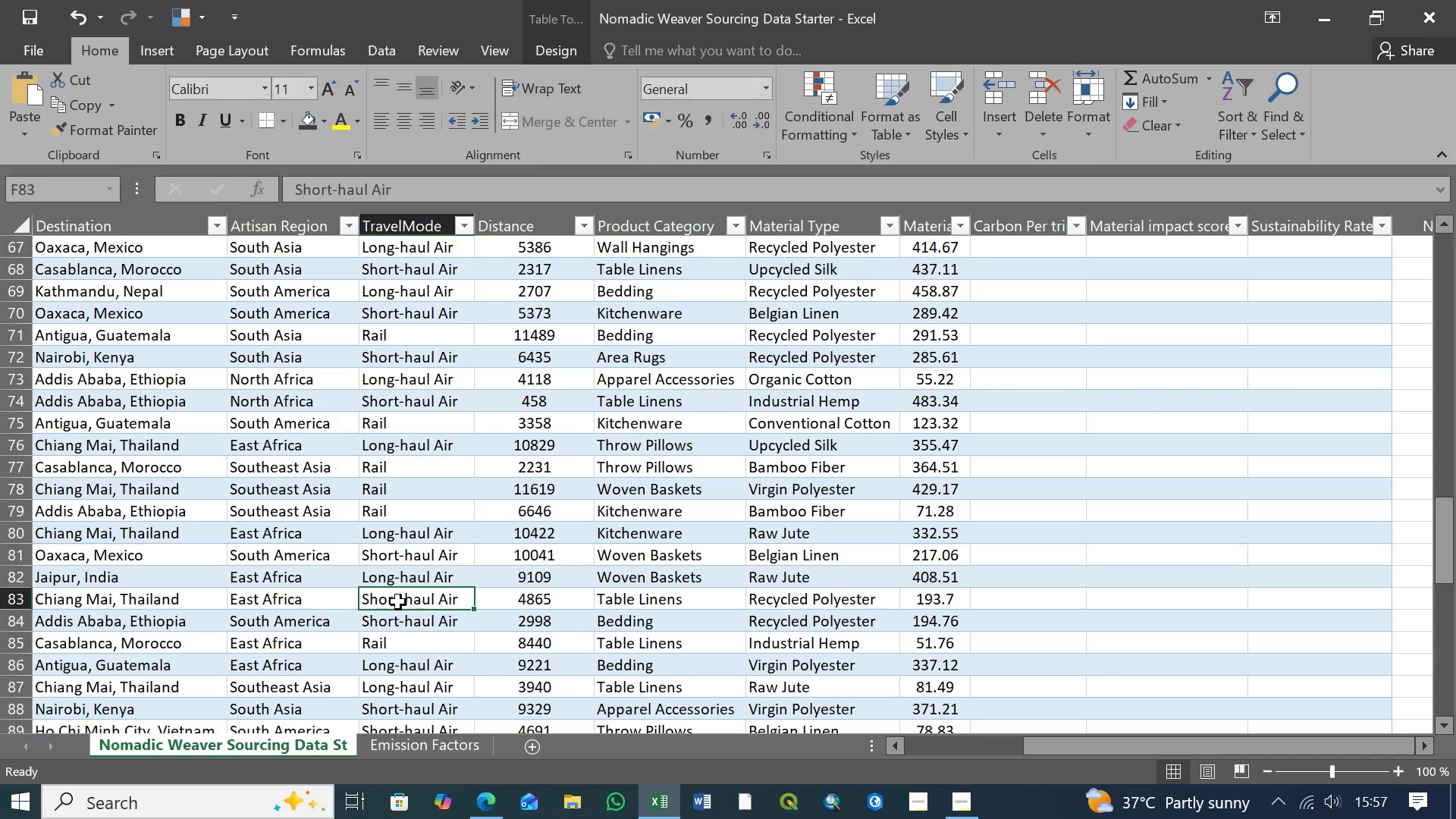 
left_click([405, 623])
 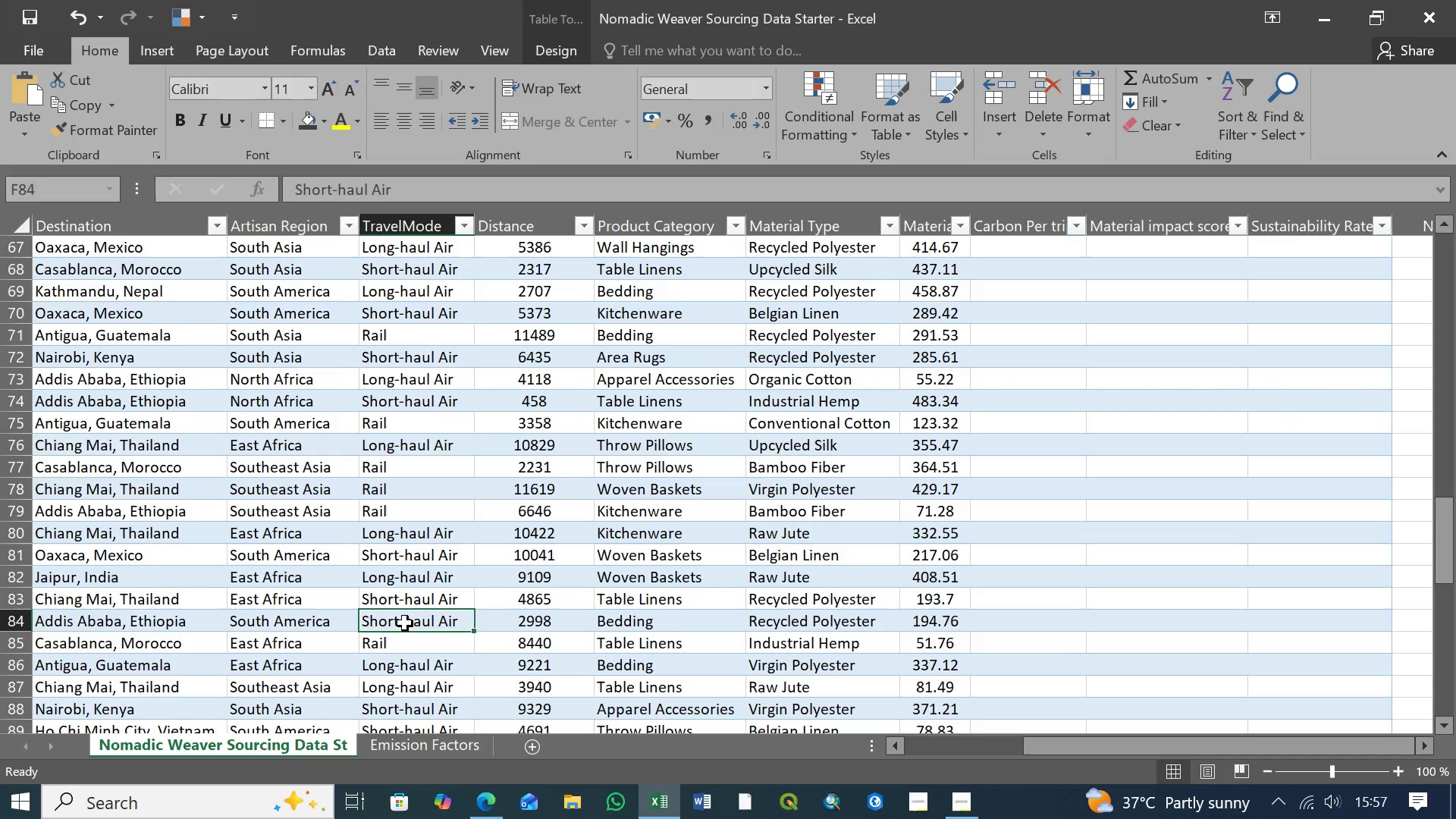 
key(Control+V)
 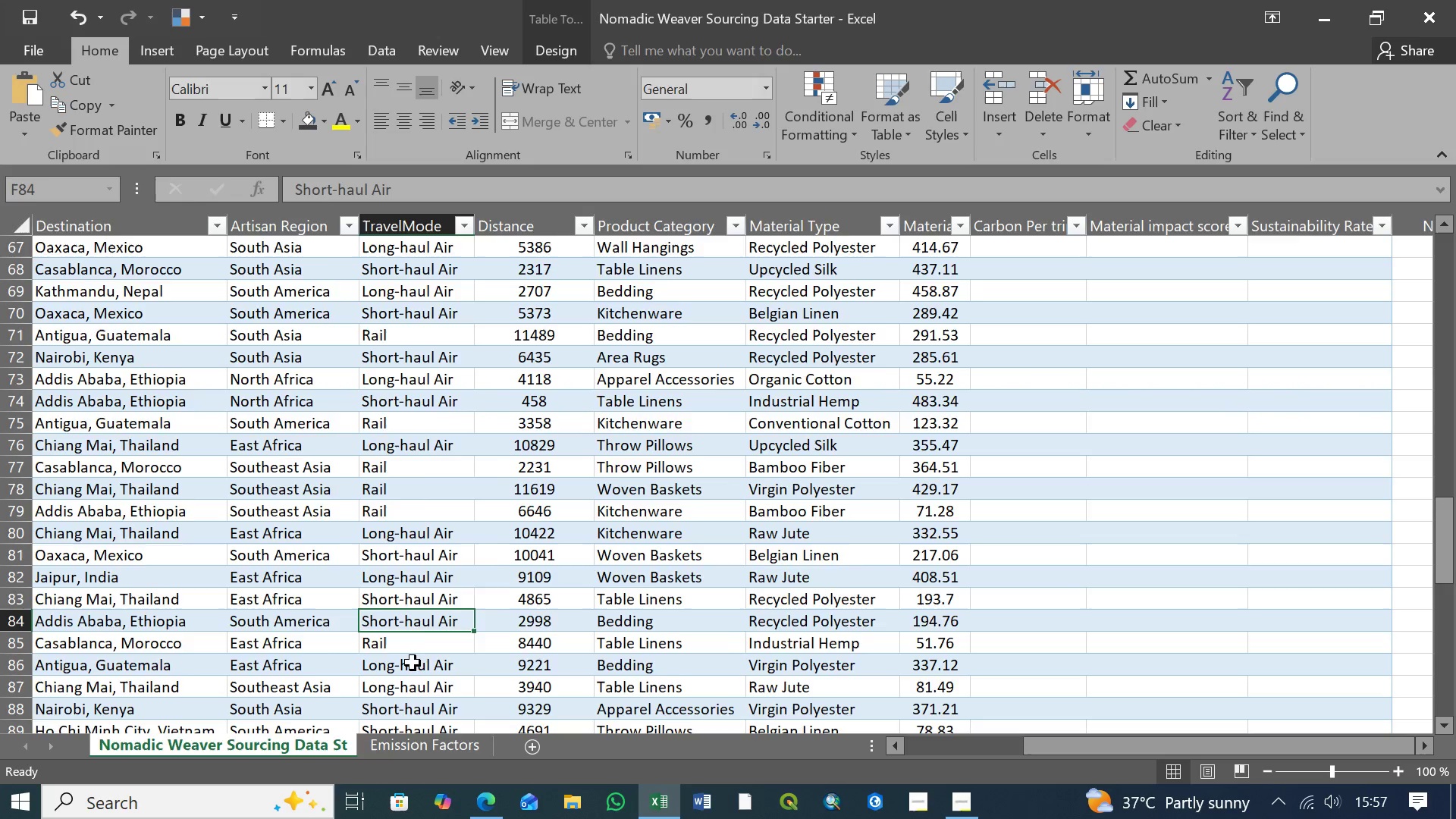 
scroll: coordinate [414, 661], scroll_direction: down, amount: 1.0
 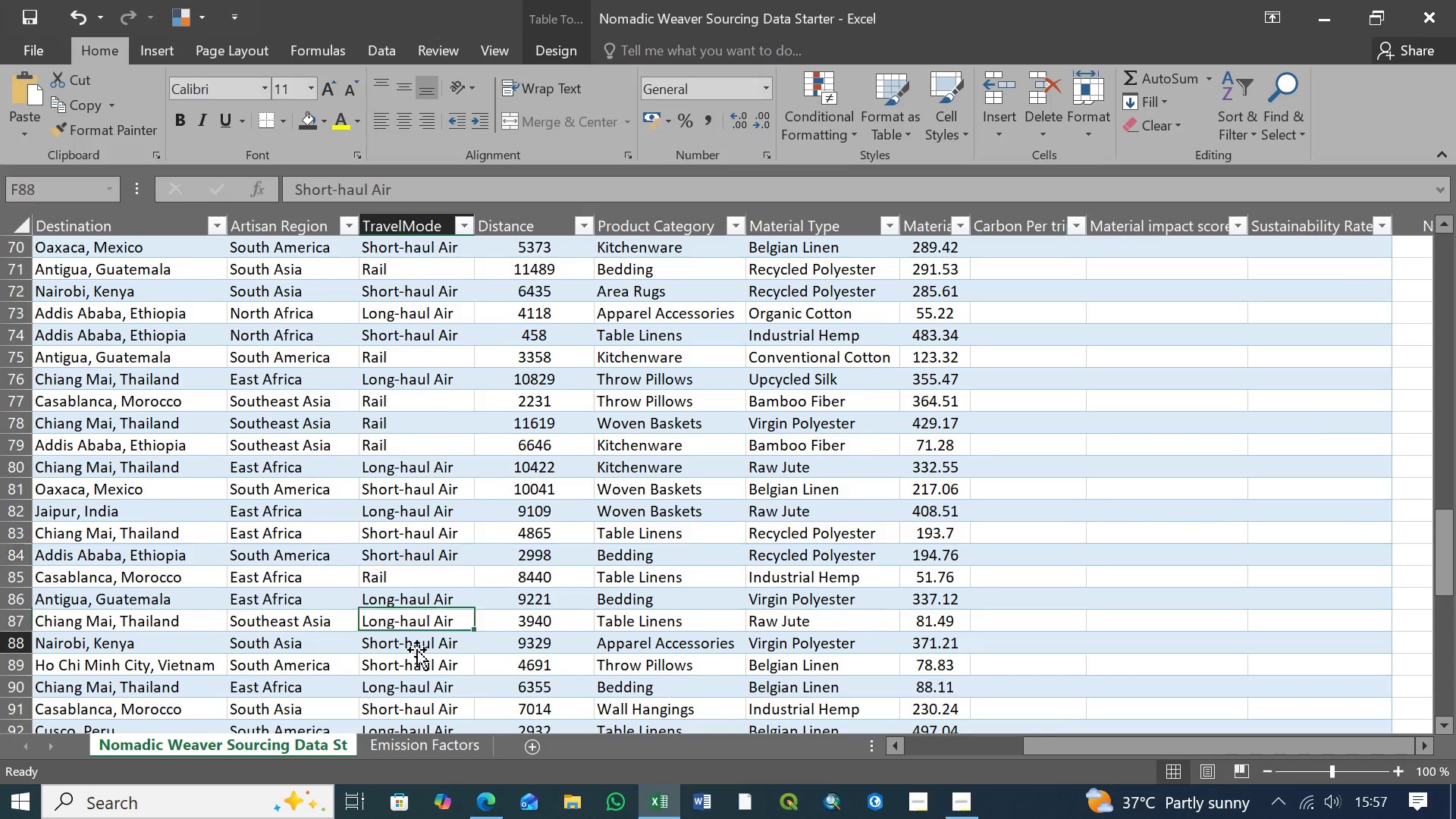 
left_click([417, 650])
 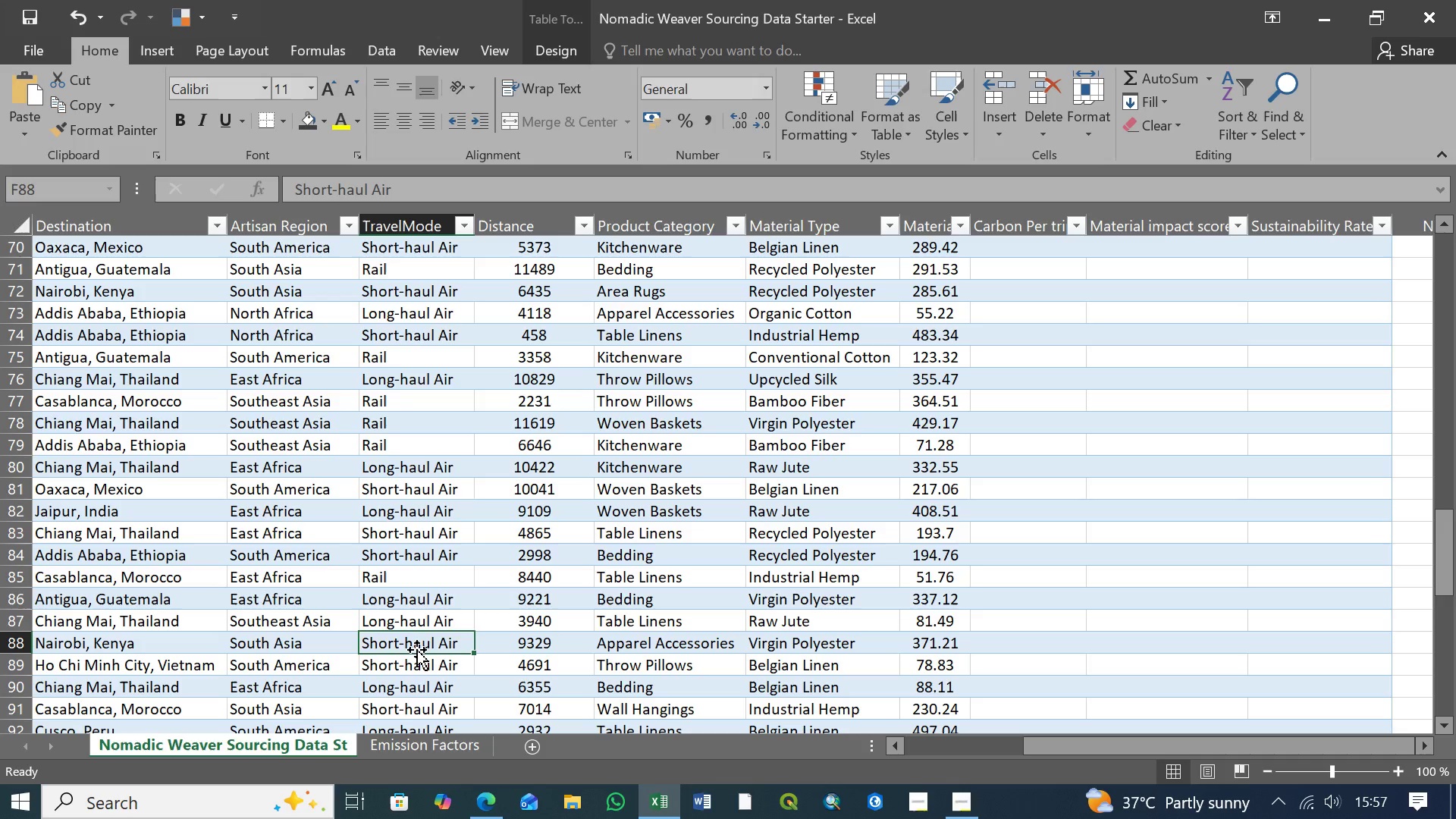 
key(Control+V)
 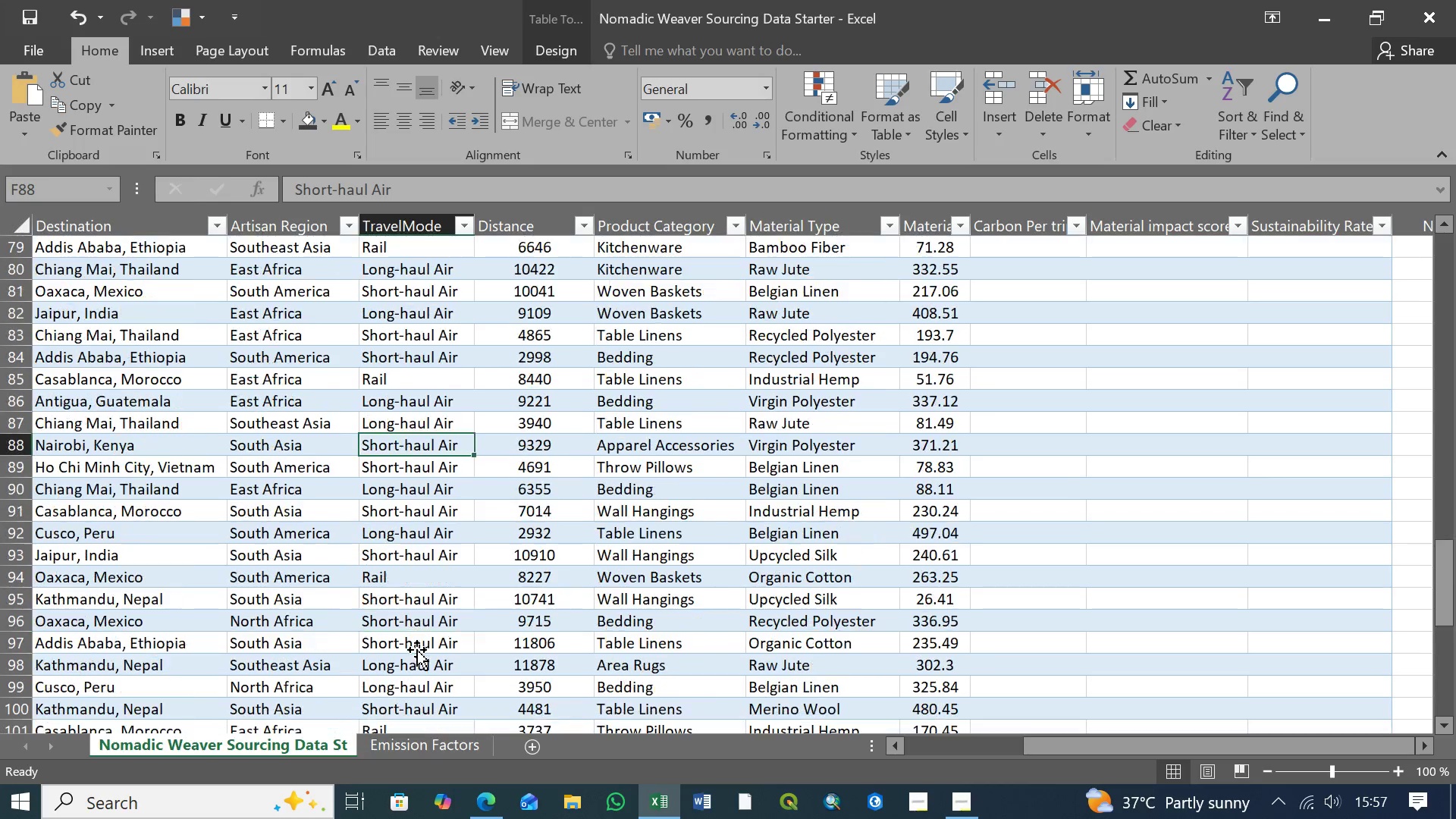 
scroll: coordinate [417, 650], scroll_direction: down, amount: 3.0
 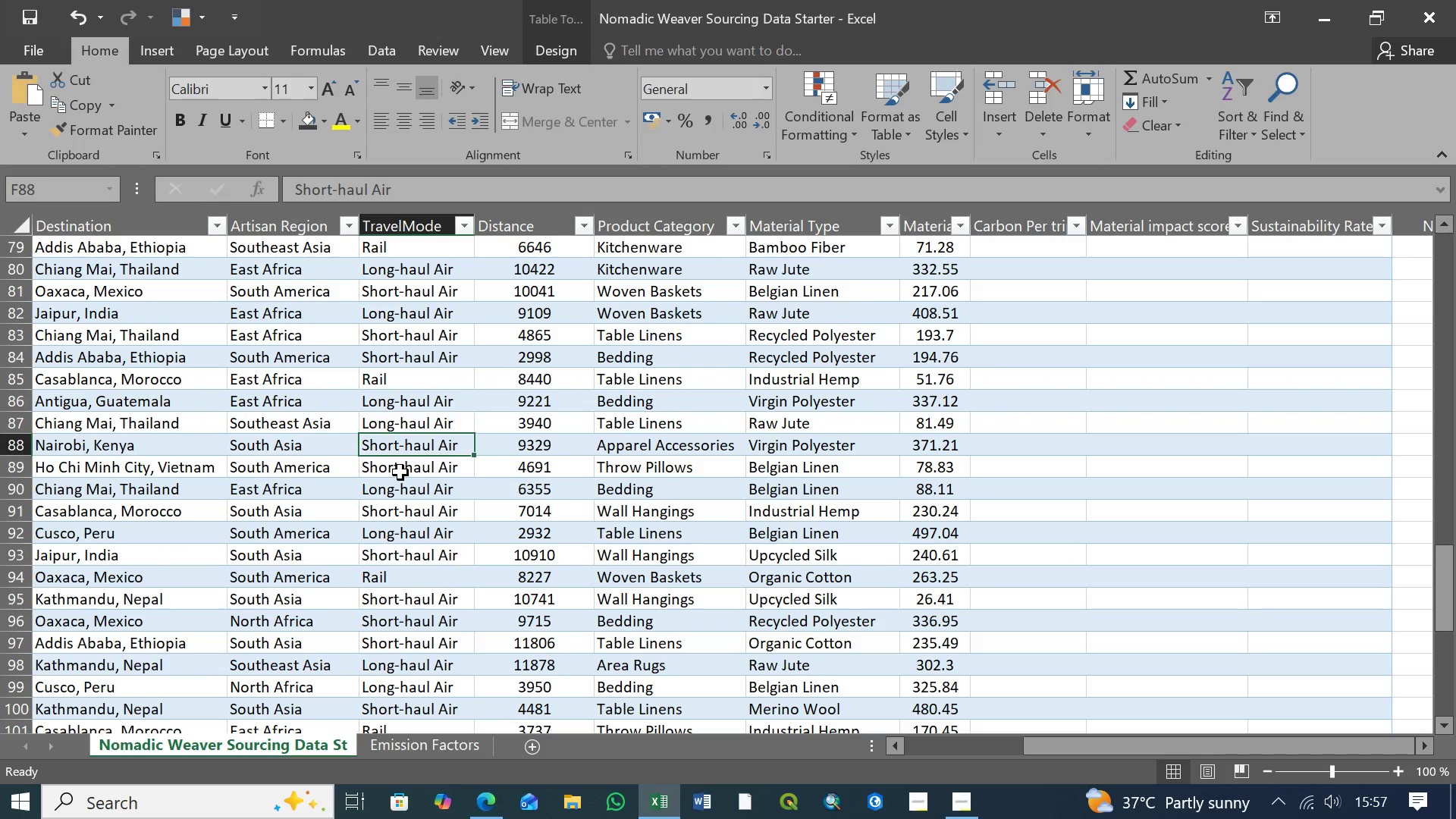 
left_click([401, 472])
 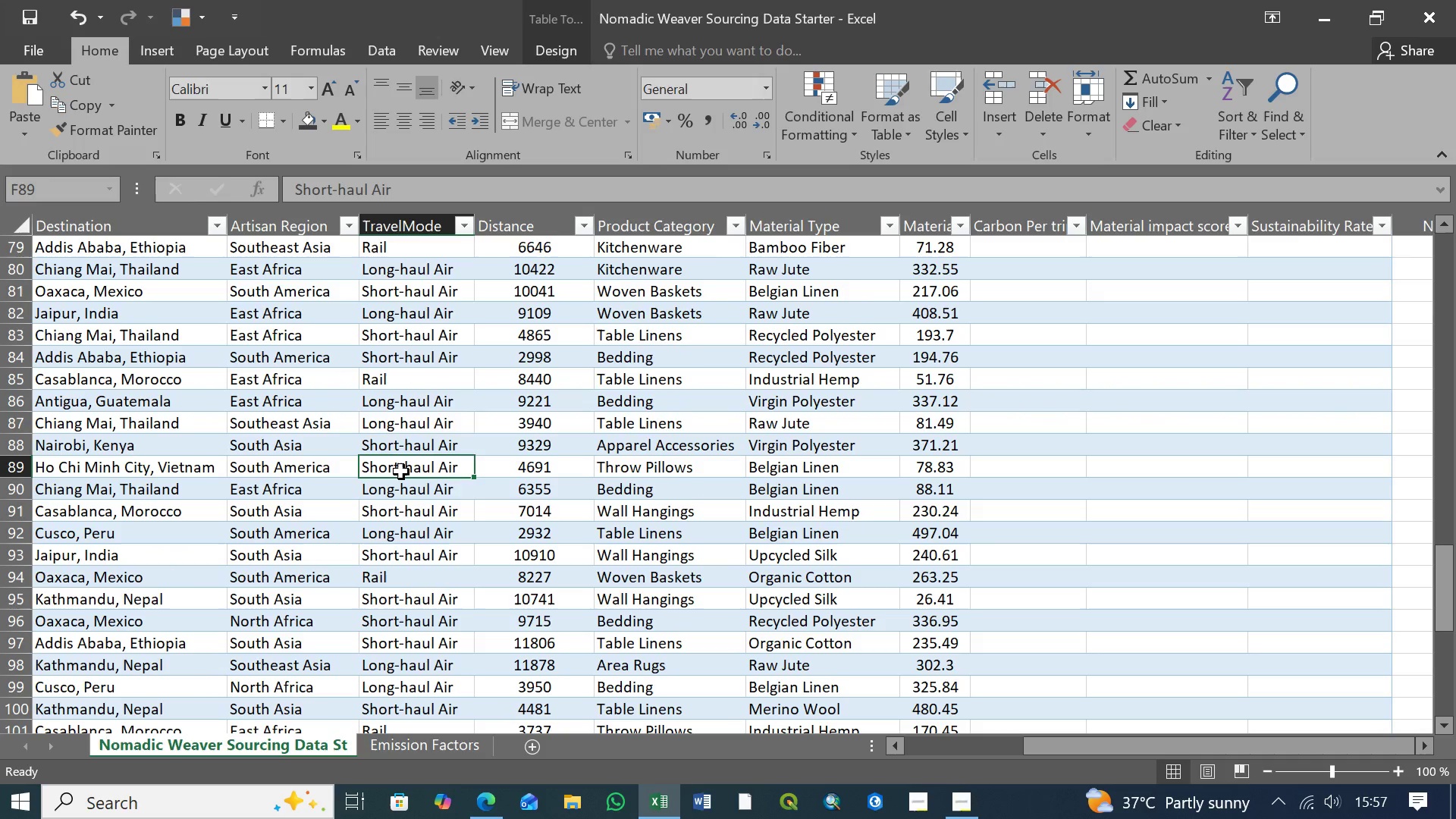 
key(Control+V)
 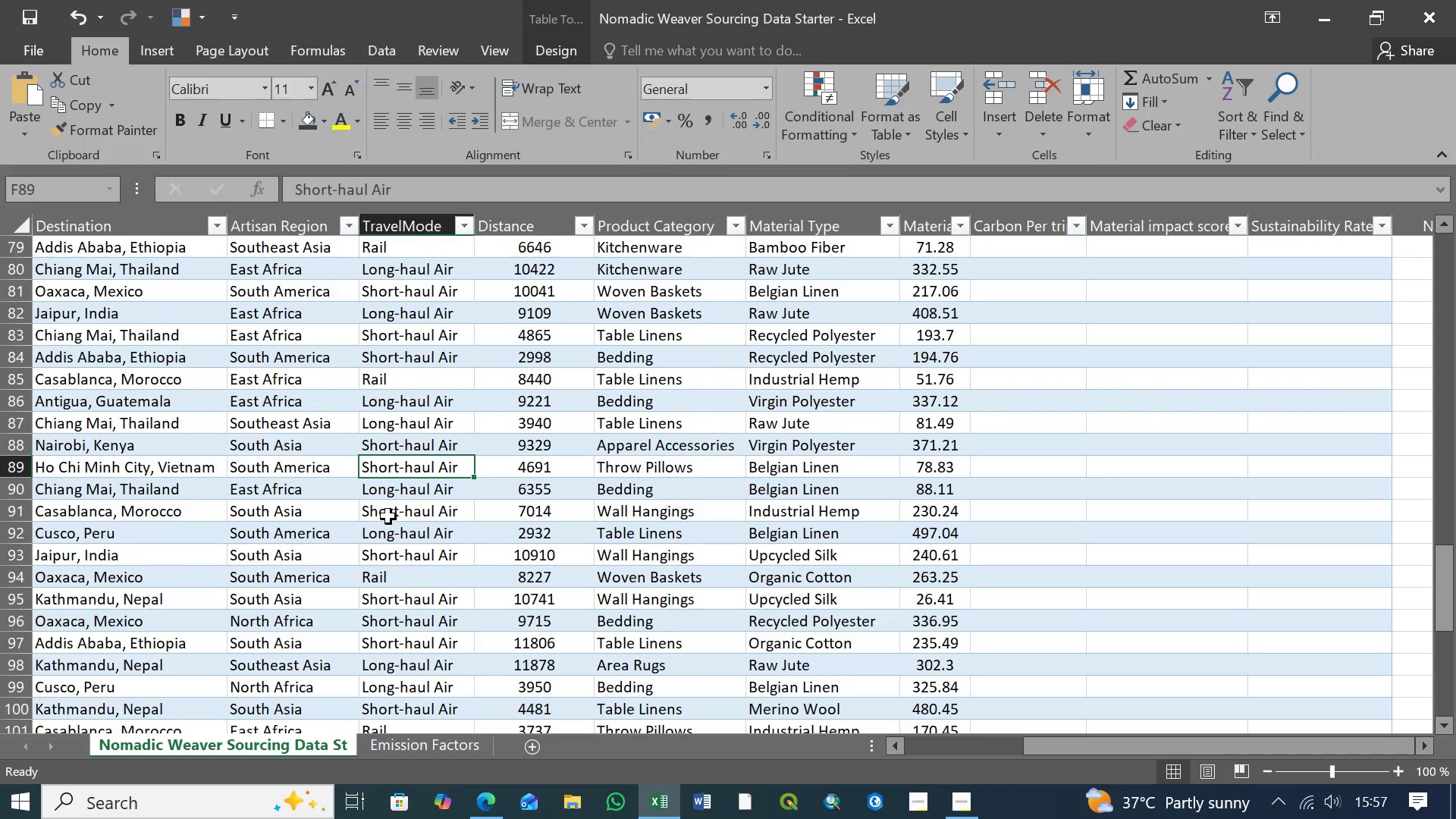 
left_click([389, 516])
 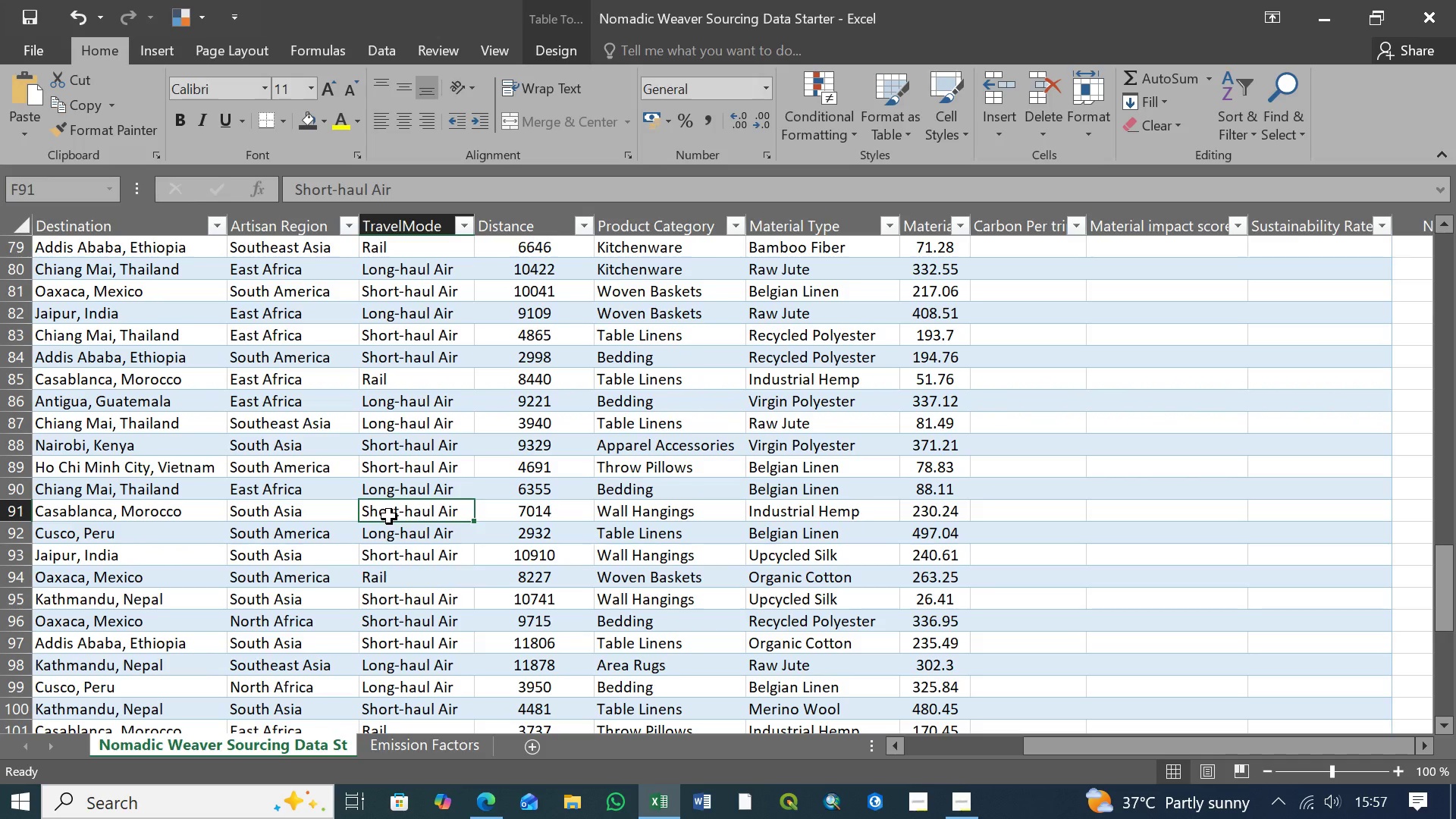 
key(Control+V)
 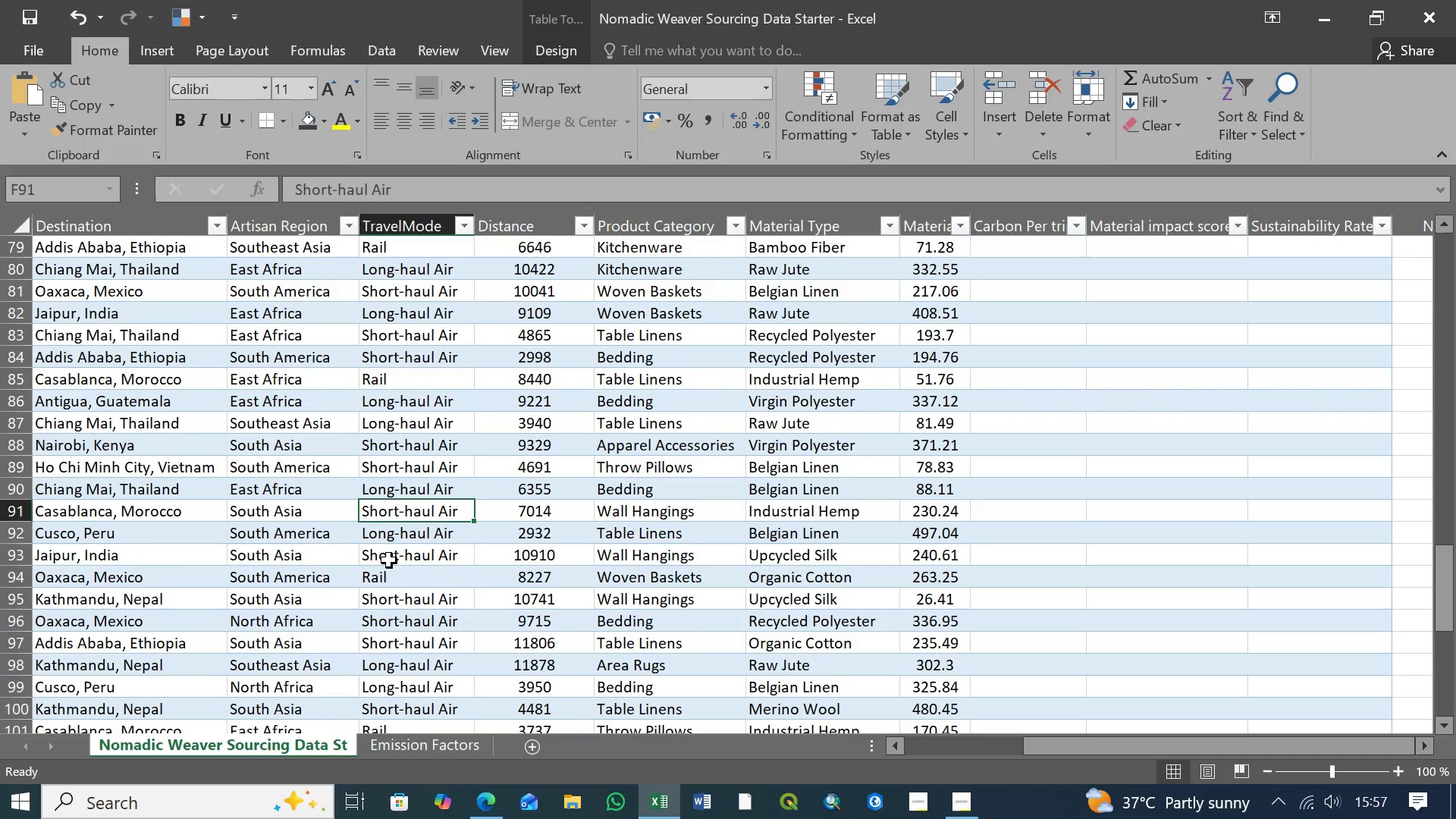 
left_click([389, 560])
 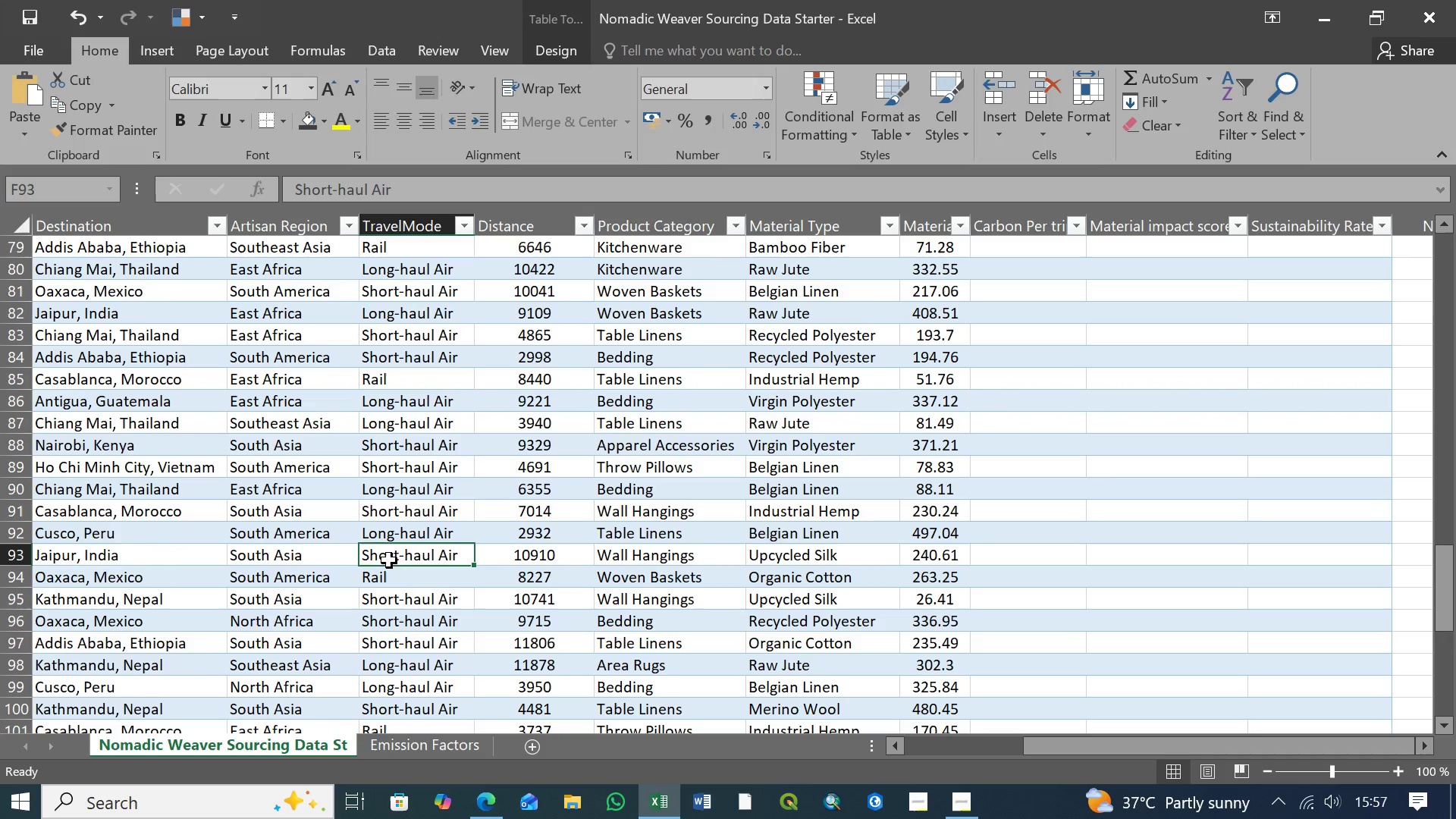 
key(Control+V)
 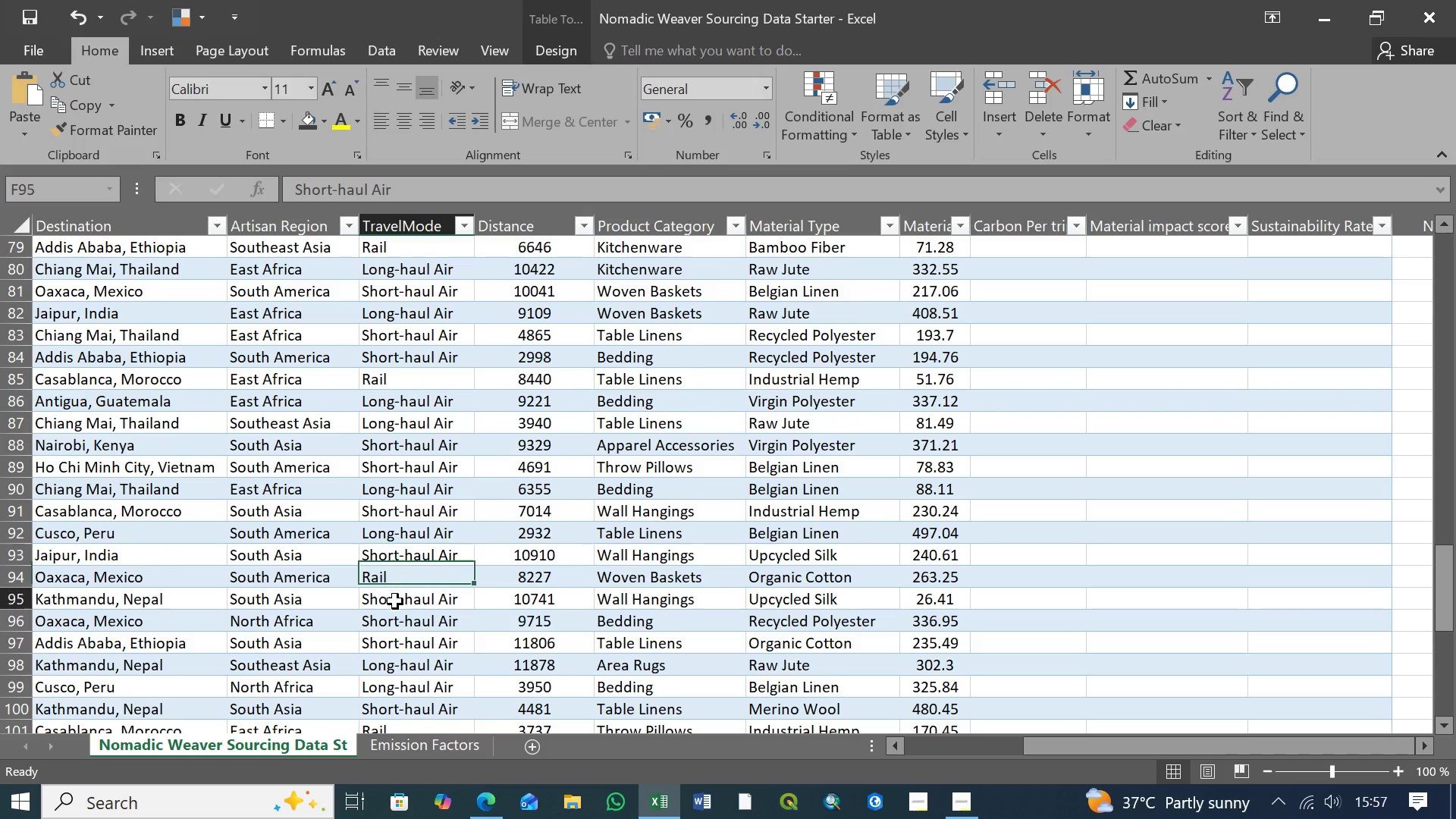 
left_click([395, 601])
 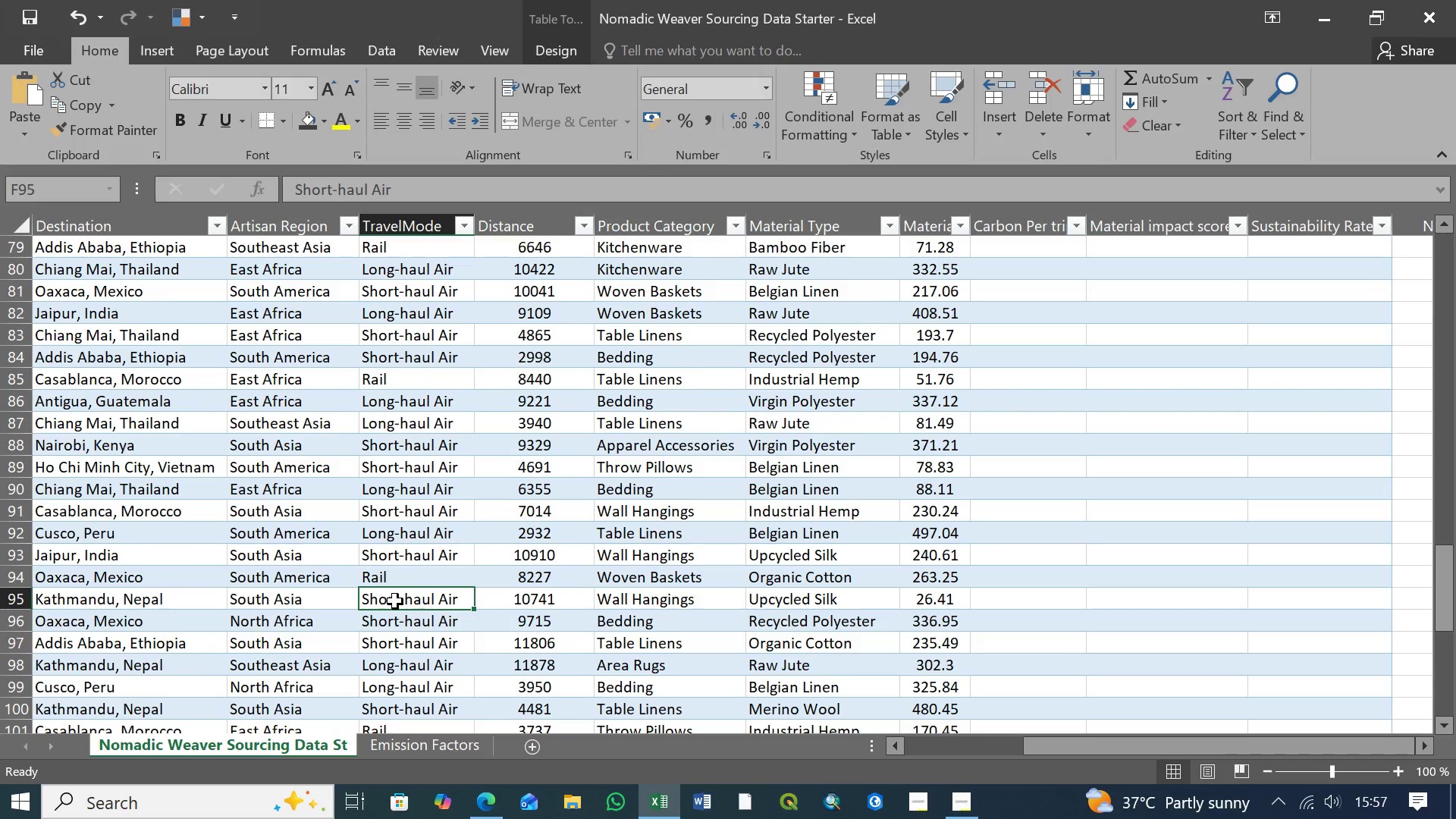 
key(Control+V)
 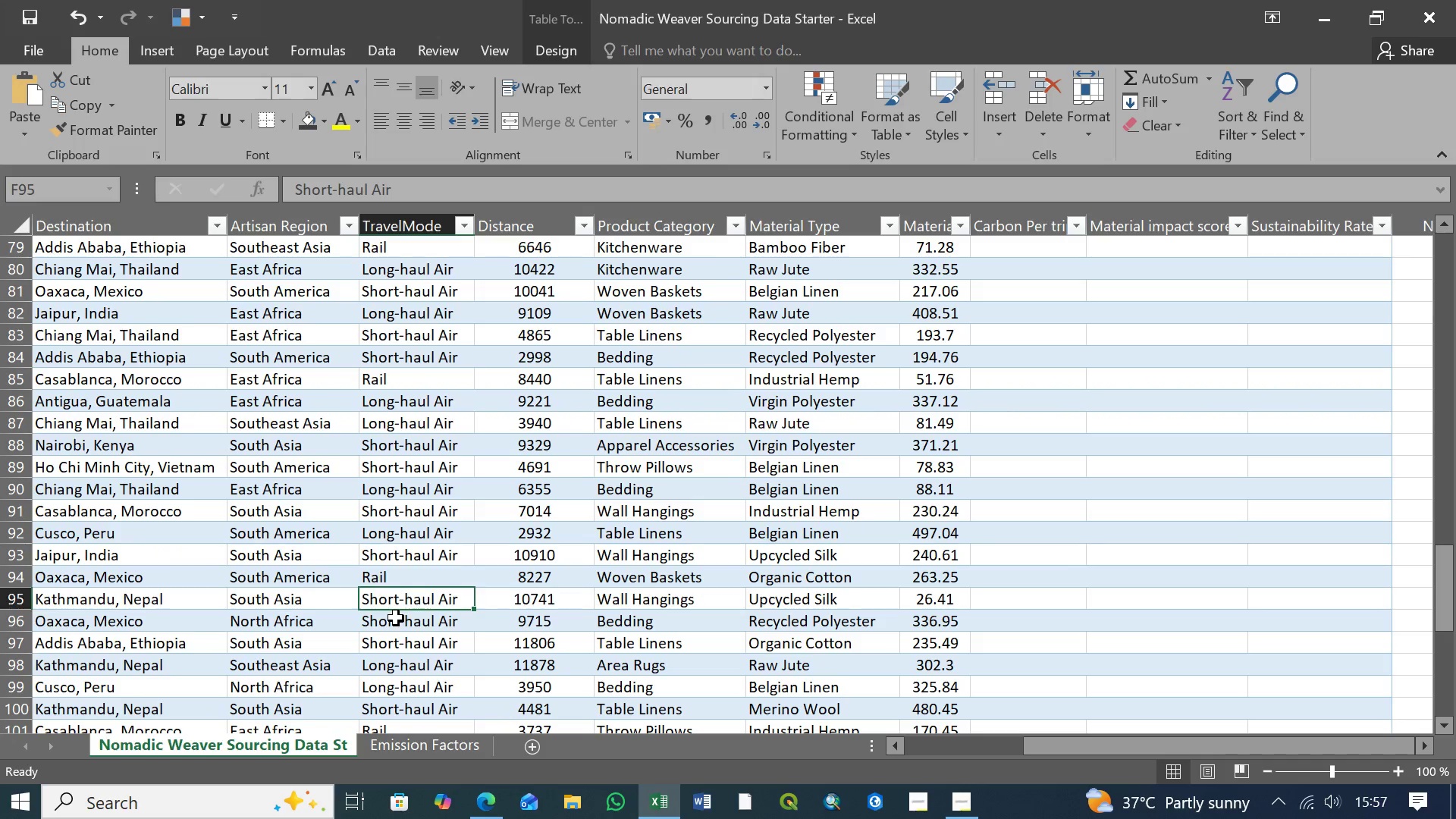 
left_click([396, 619])
 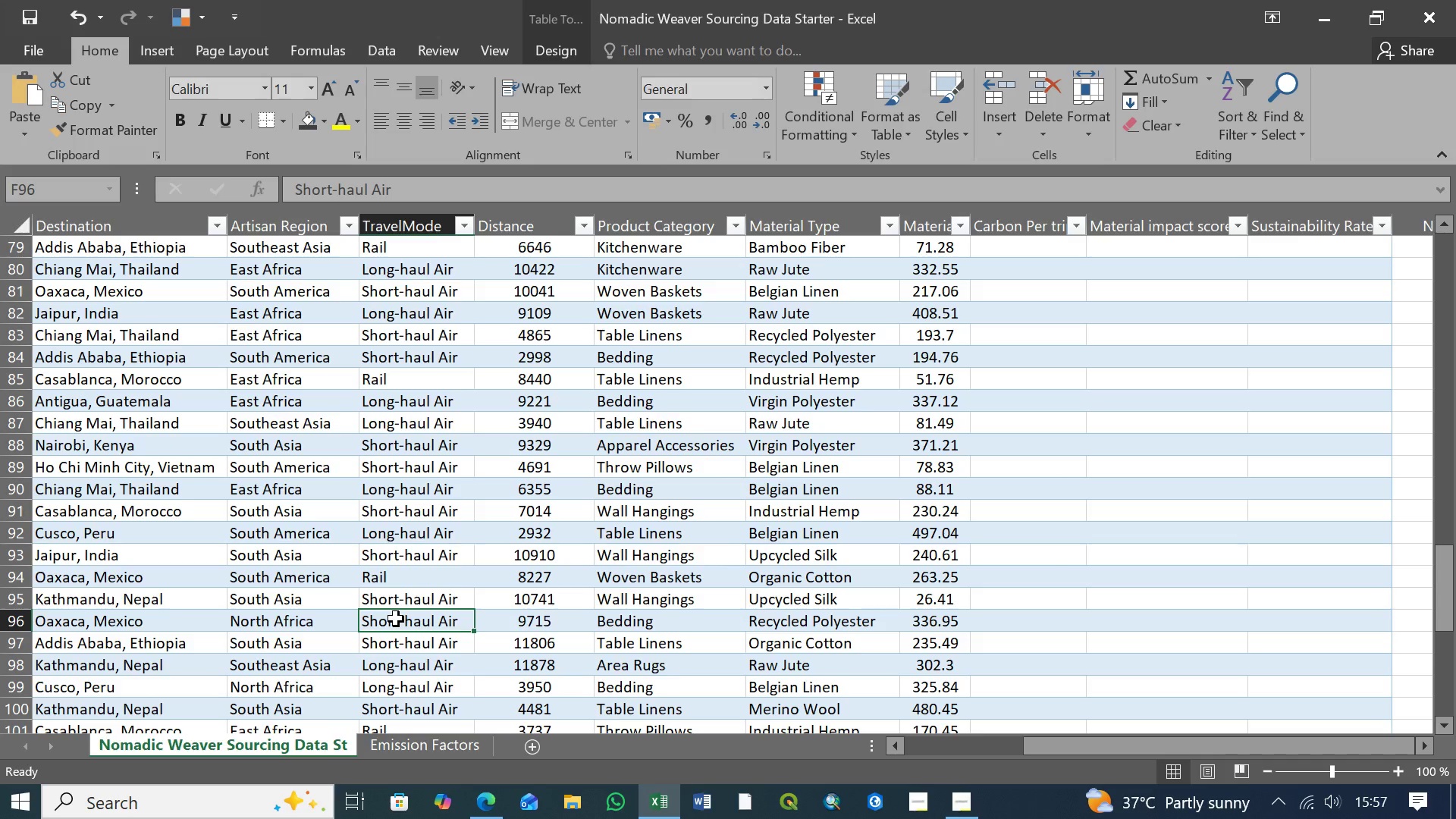 
key(Control+V)
 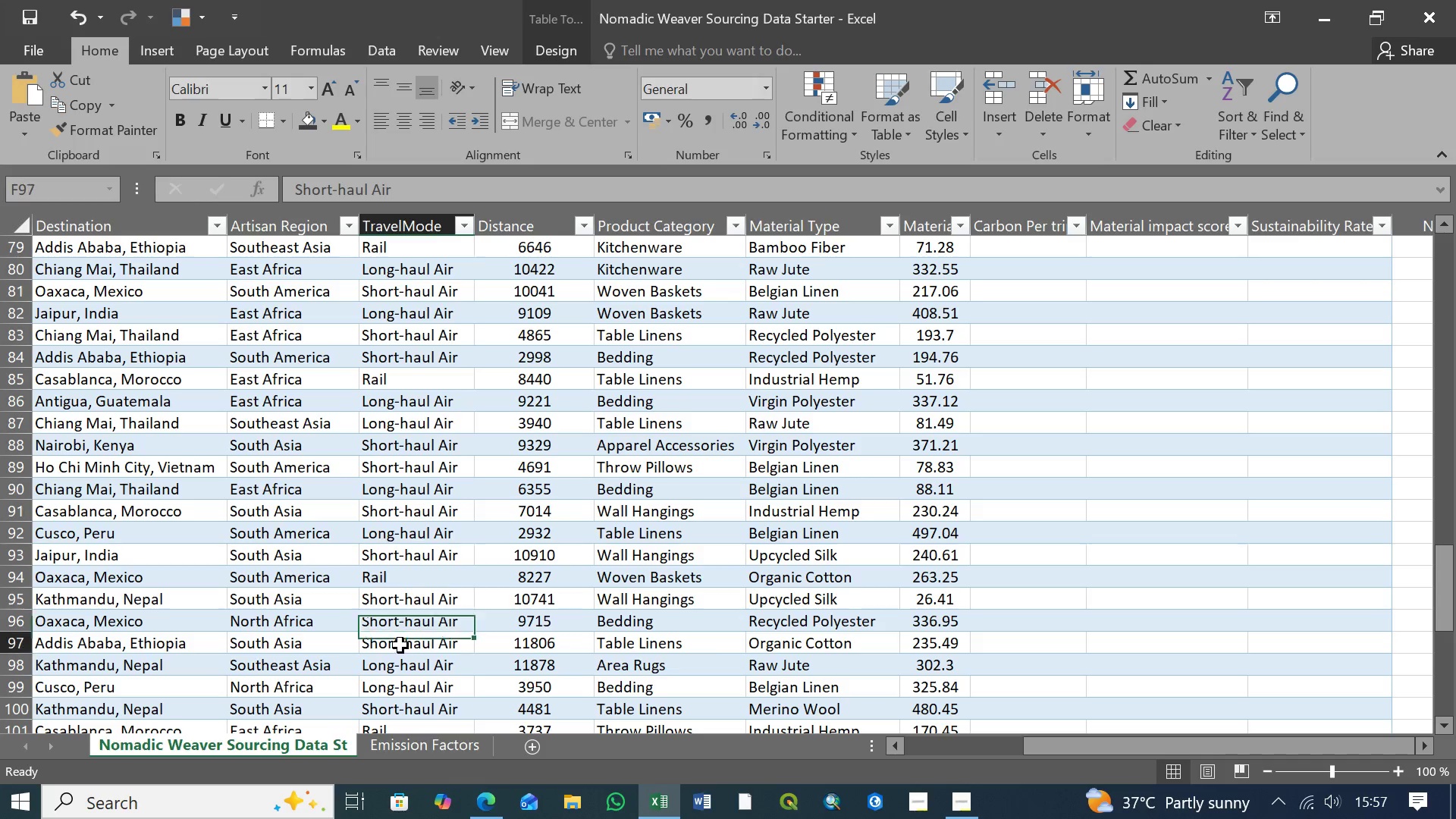 
left_click([400, 645])
 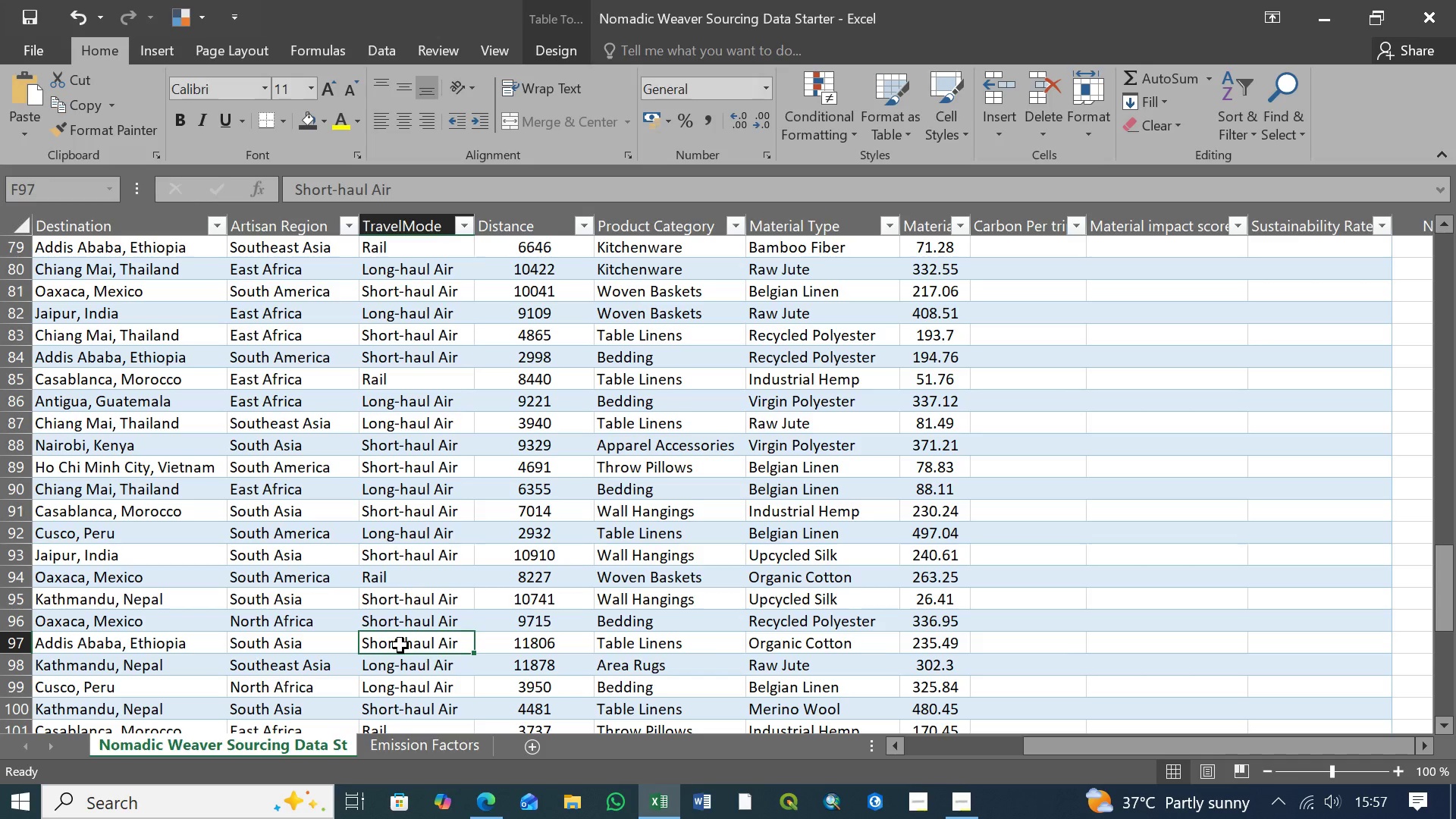 
key(Control+V)
 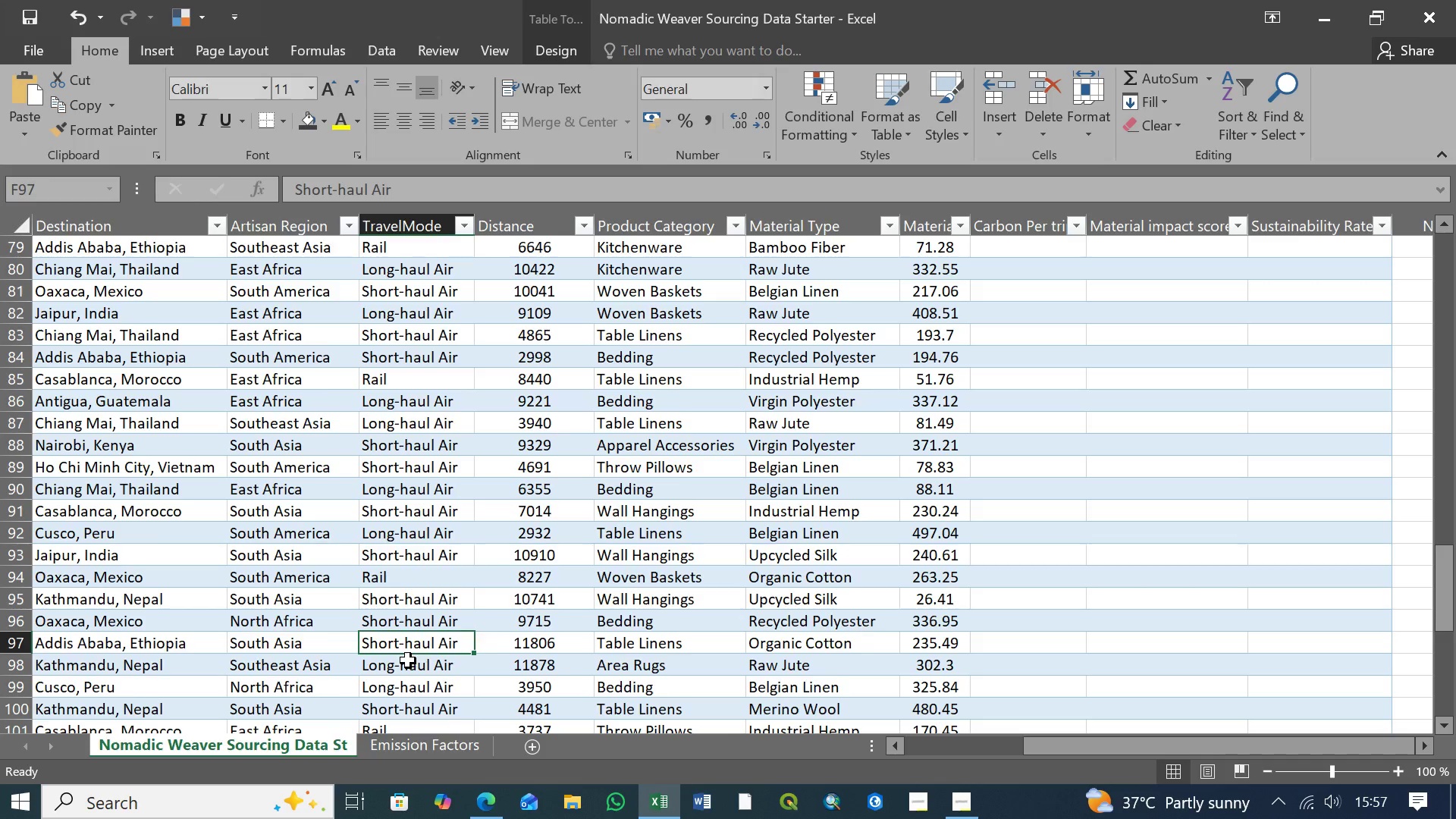 
scroll: coordinate [408, 661], scroll_direction: down, amount: 3.0
 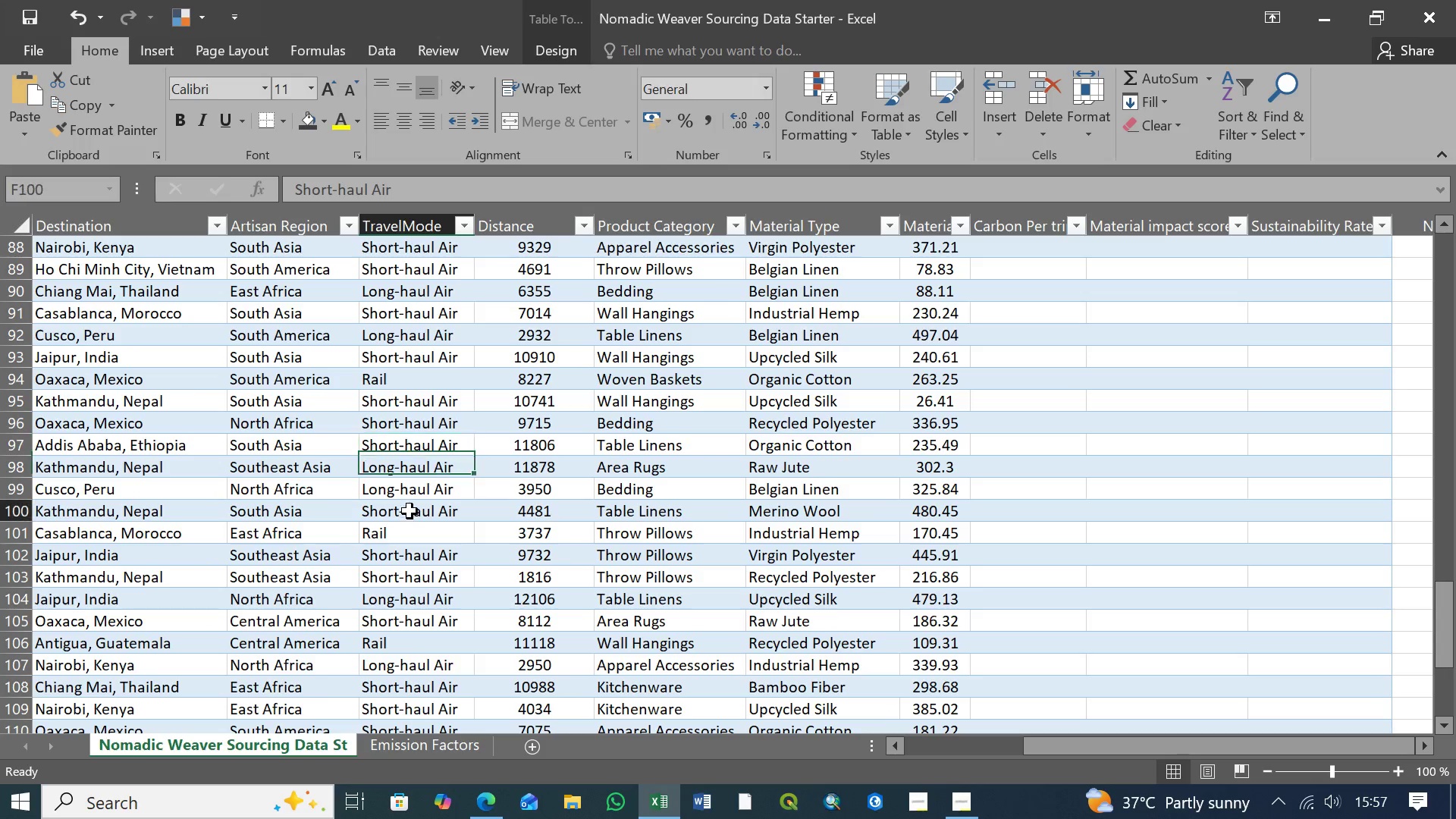 
left_click([410, 511])
 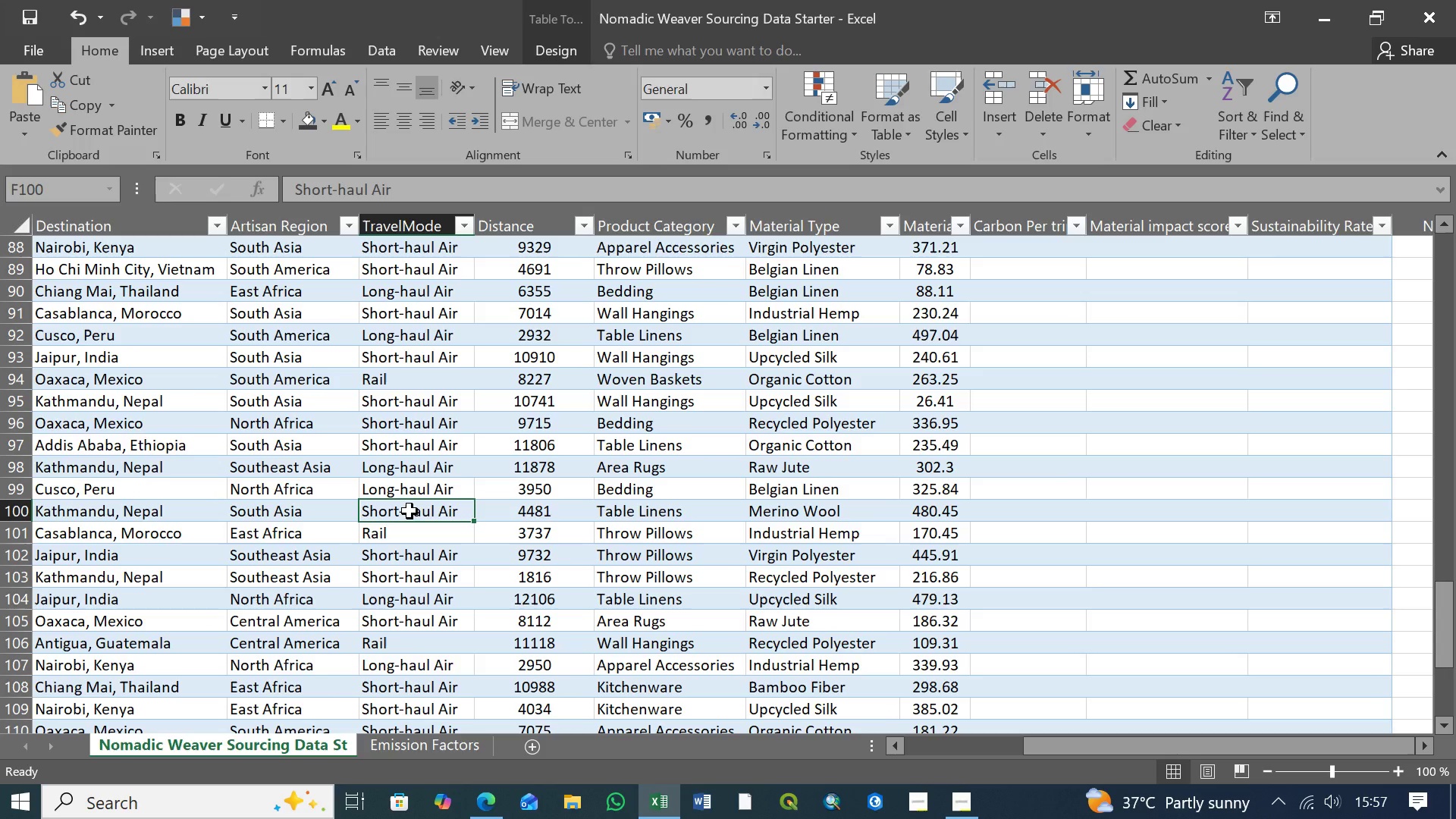 
key(Control+V)
 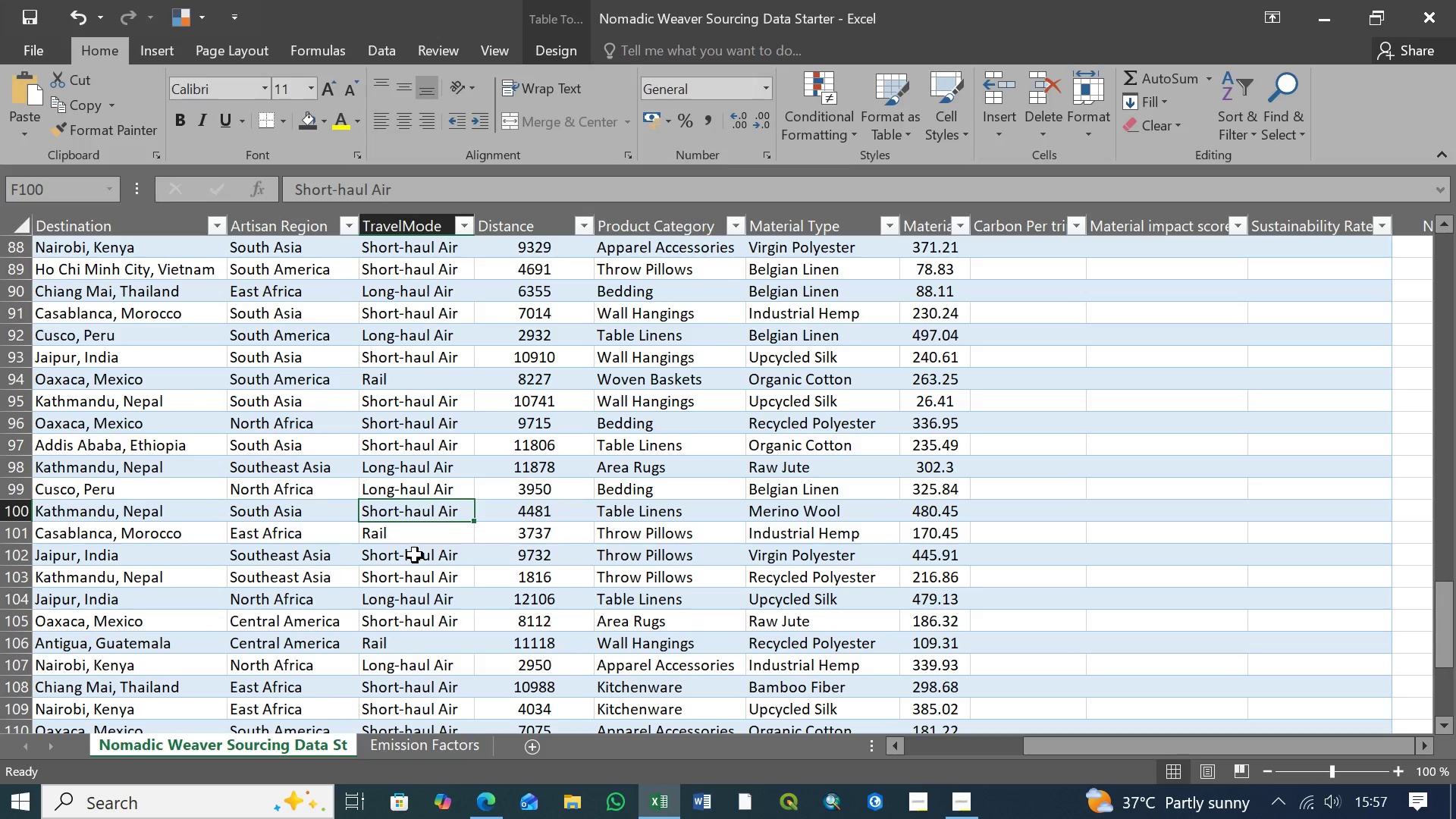 
left_click([415, 555])
 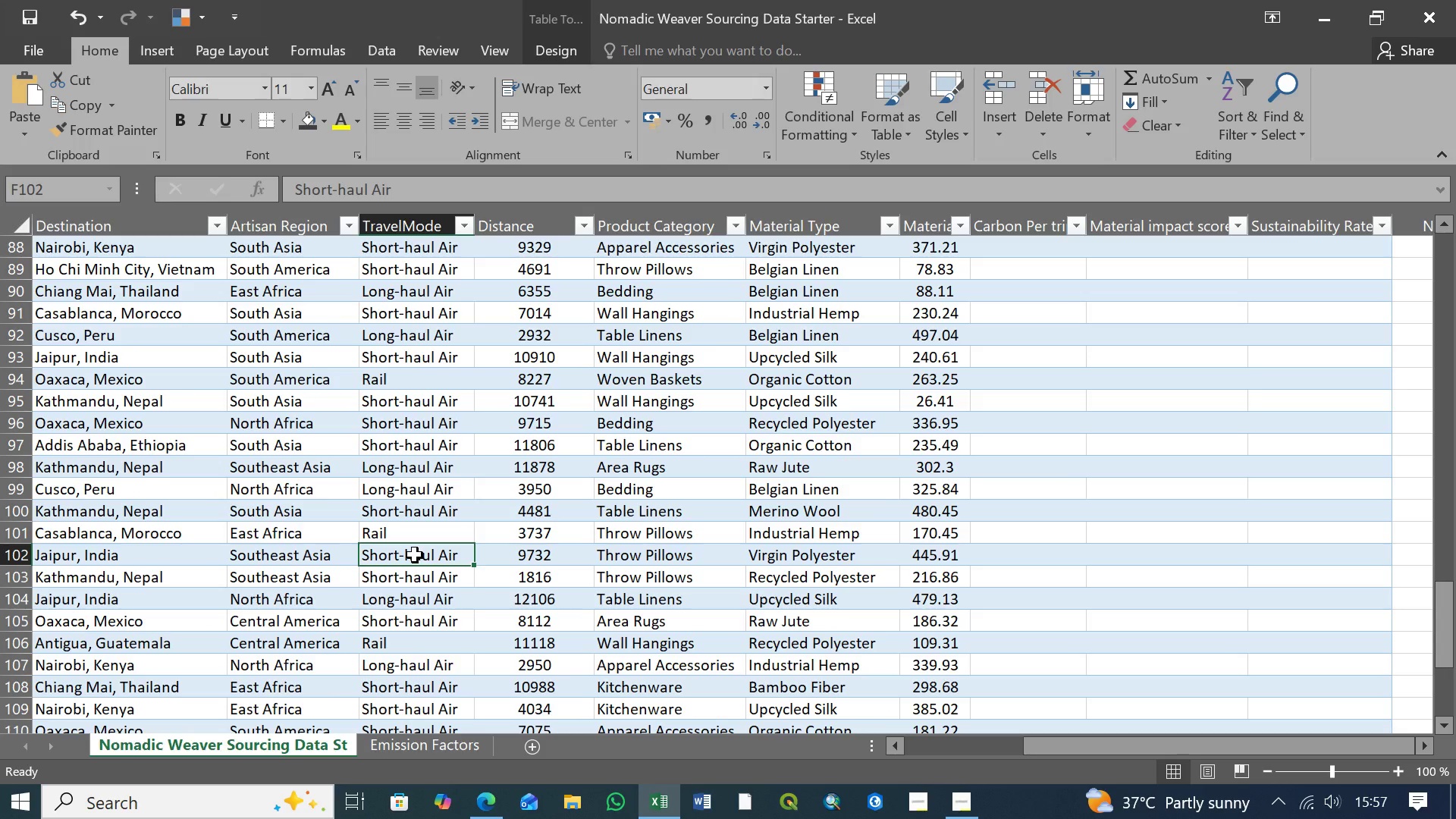 
key(Control+V)
 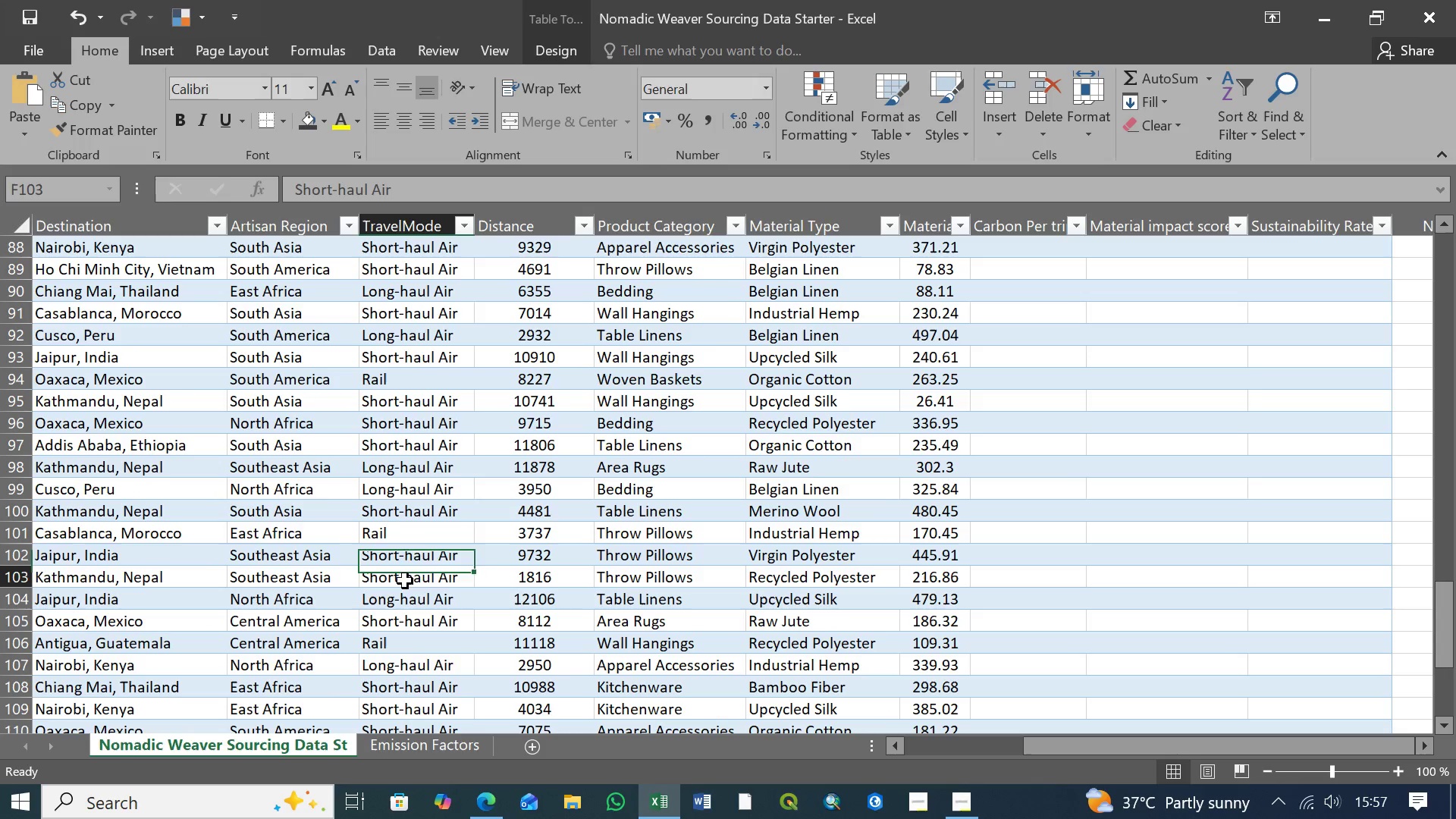 
left_click([405, 581])
 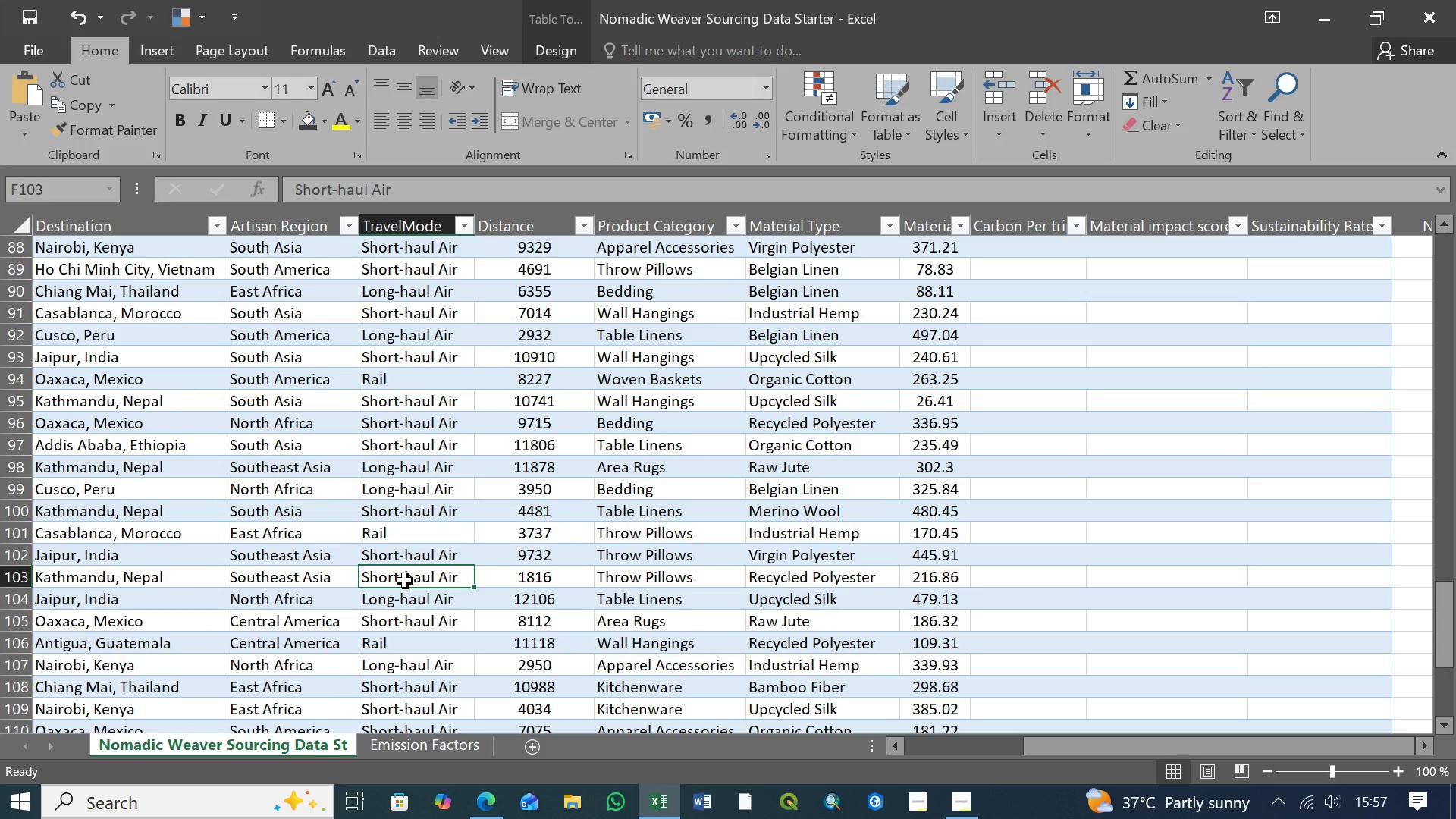 
key(Control+V)
 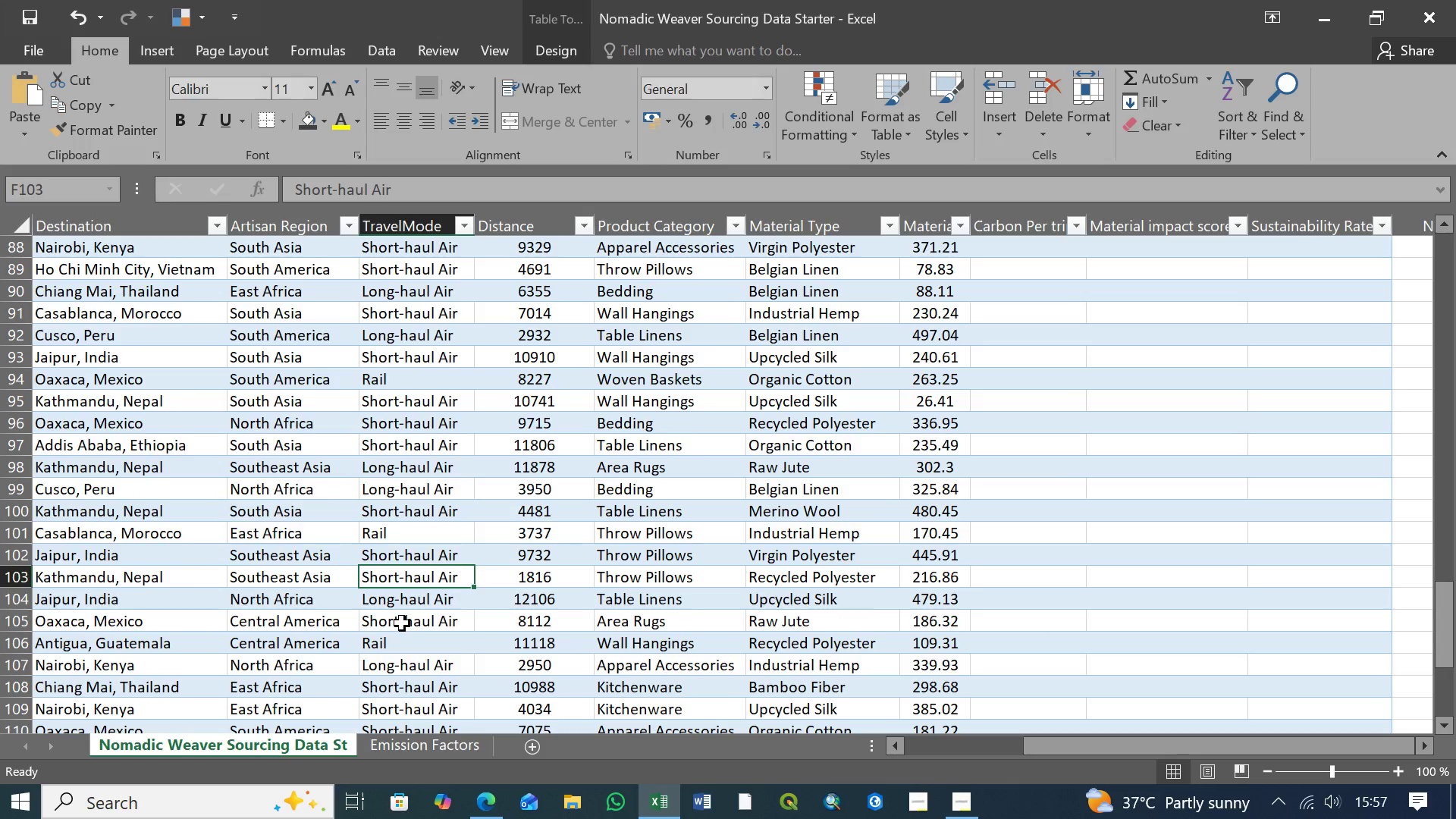 
left_click([402, 623])
 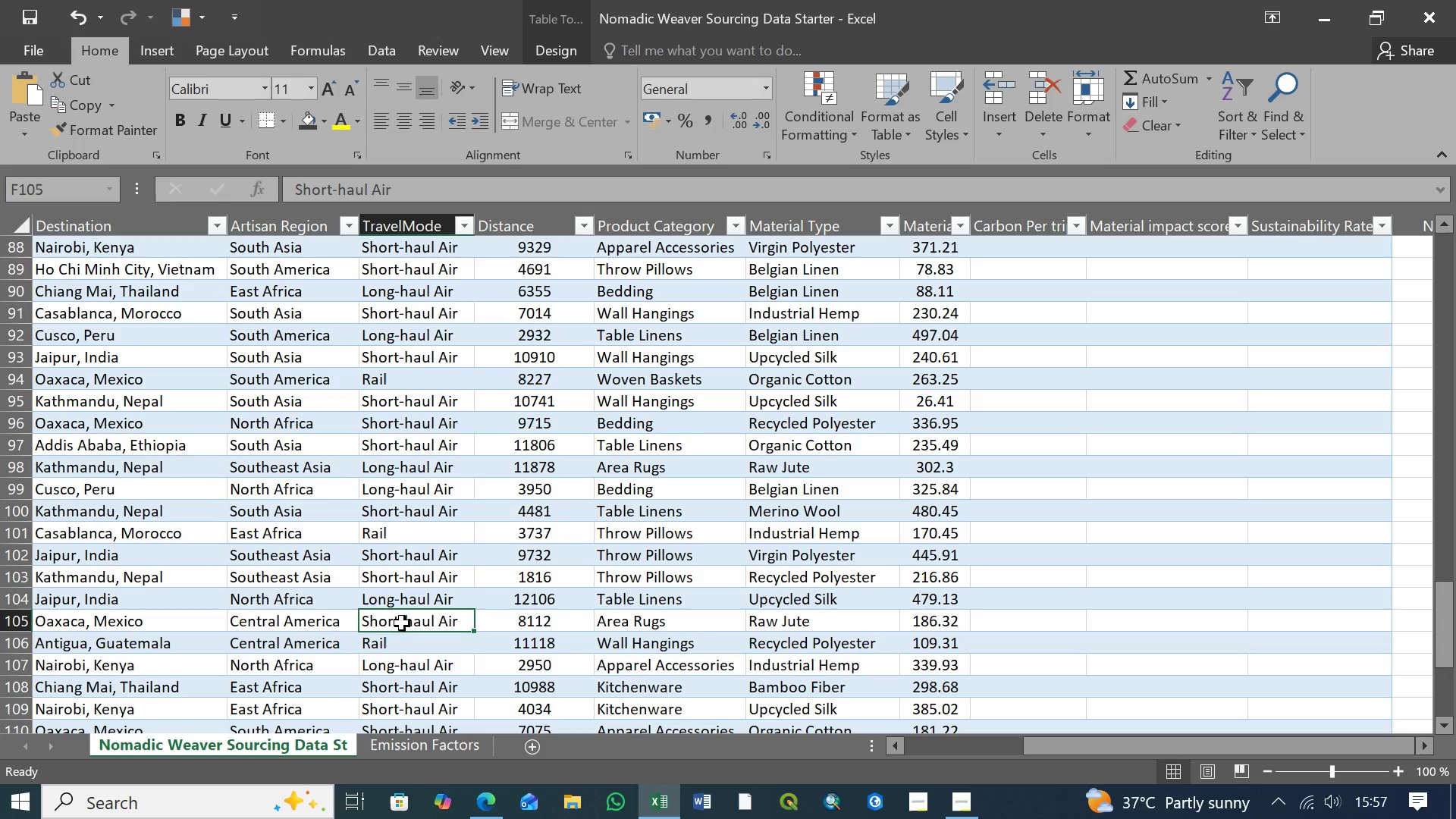 
key(Control+V)
 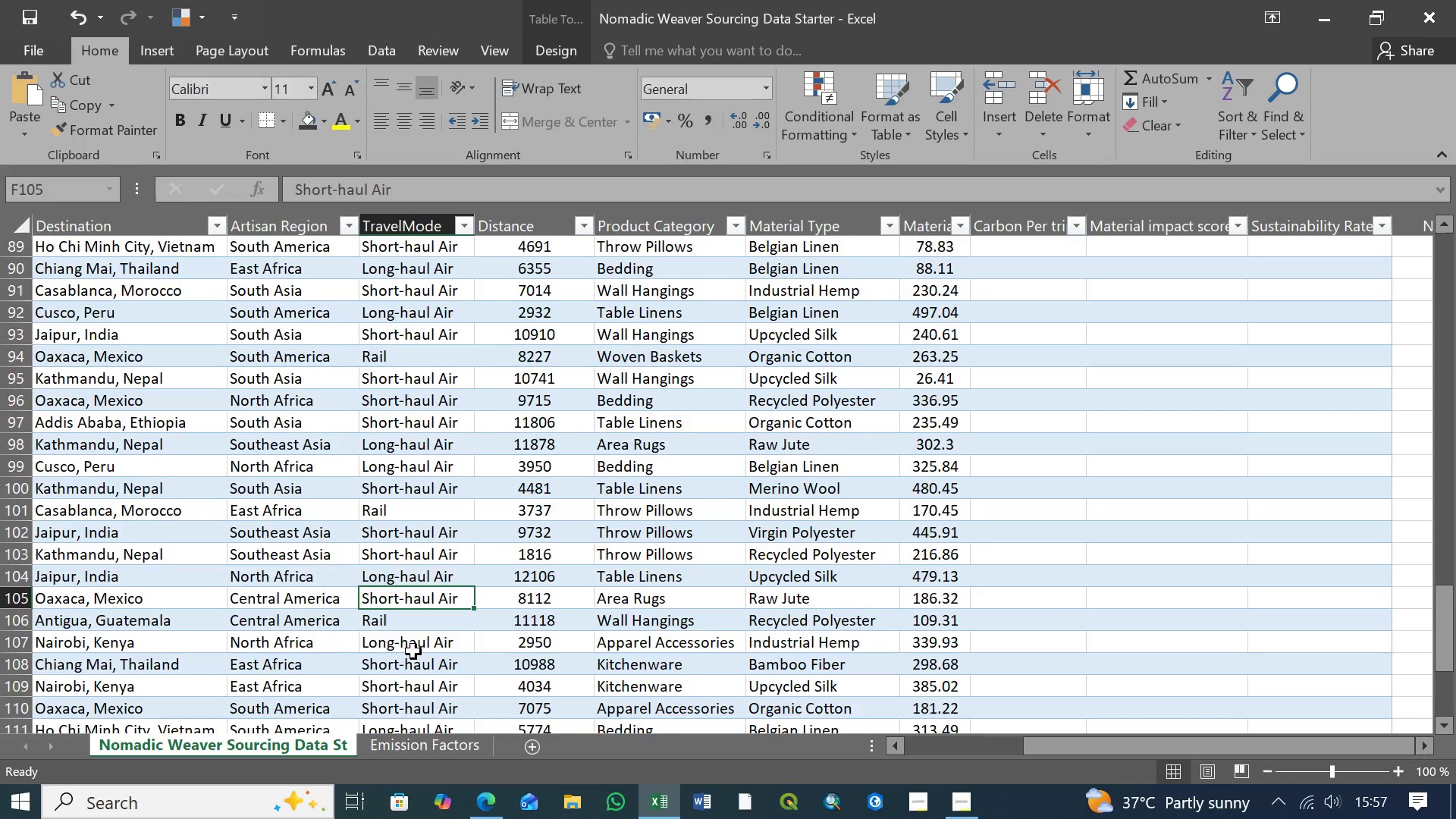 
scroll: coordinate [413, 651], scroll_direction: down, amount: 3.0
 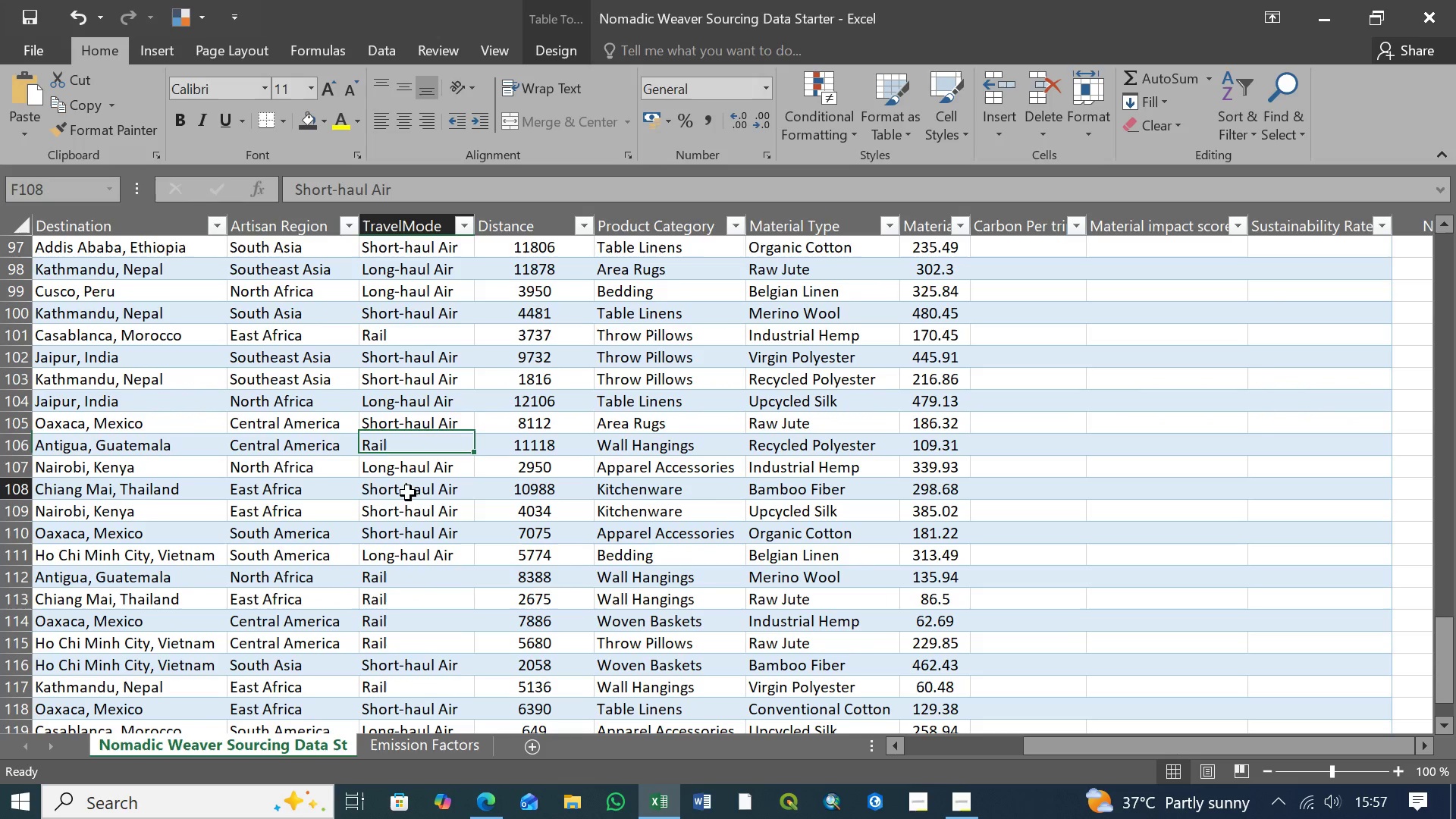 
left_click([408, 493])
 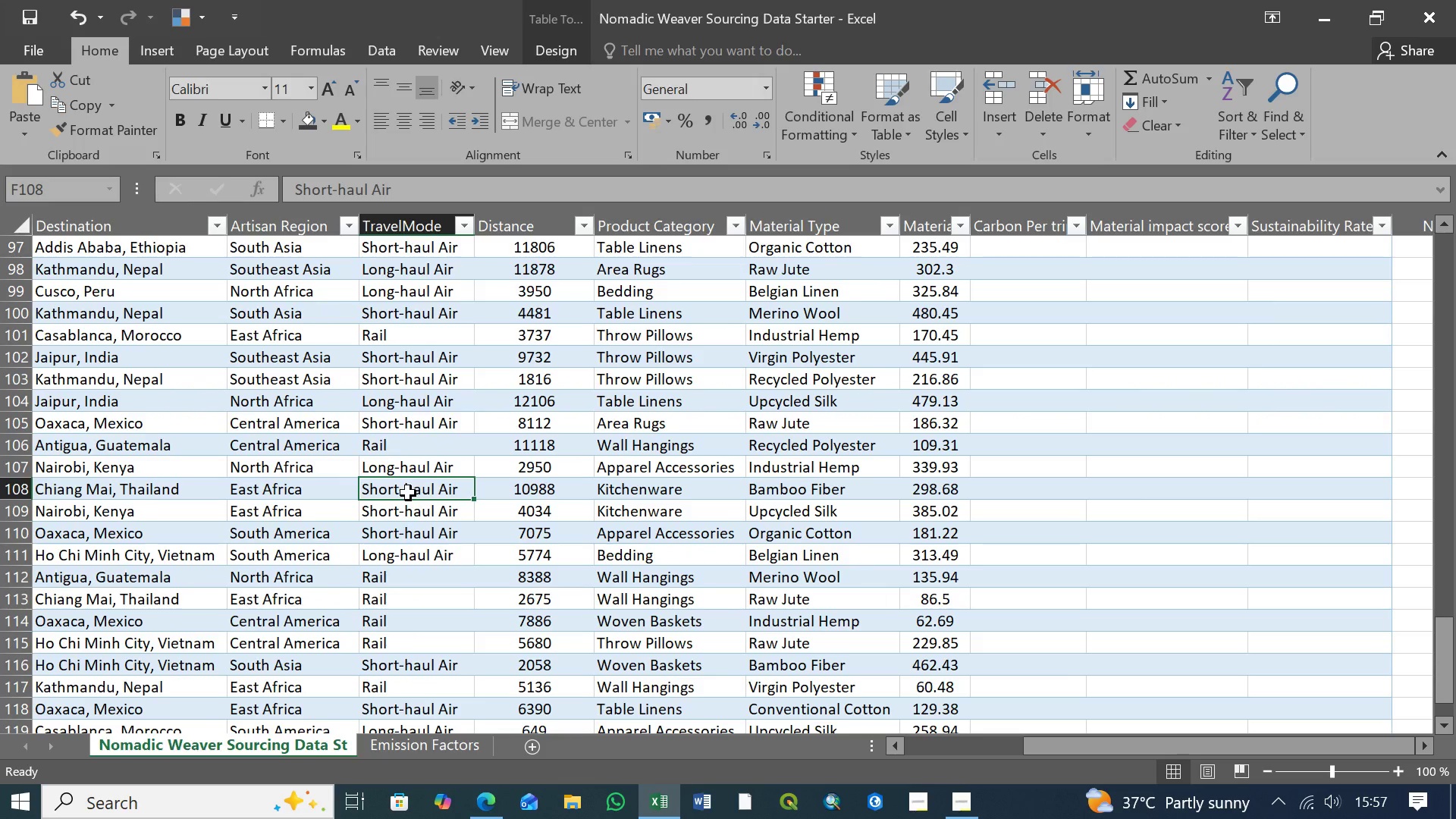 
key(Control+V)
 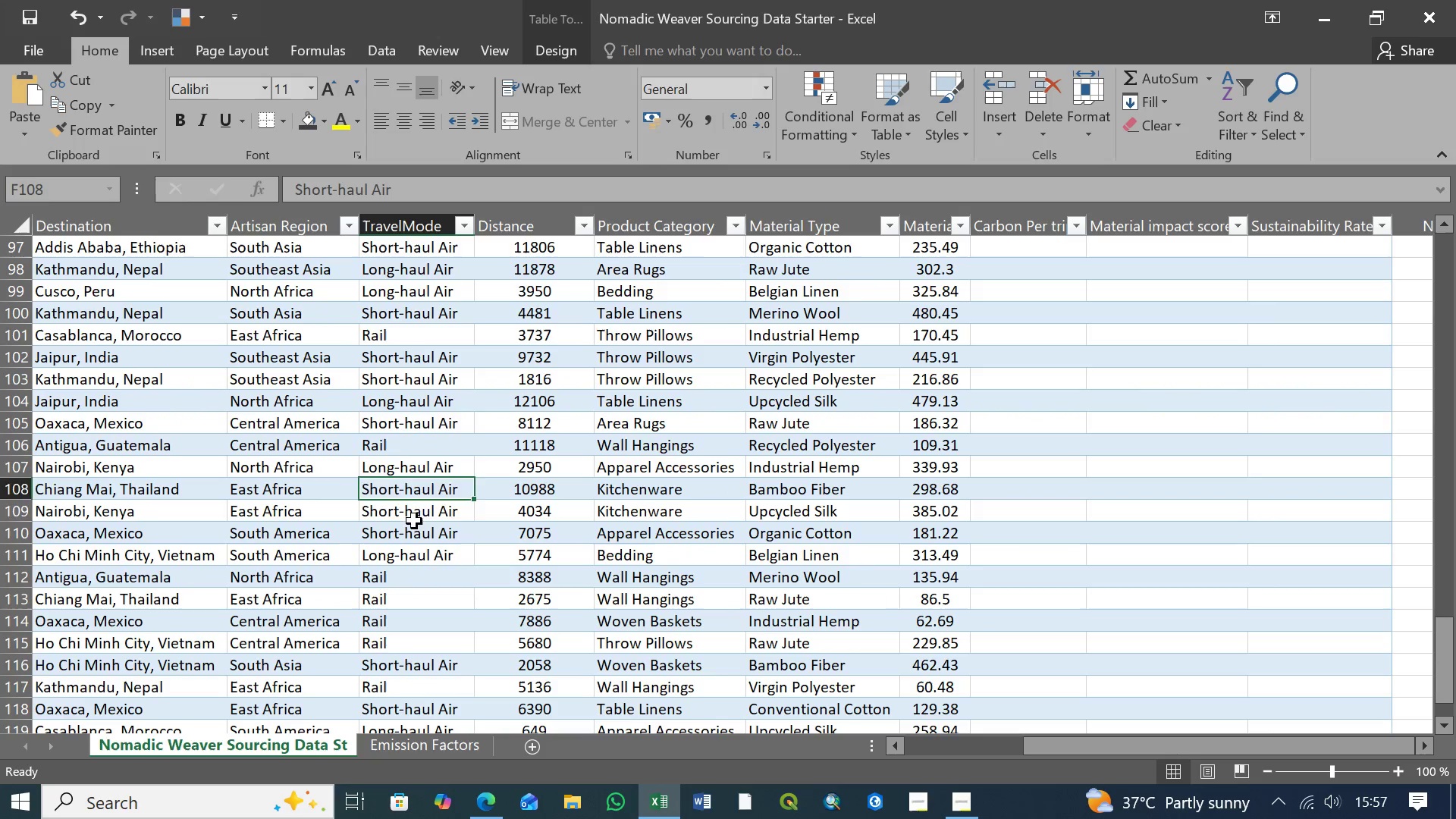 
left_click([414, 515])
 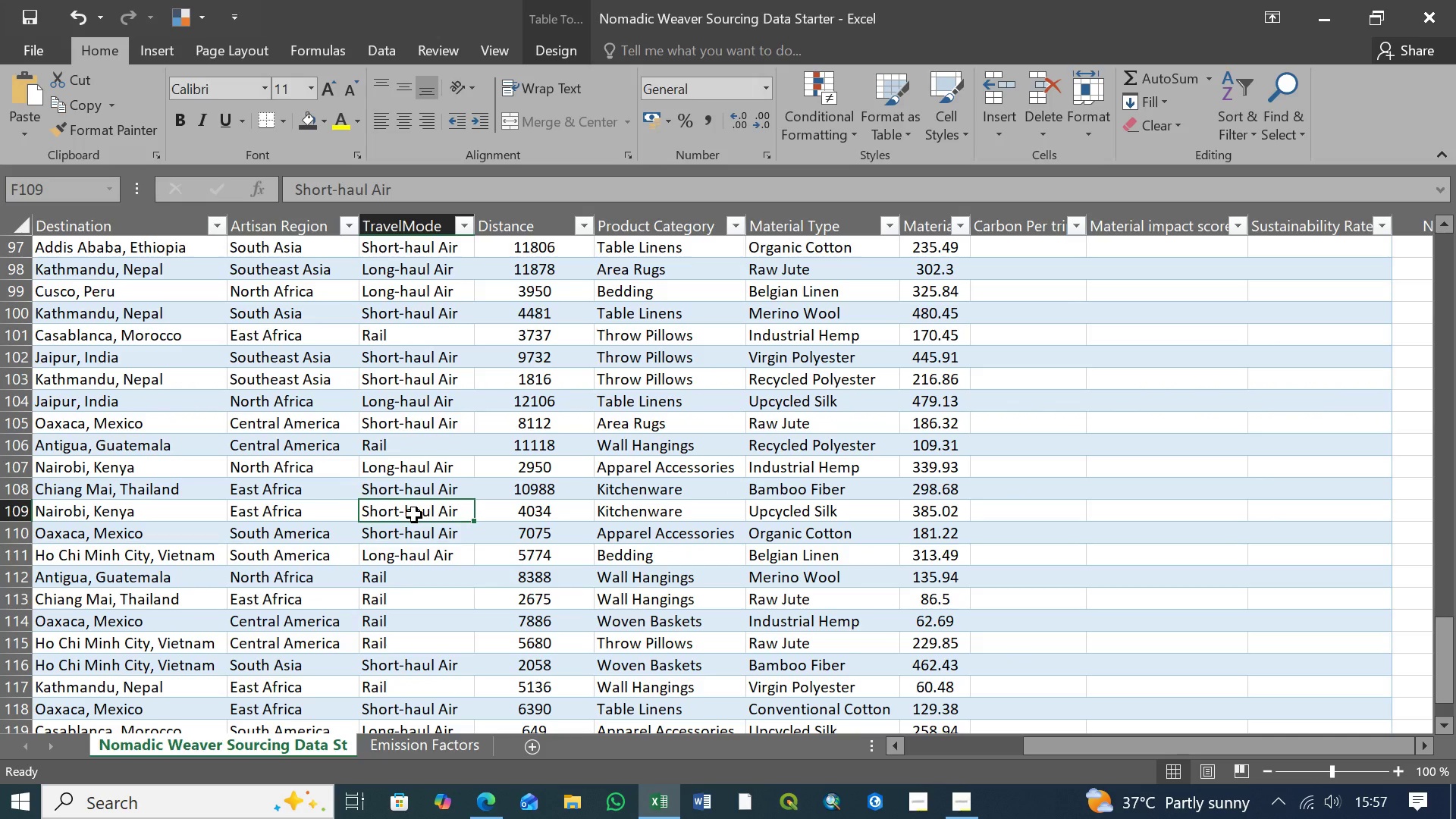 
key(Control+V)
 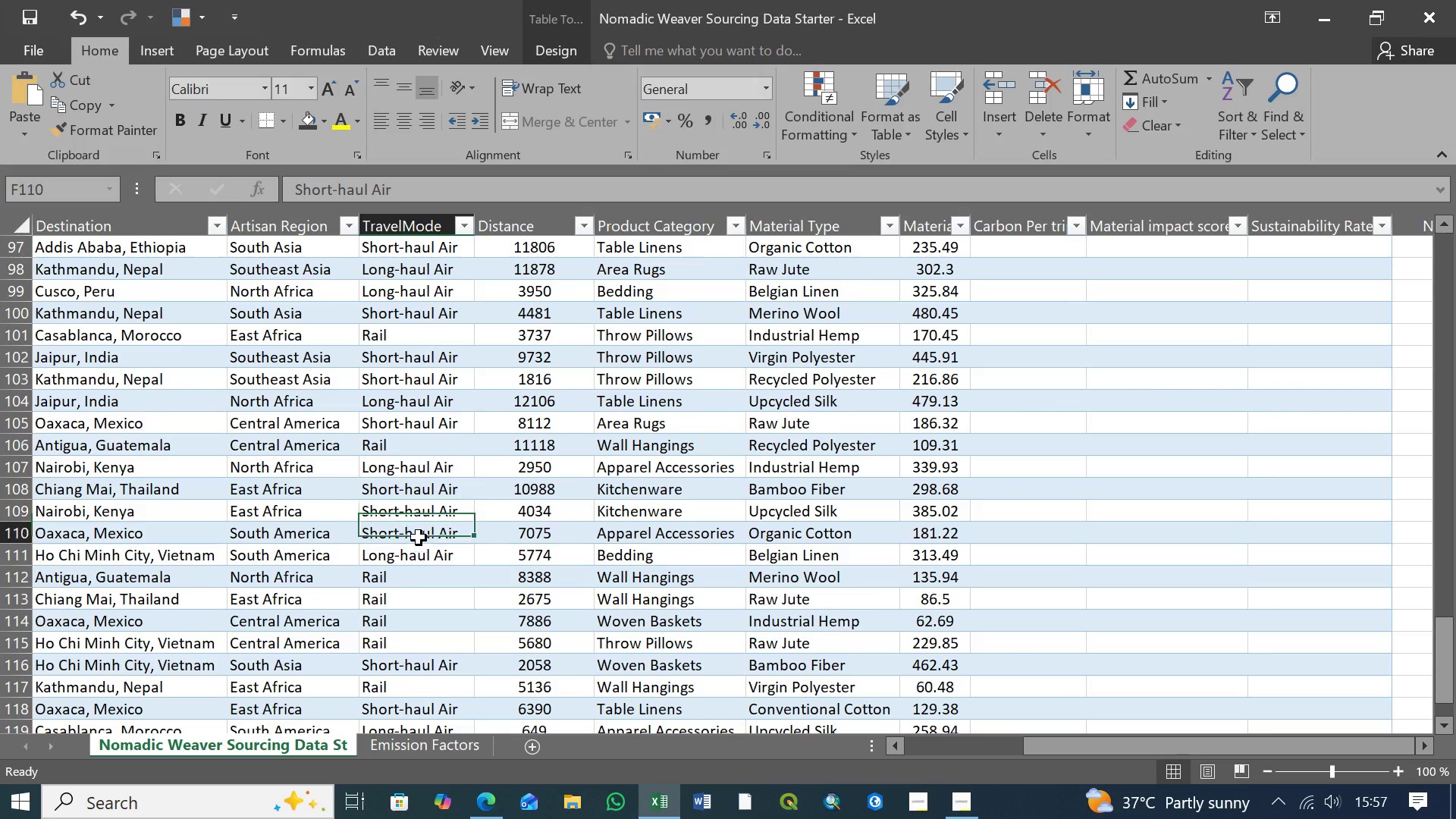 
left_click([419, 538])
 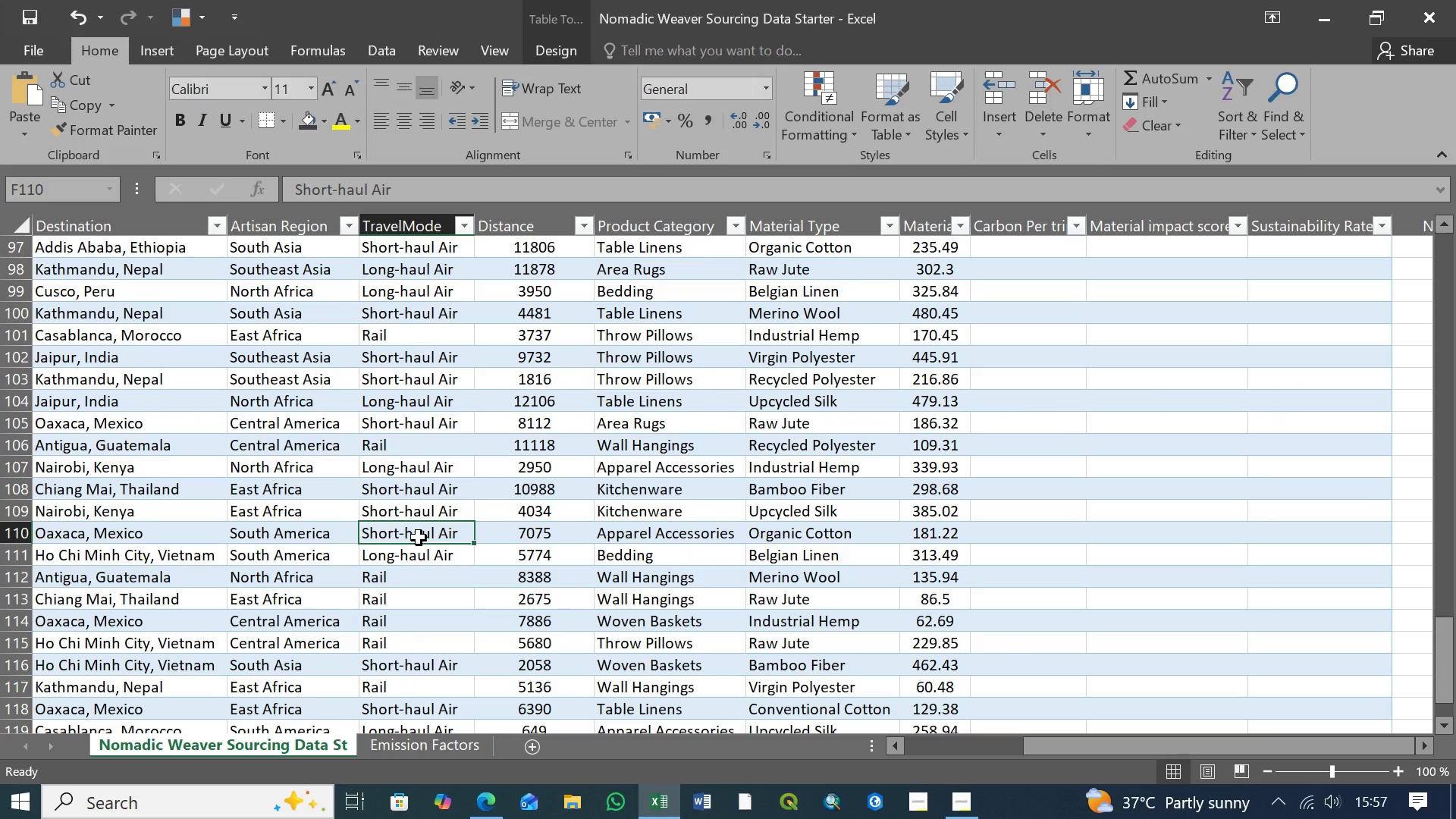 
key(Control+V)
 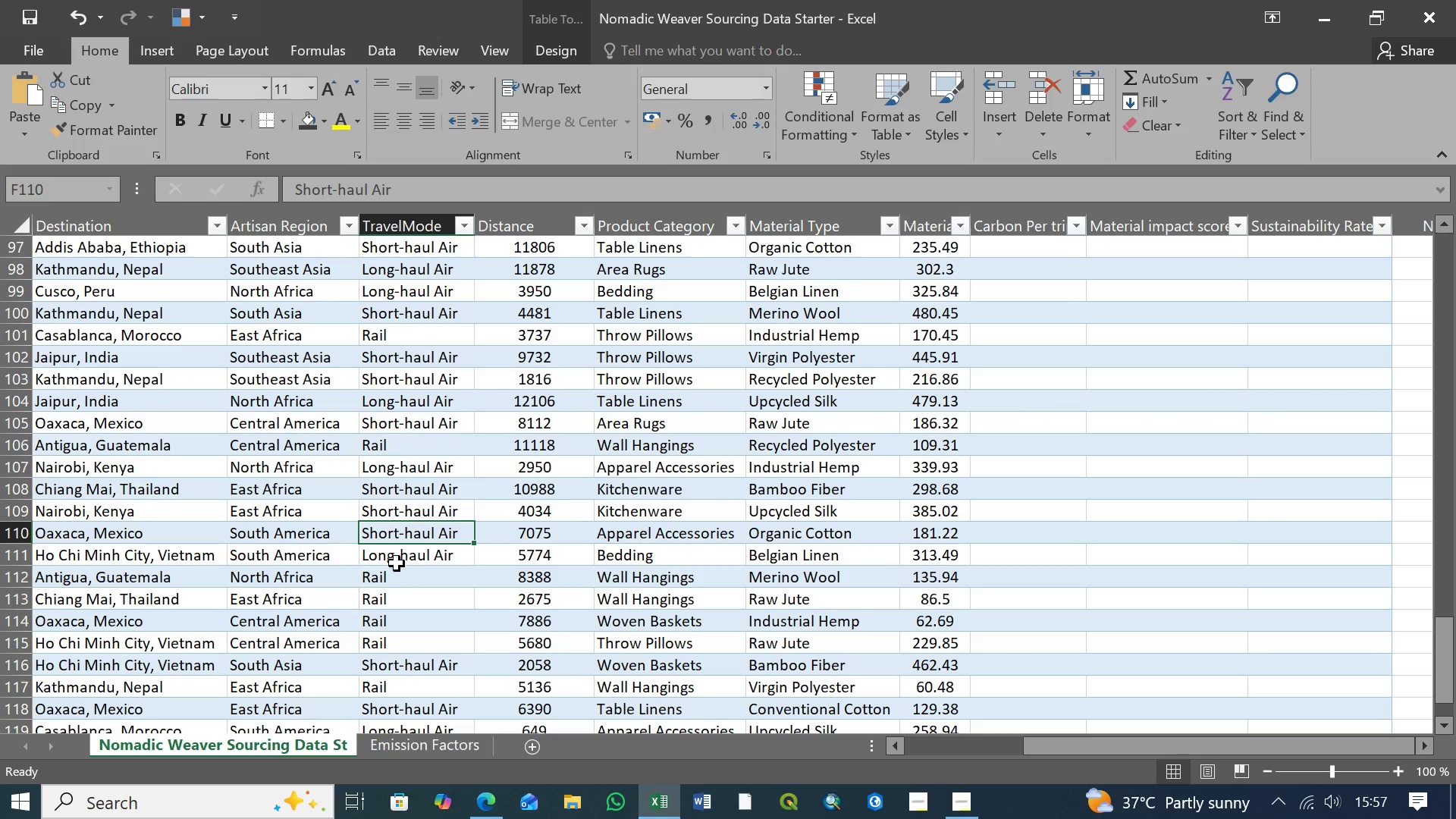 
wait(5.36)
 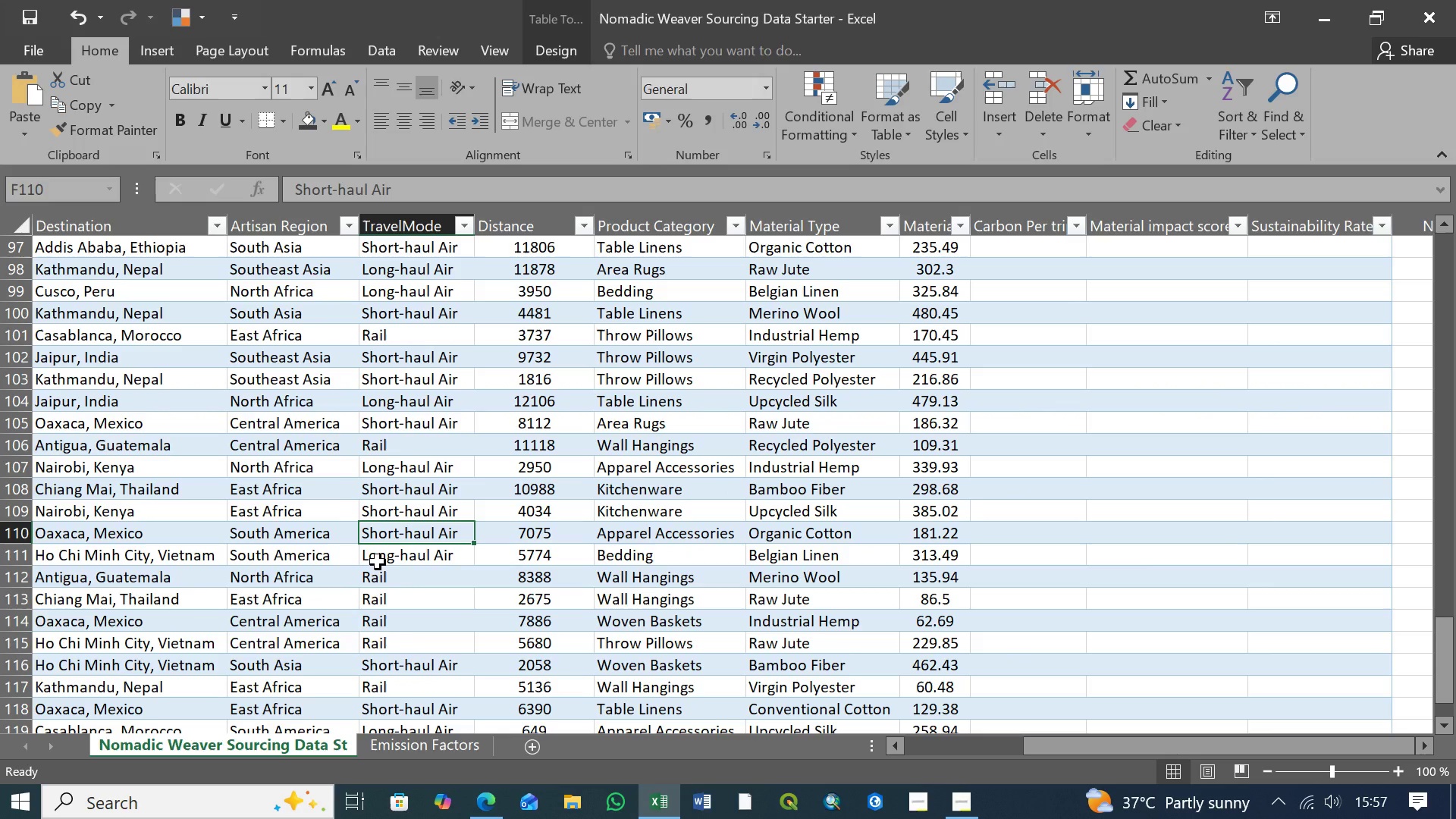 
left_click([404, 667])
 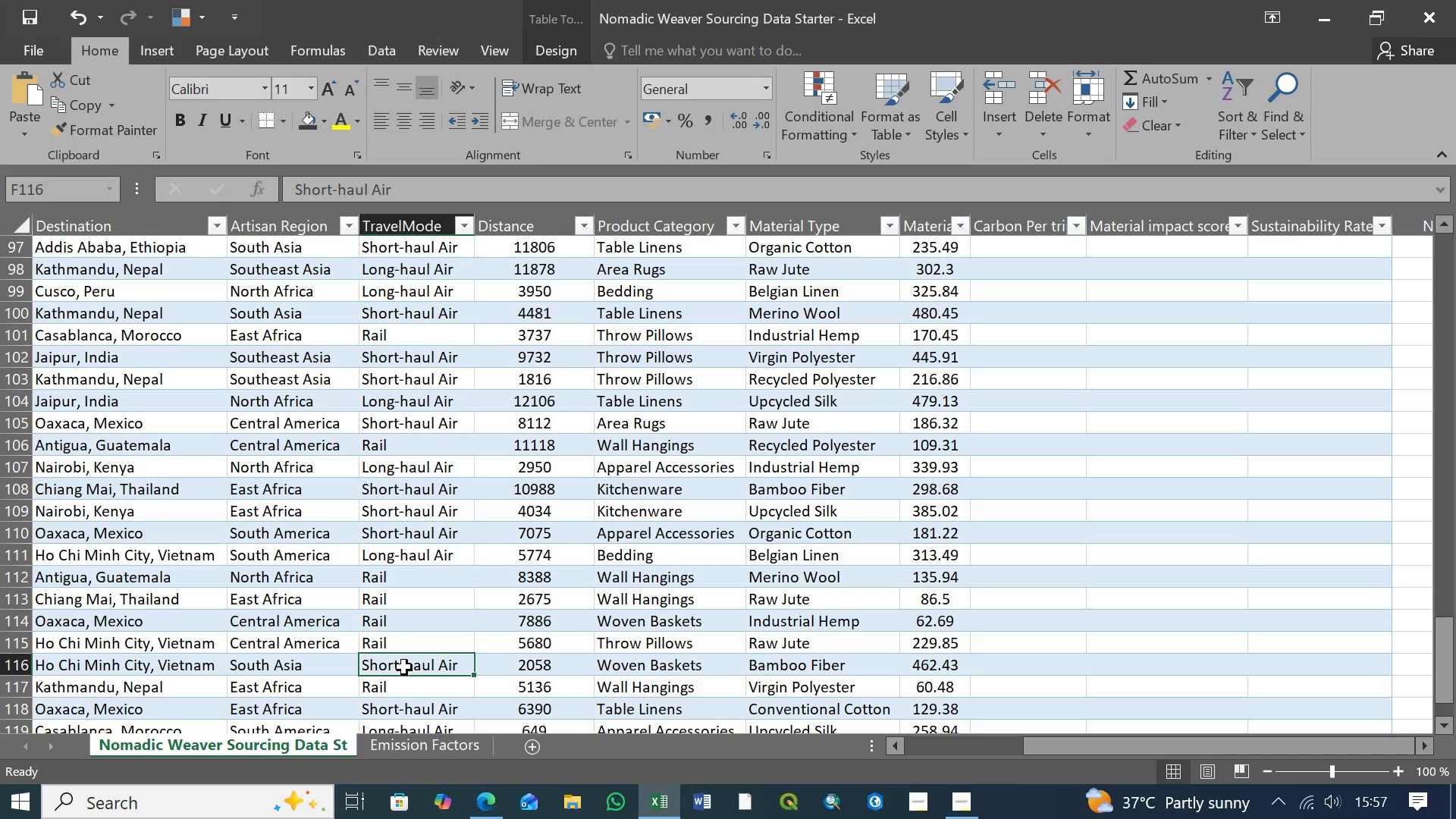 
key(Control+V)
 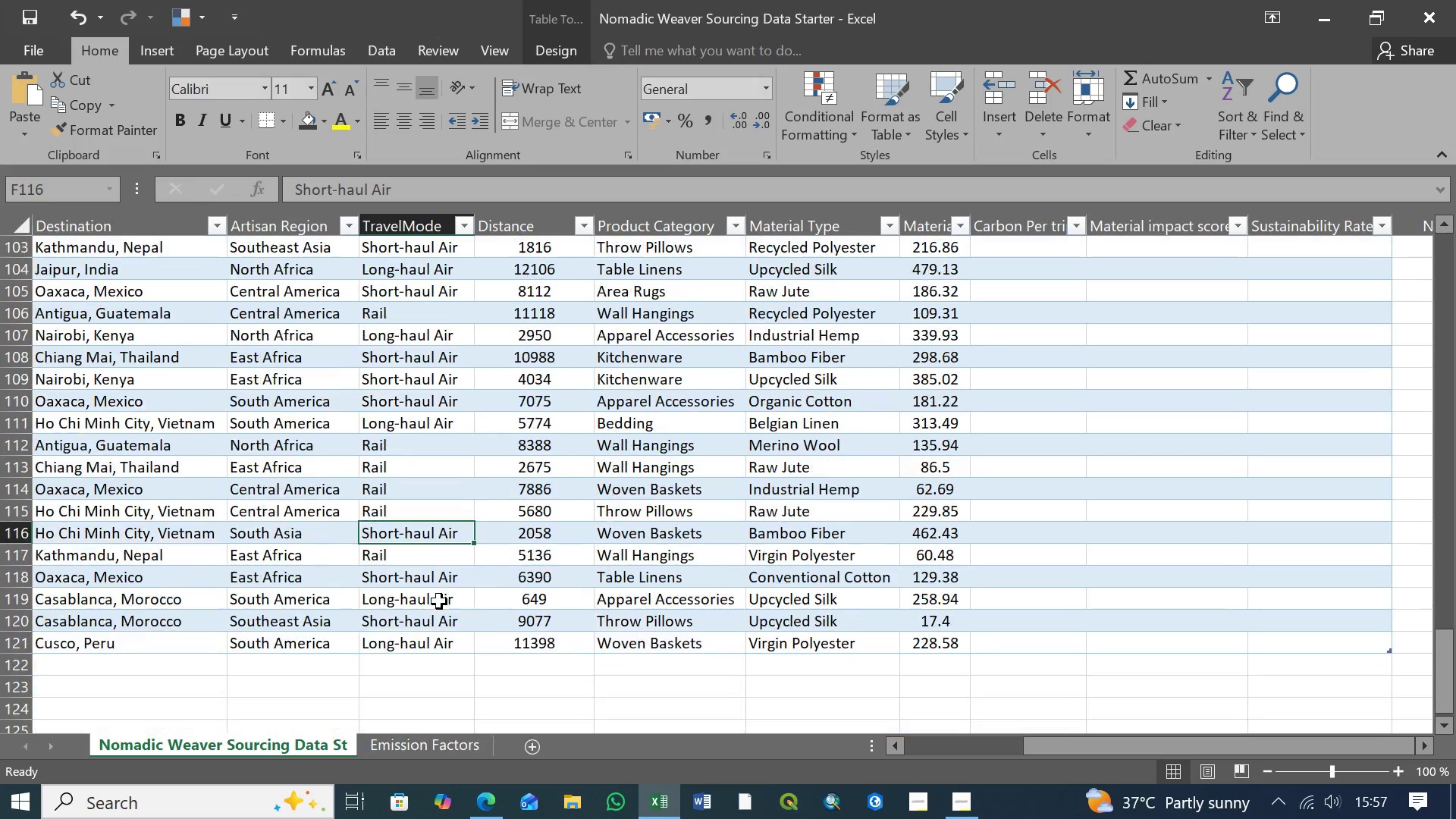 
scroll: coordinate [439, 601], scroll_direction: down, amount: 2.0
 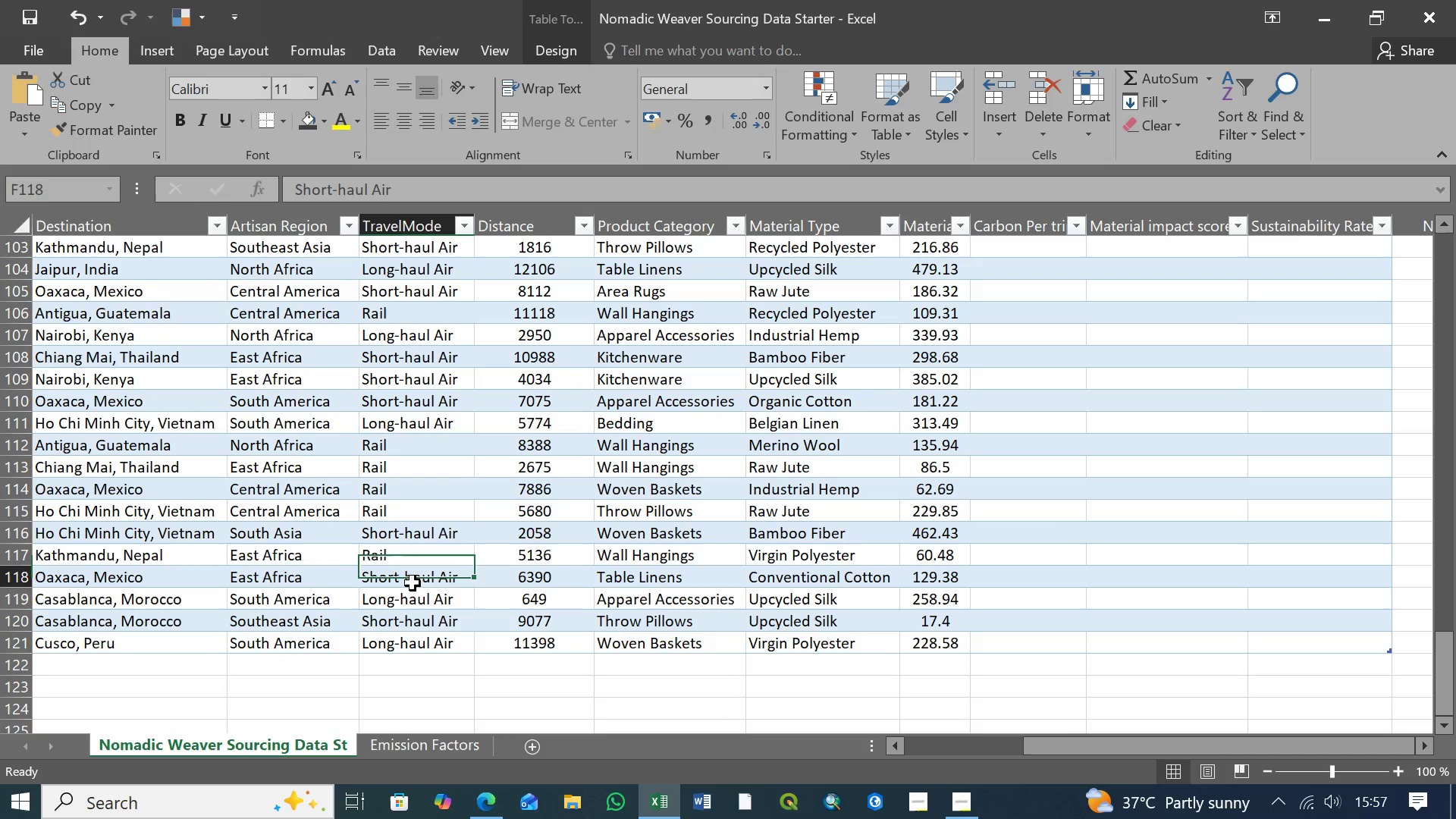 
left_click([413, 583])
 